 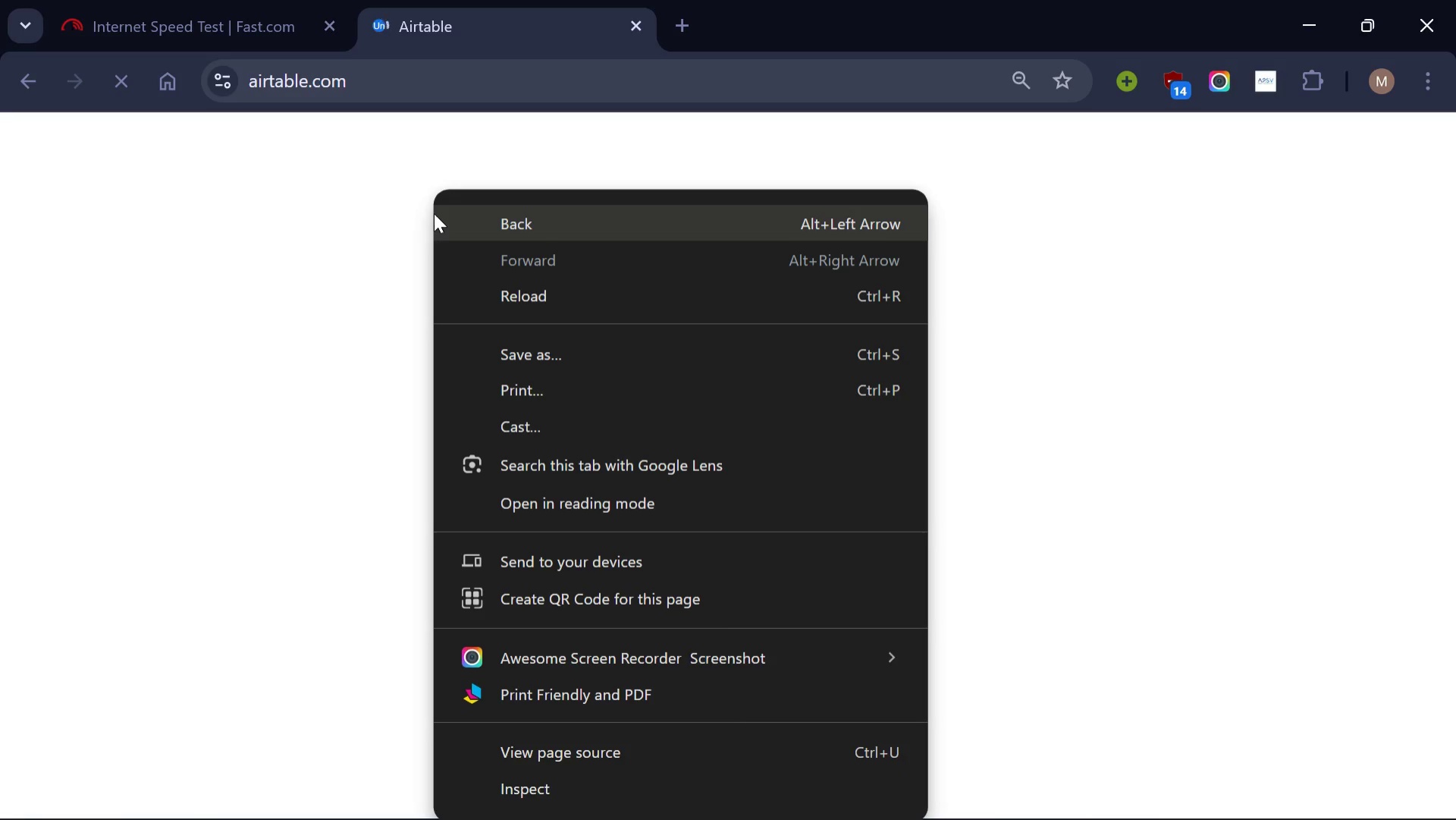 
left_click([543, 287])
 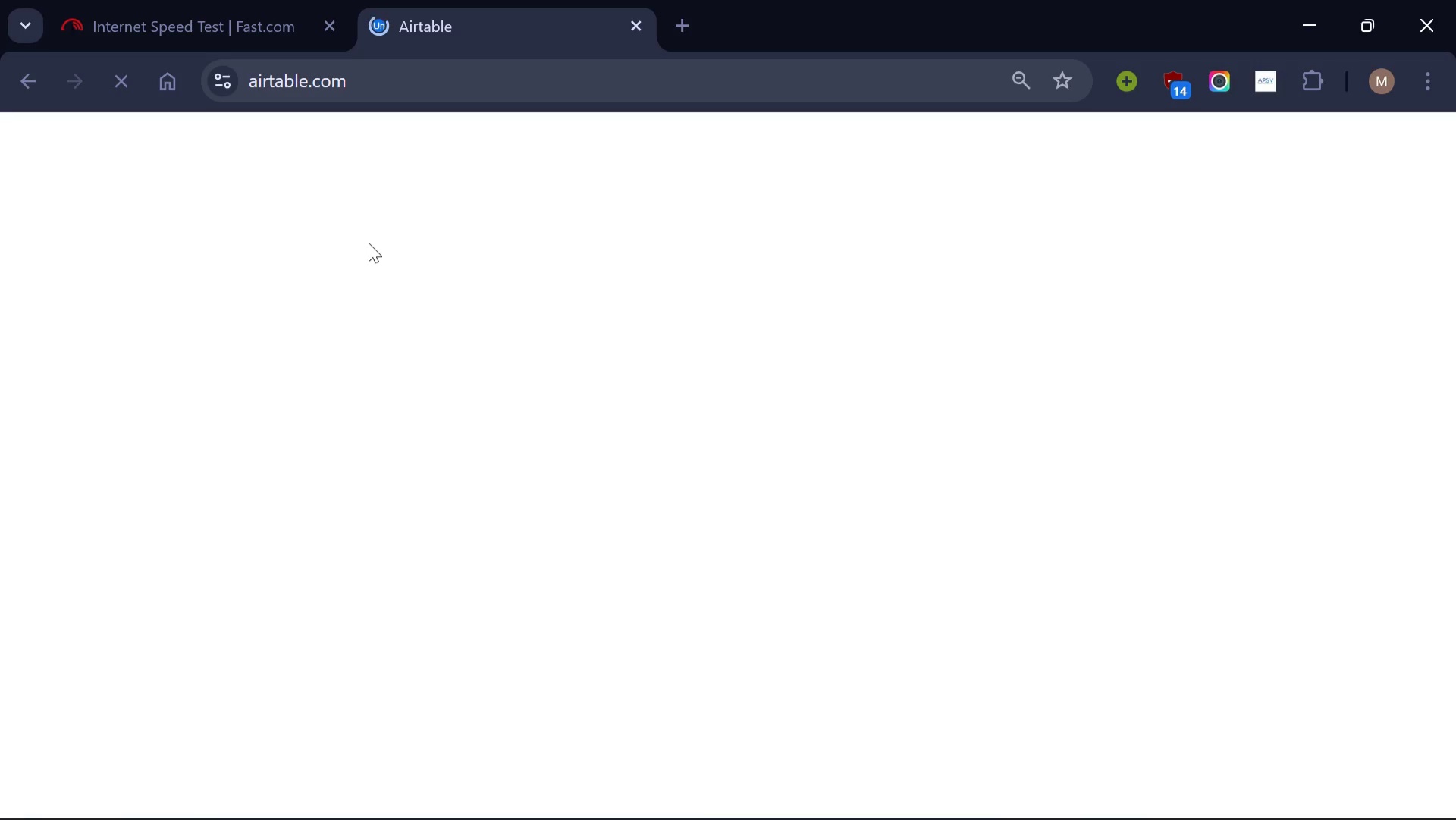 
wait(6.72)
 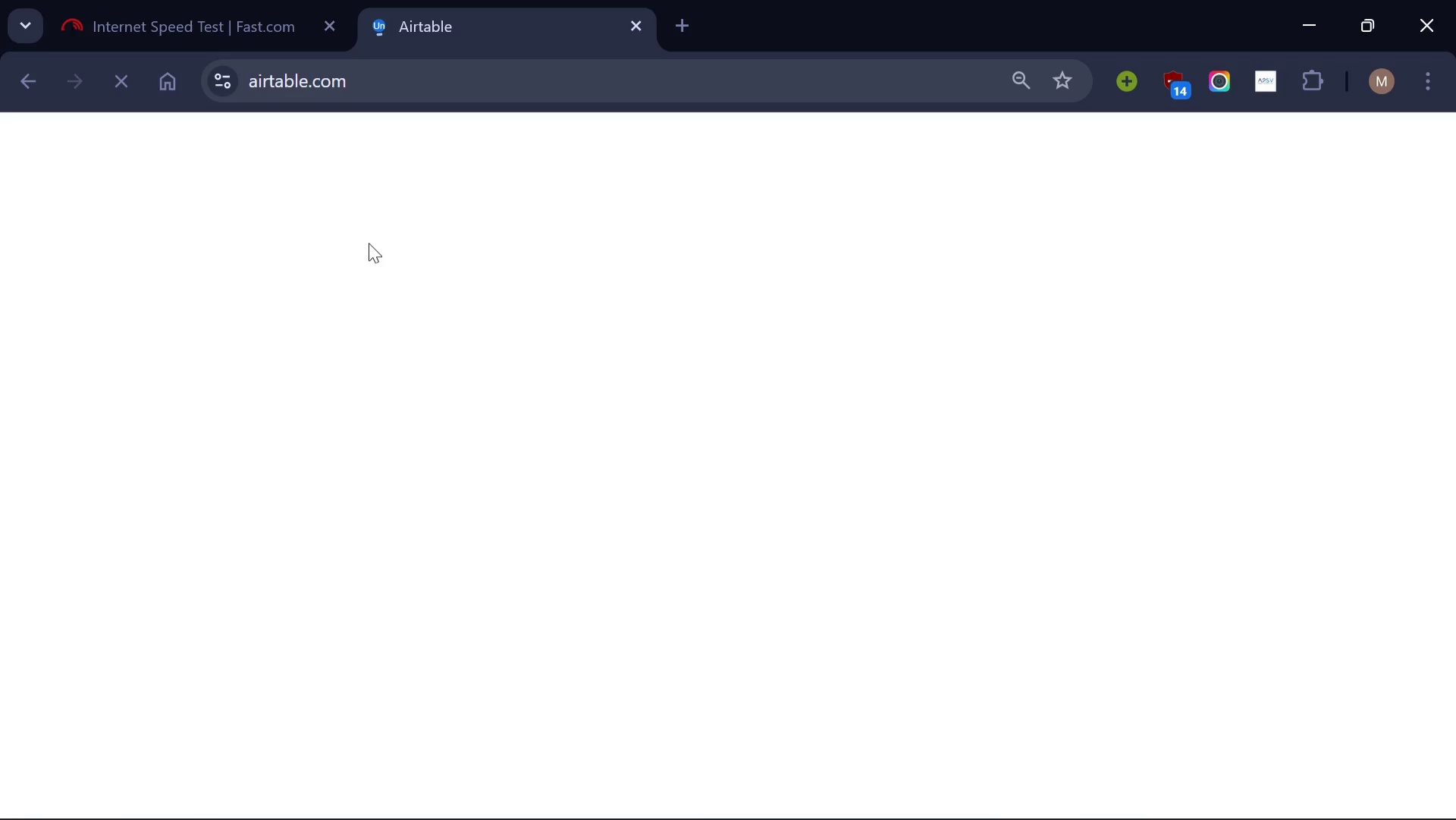 
left_click([177, 0])
 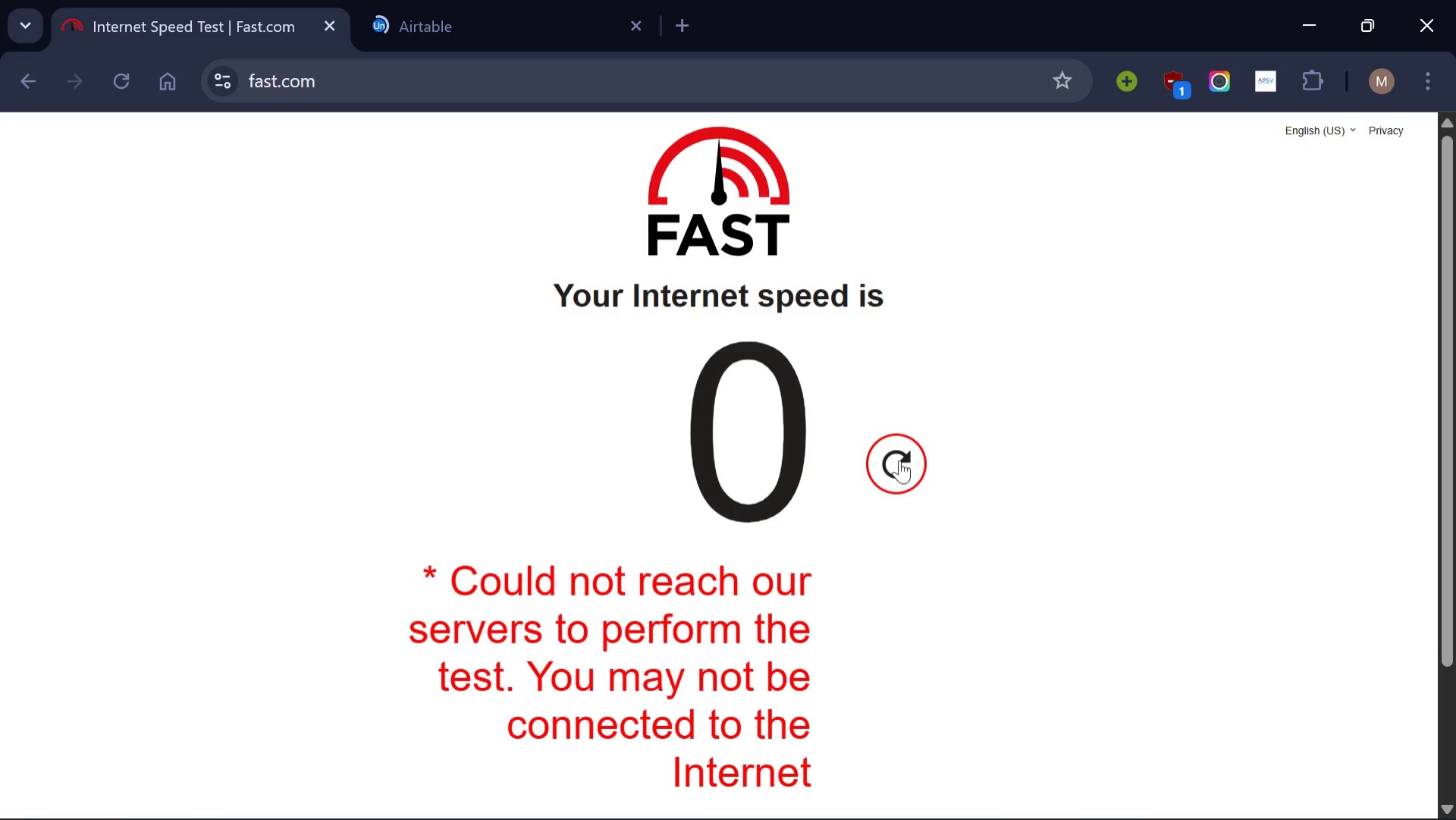 
left_click([899, 460])
 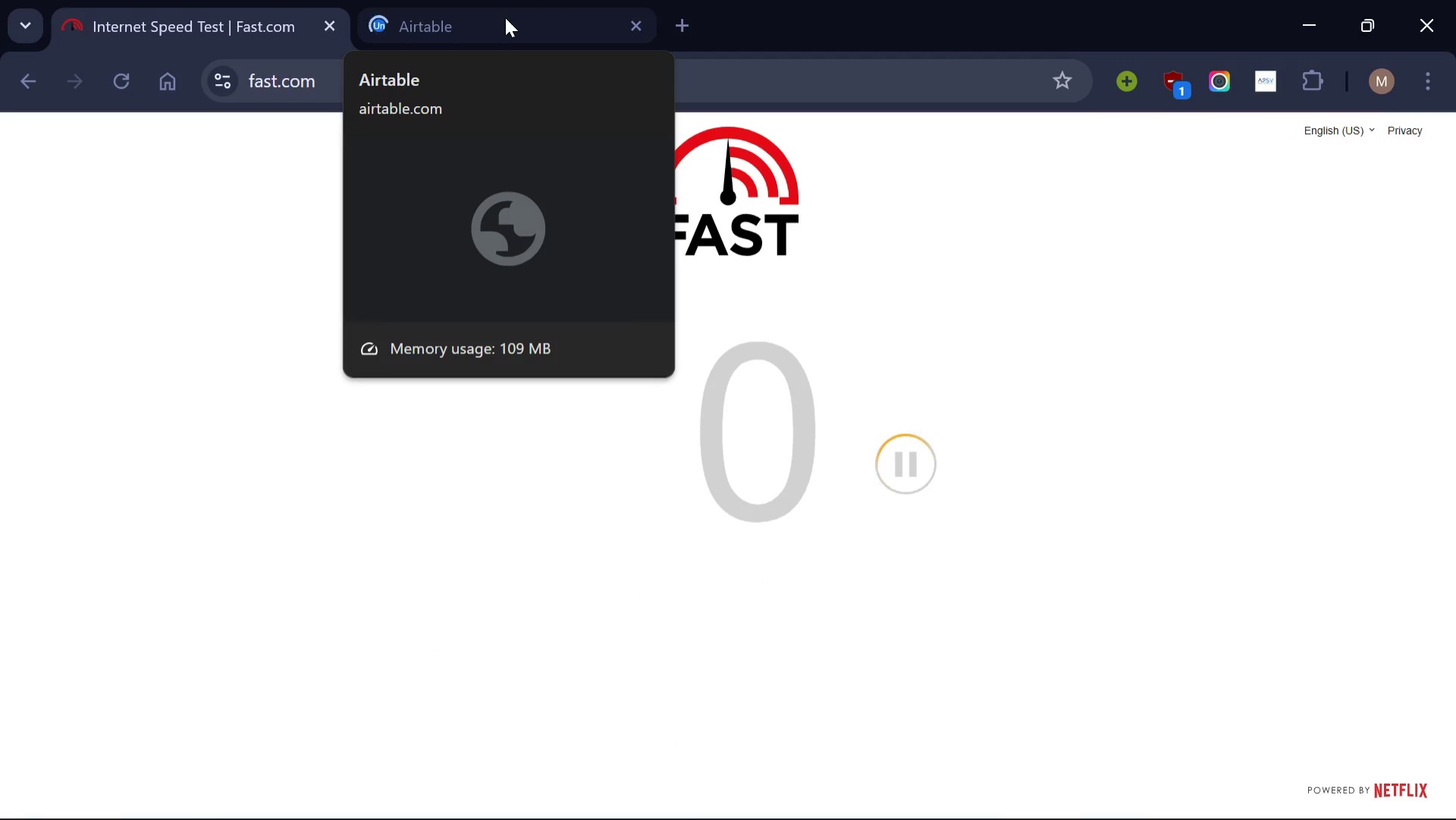 
wait(5.81)
 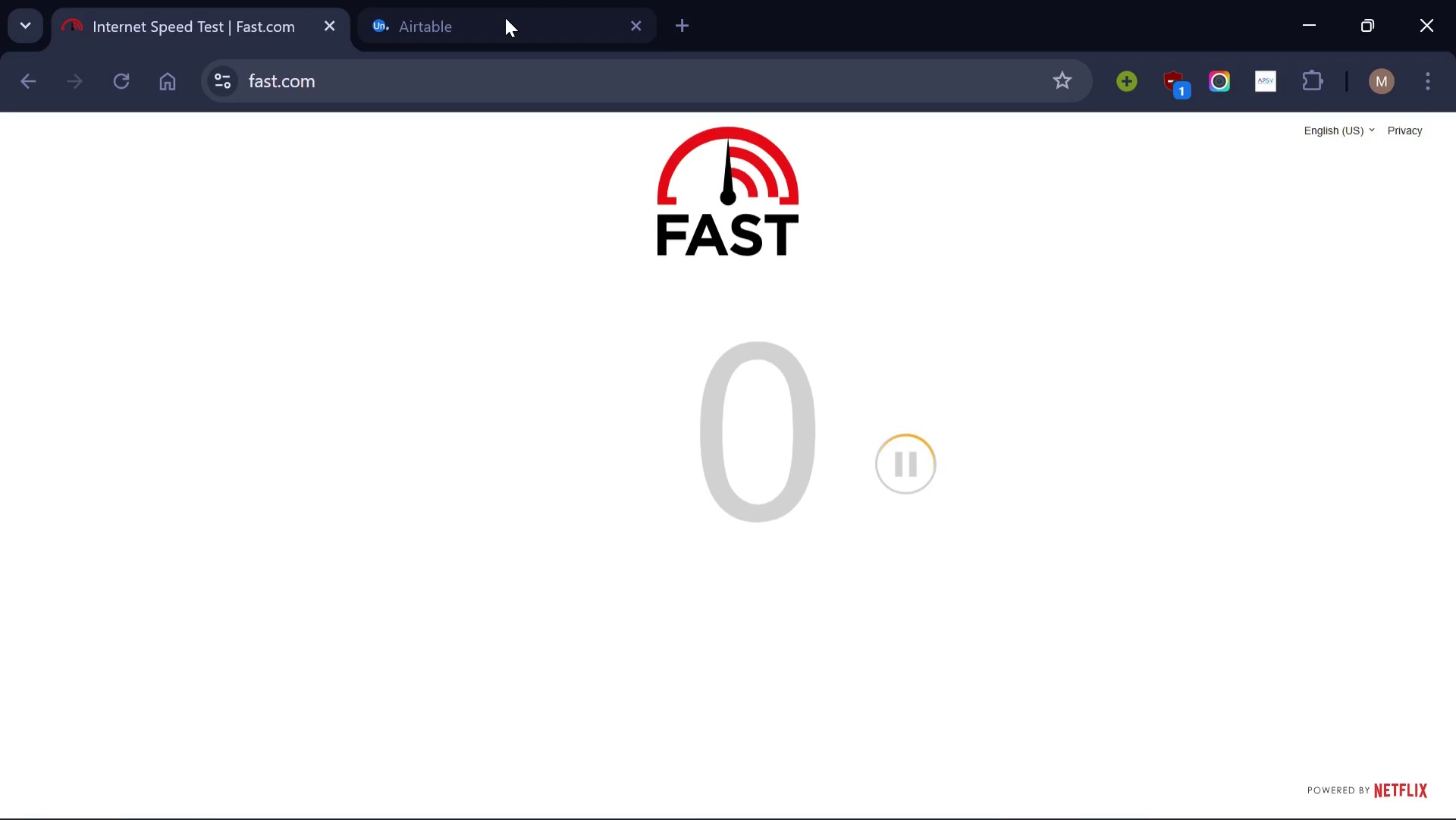 
left_click([505, 17])
 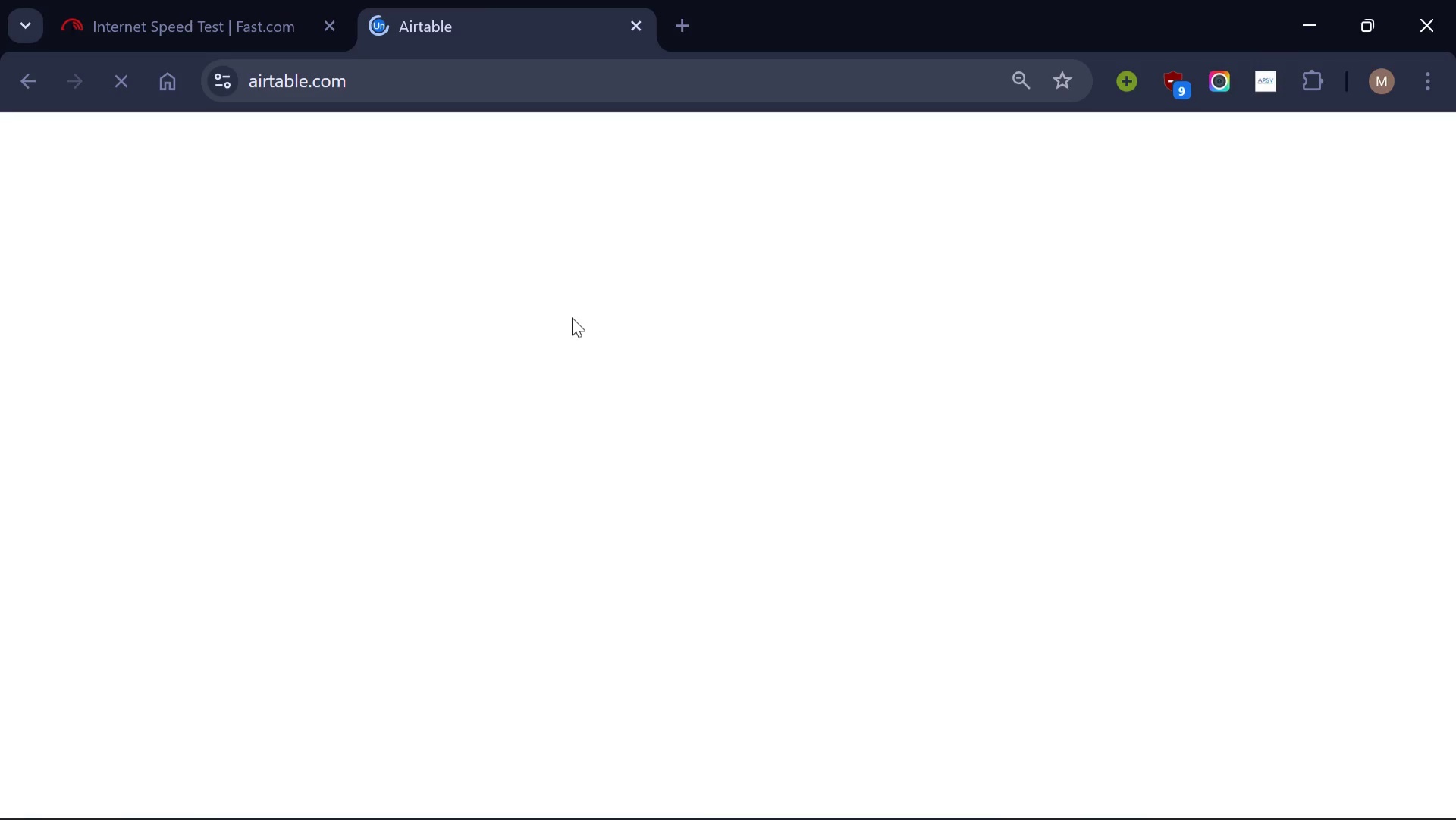 
wait(15.81)
 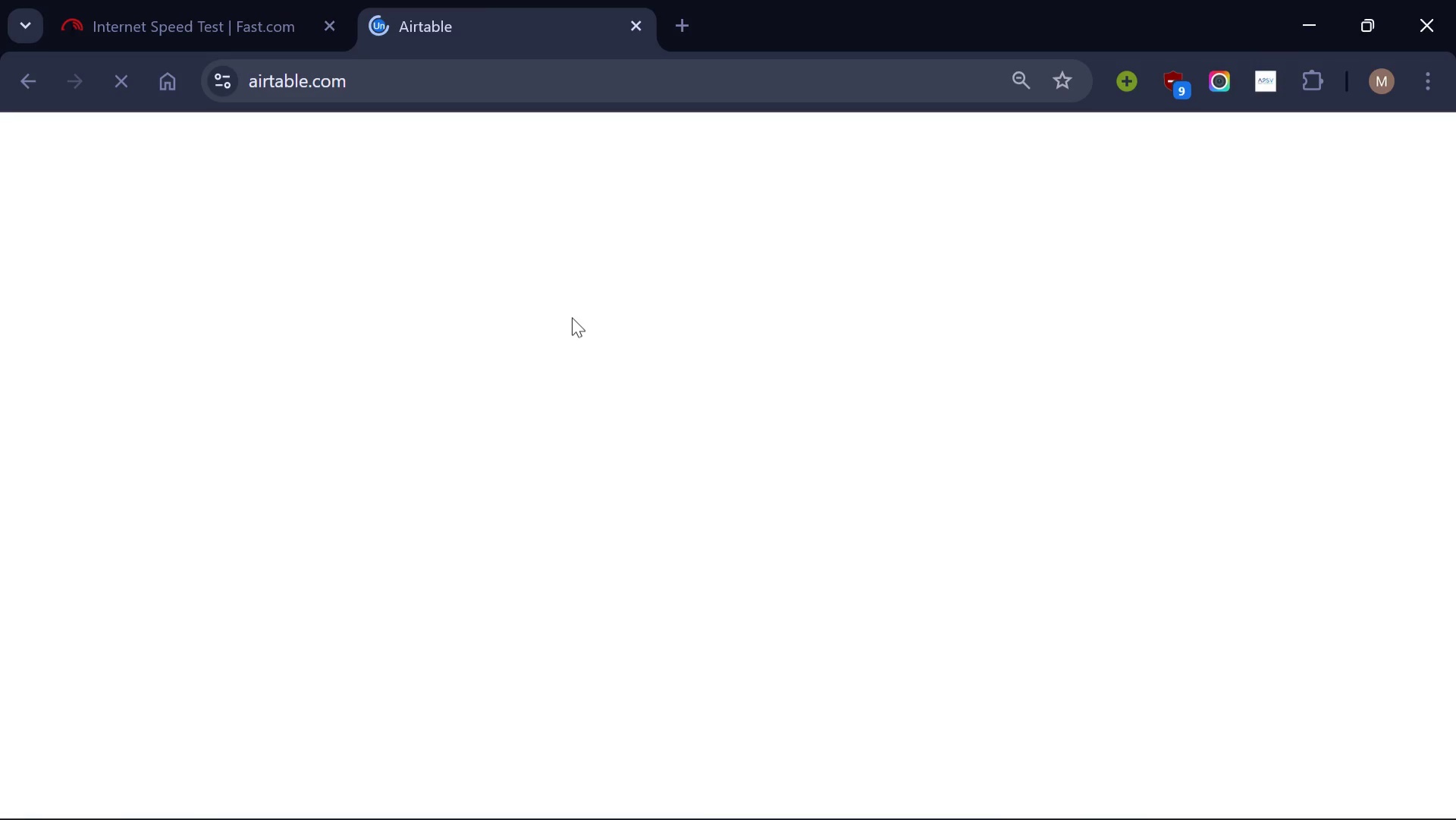 
left_click([1045, 789])
 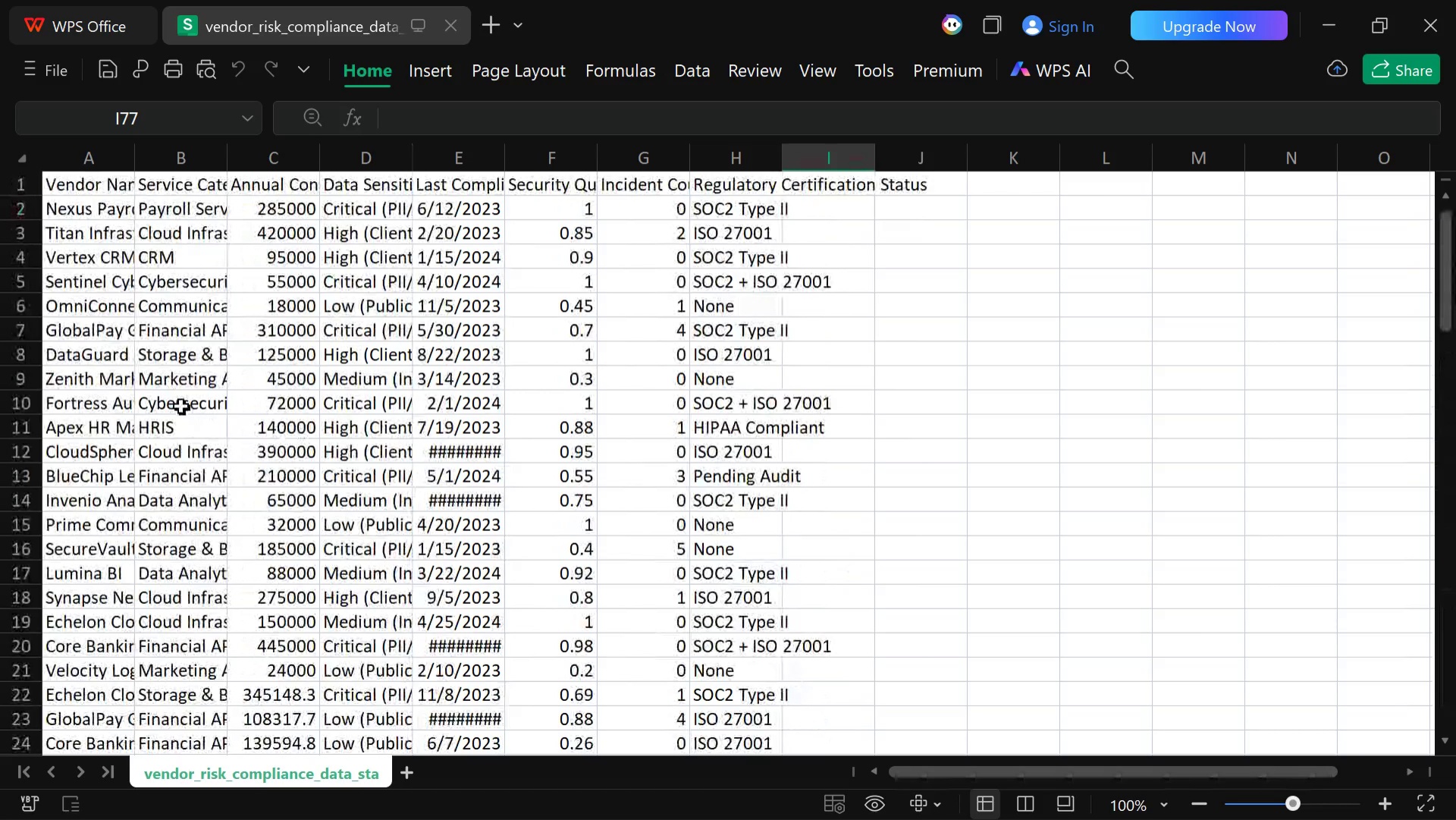 
wait(36.94)
 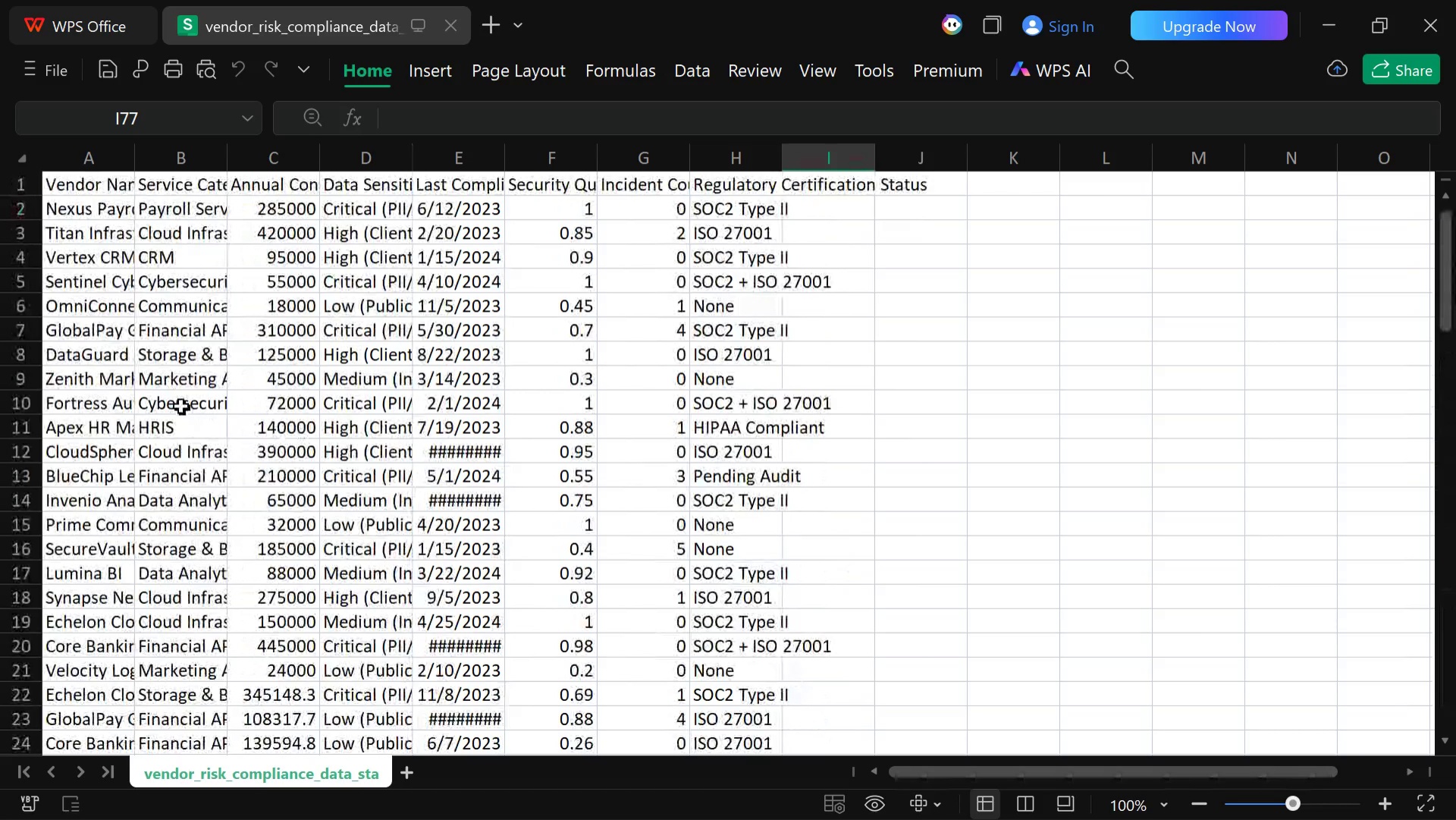 
left_click([798, 725])
 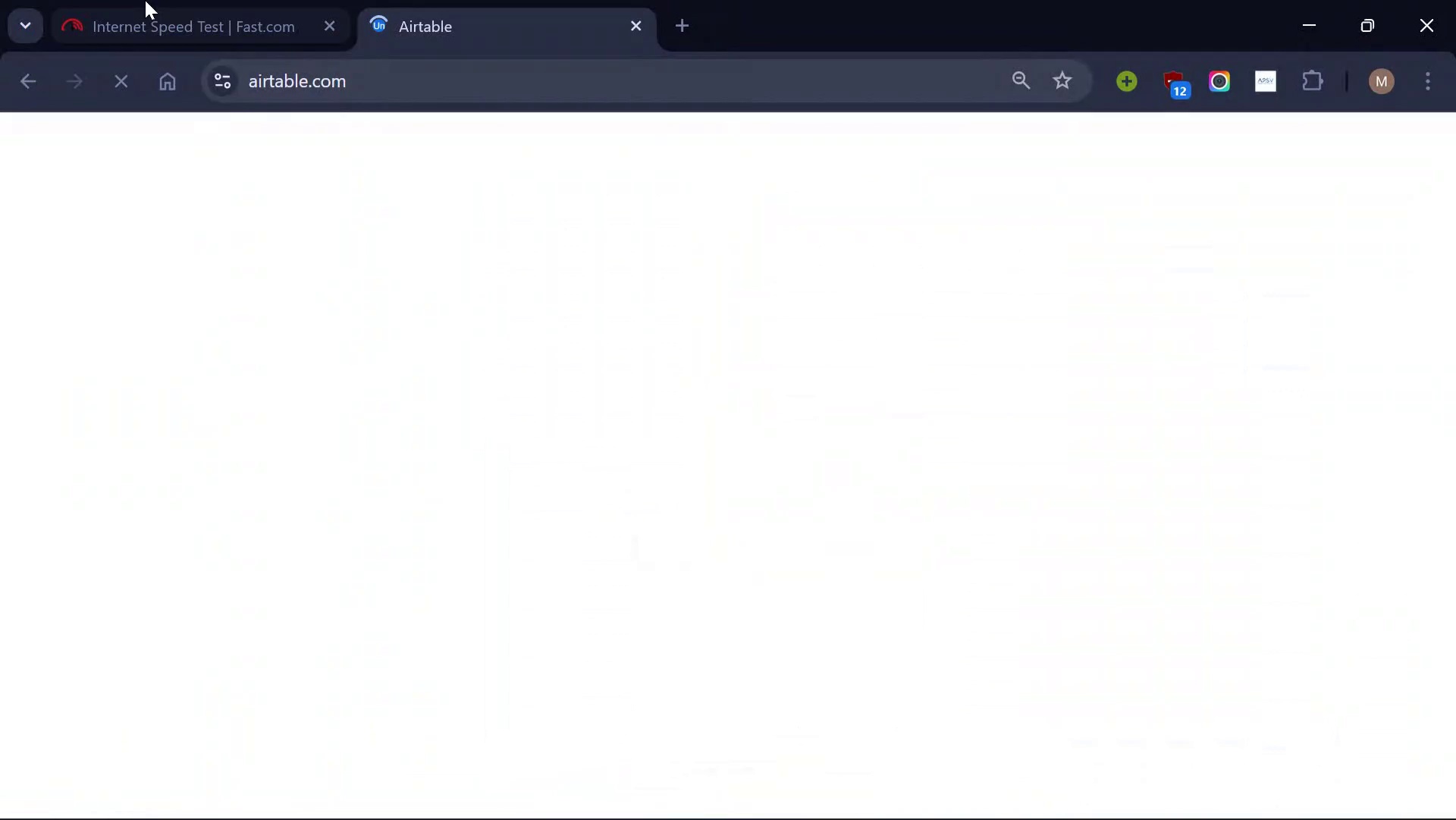 
left_click([145, 0])
 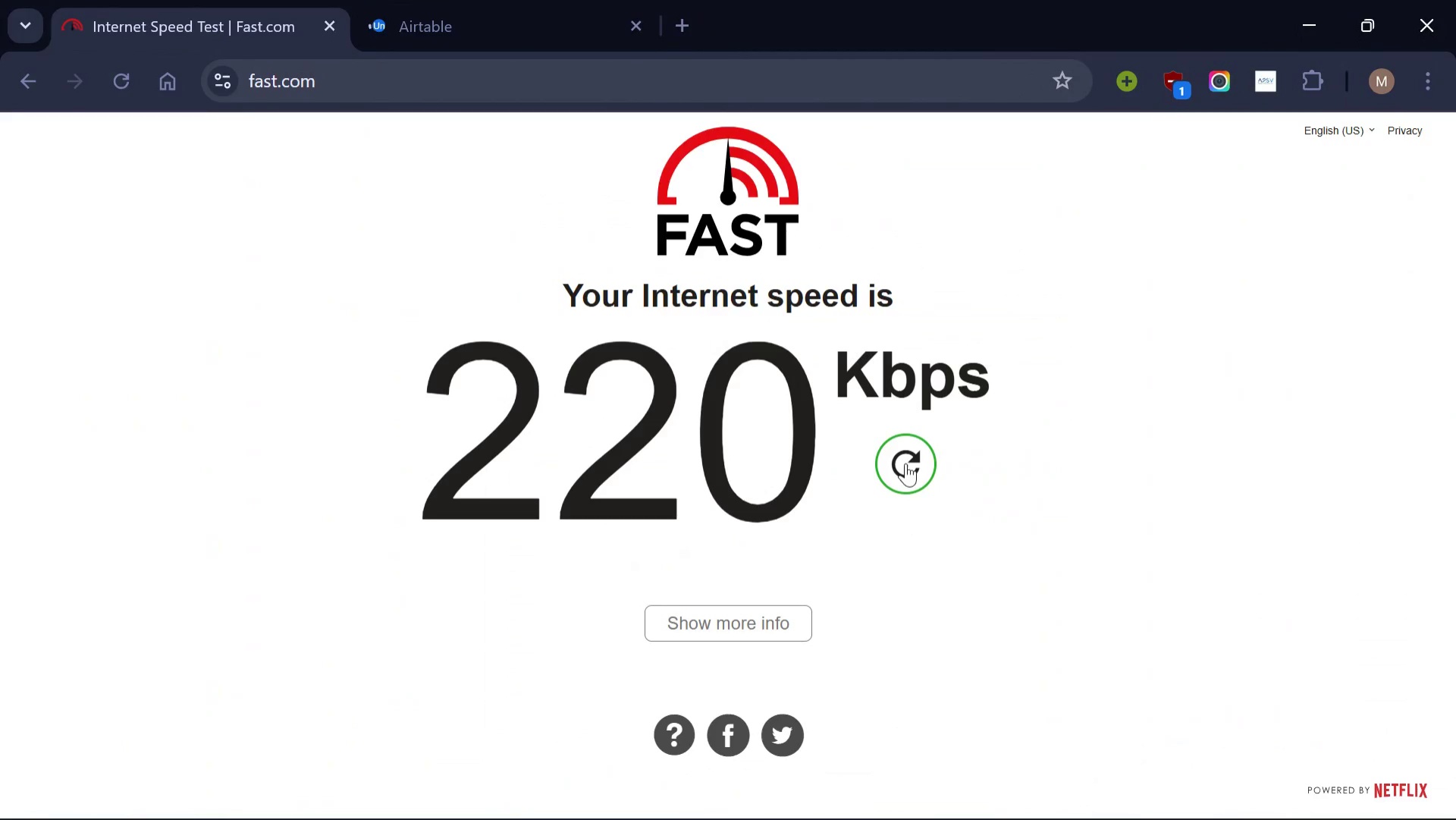 
left_click([903, 448])
 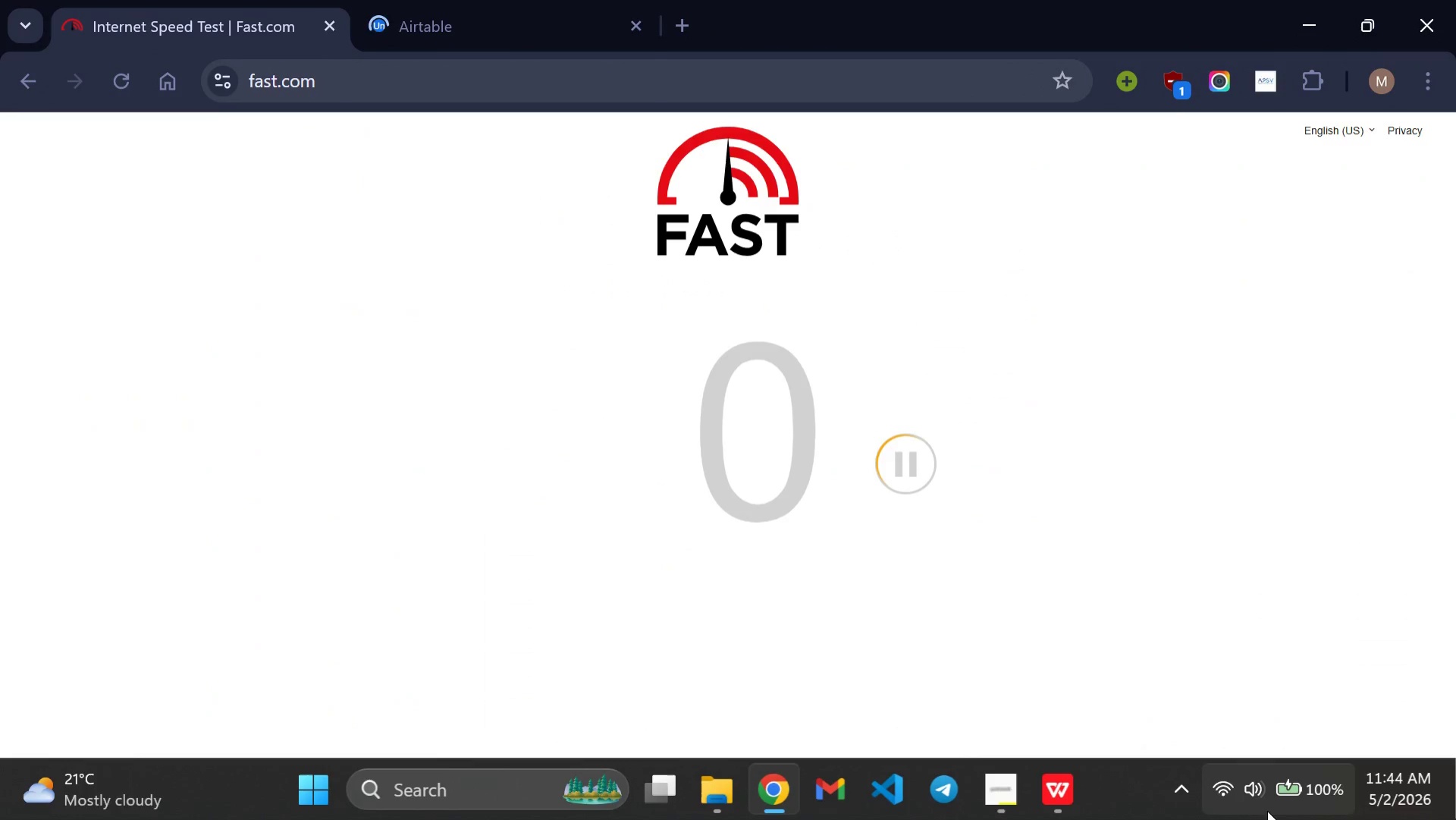 
left_click([1267, 810])
 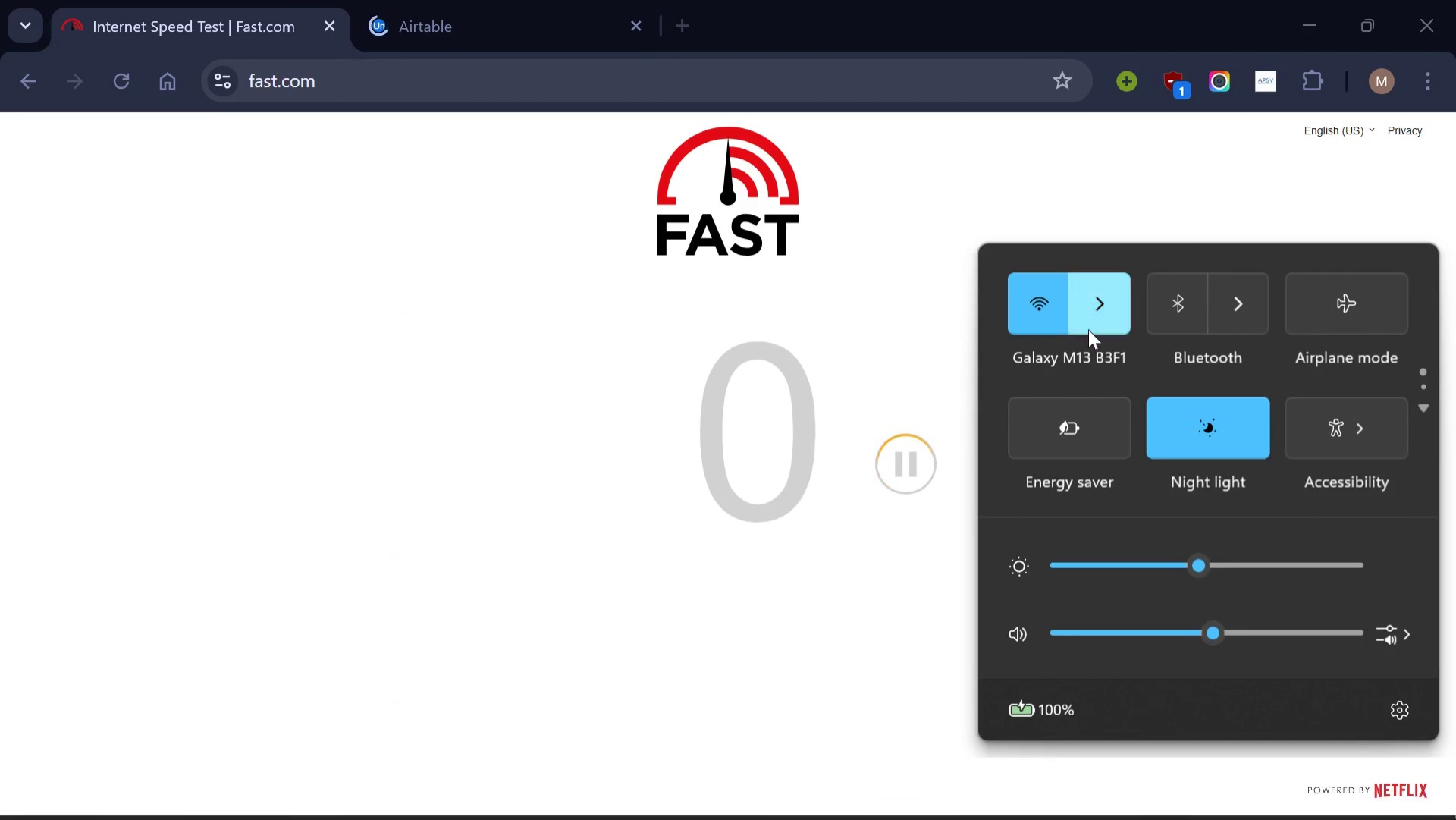 
left_click([889, 287])
 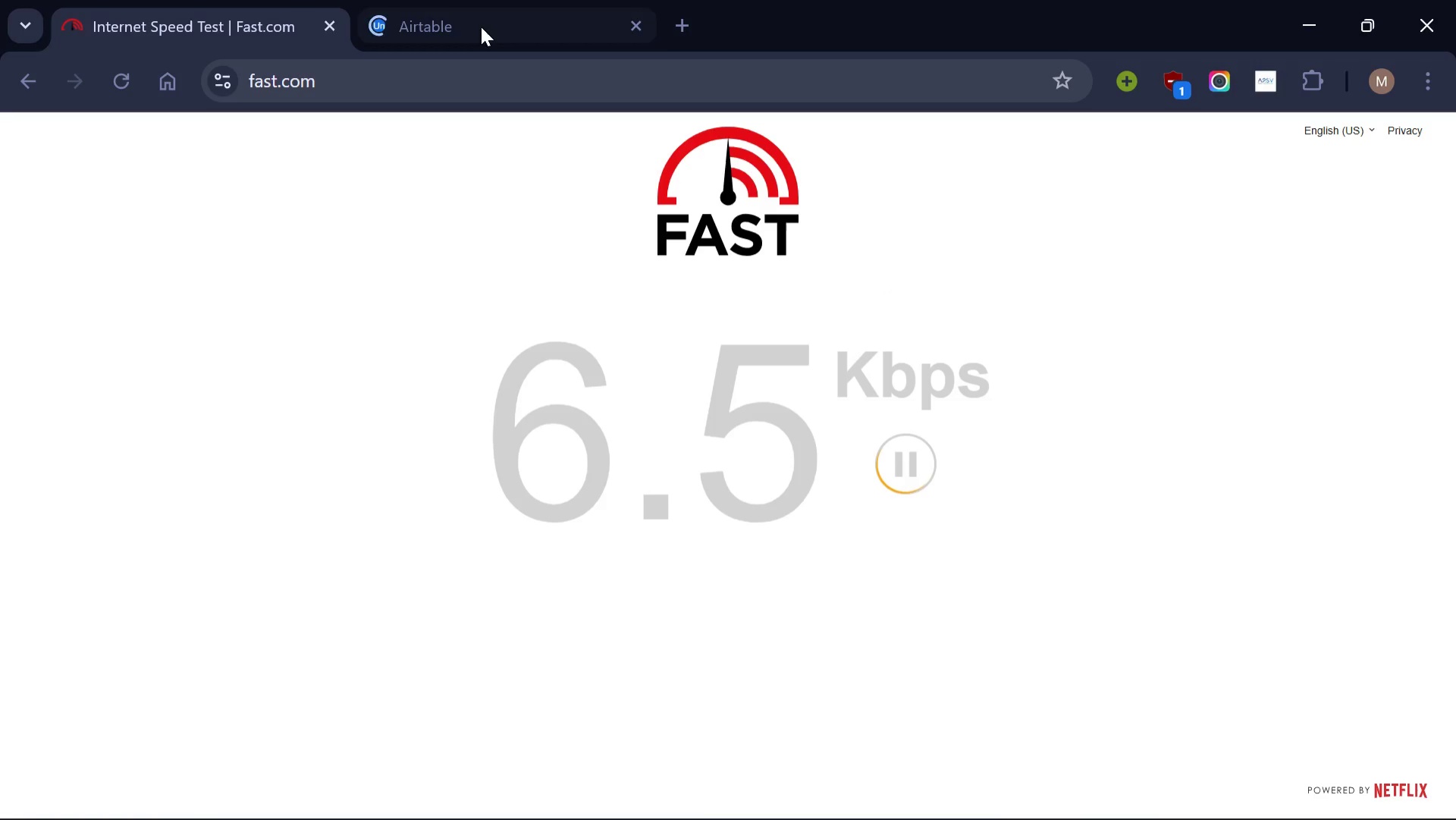 
mouse_move([497, 23])
 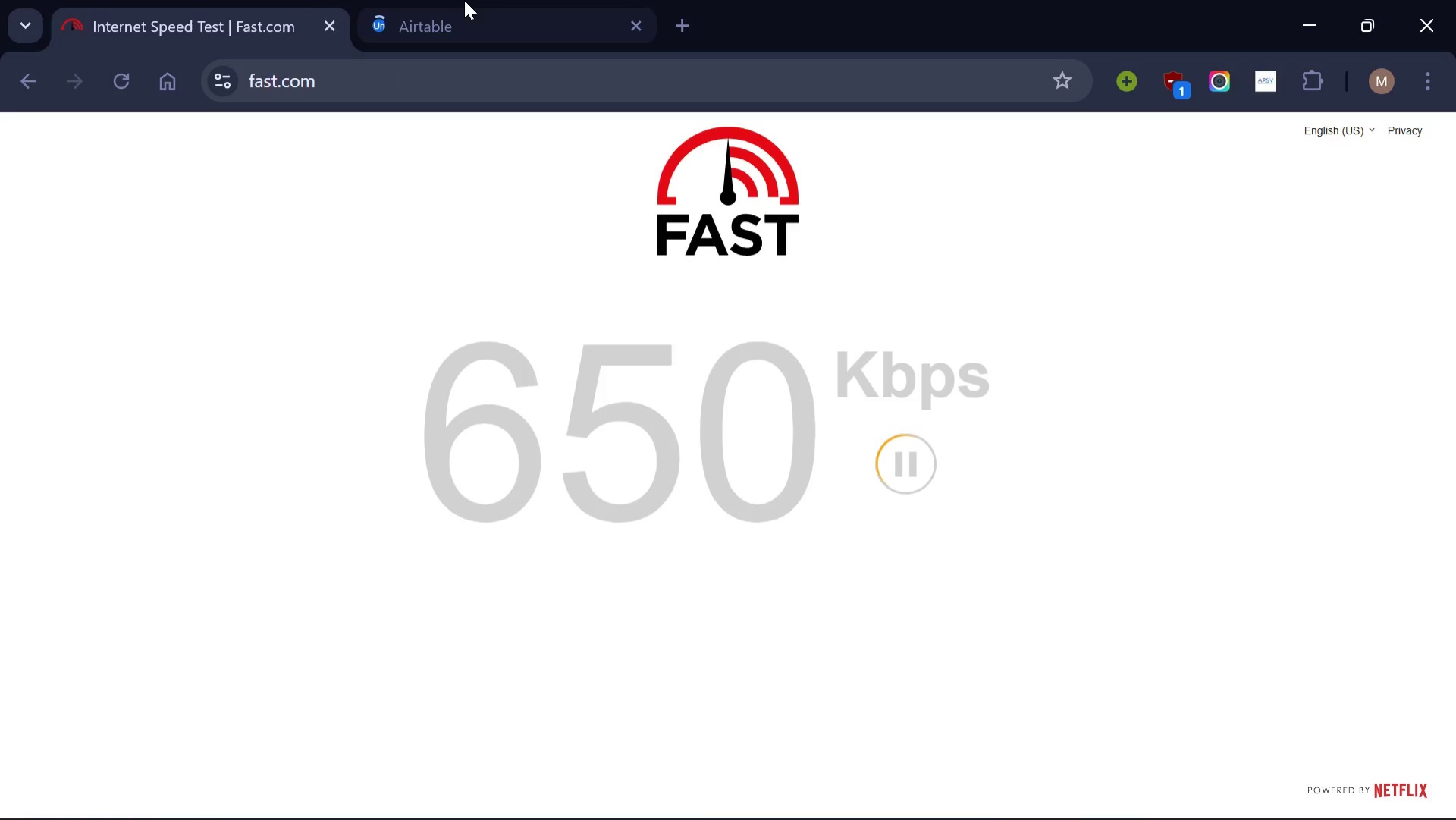 
left_click([464, 0])
 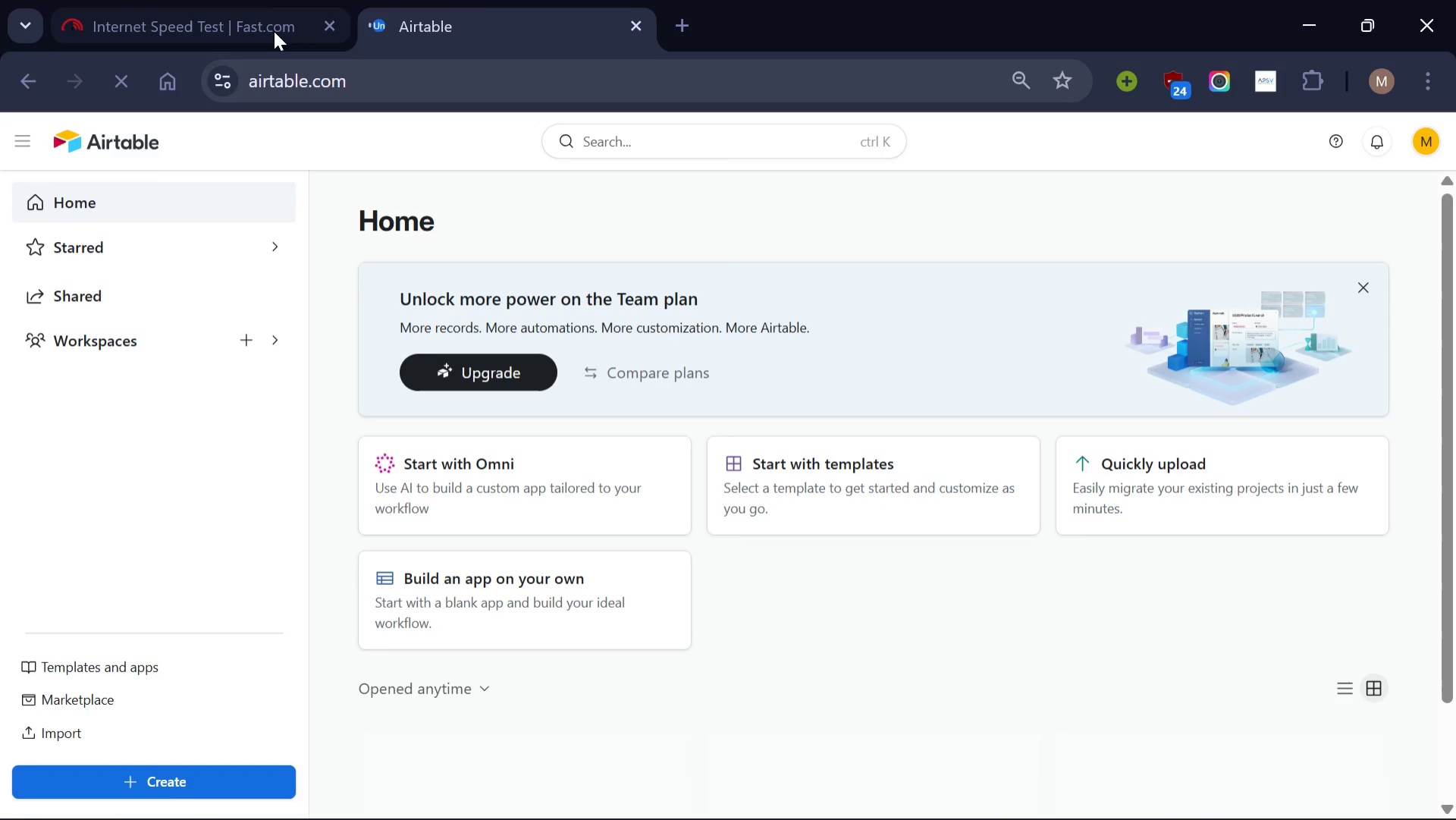 
wait(7.3)
 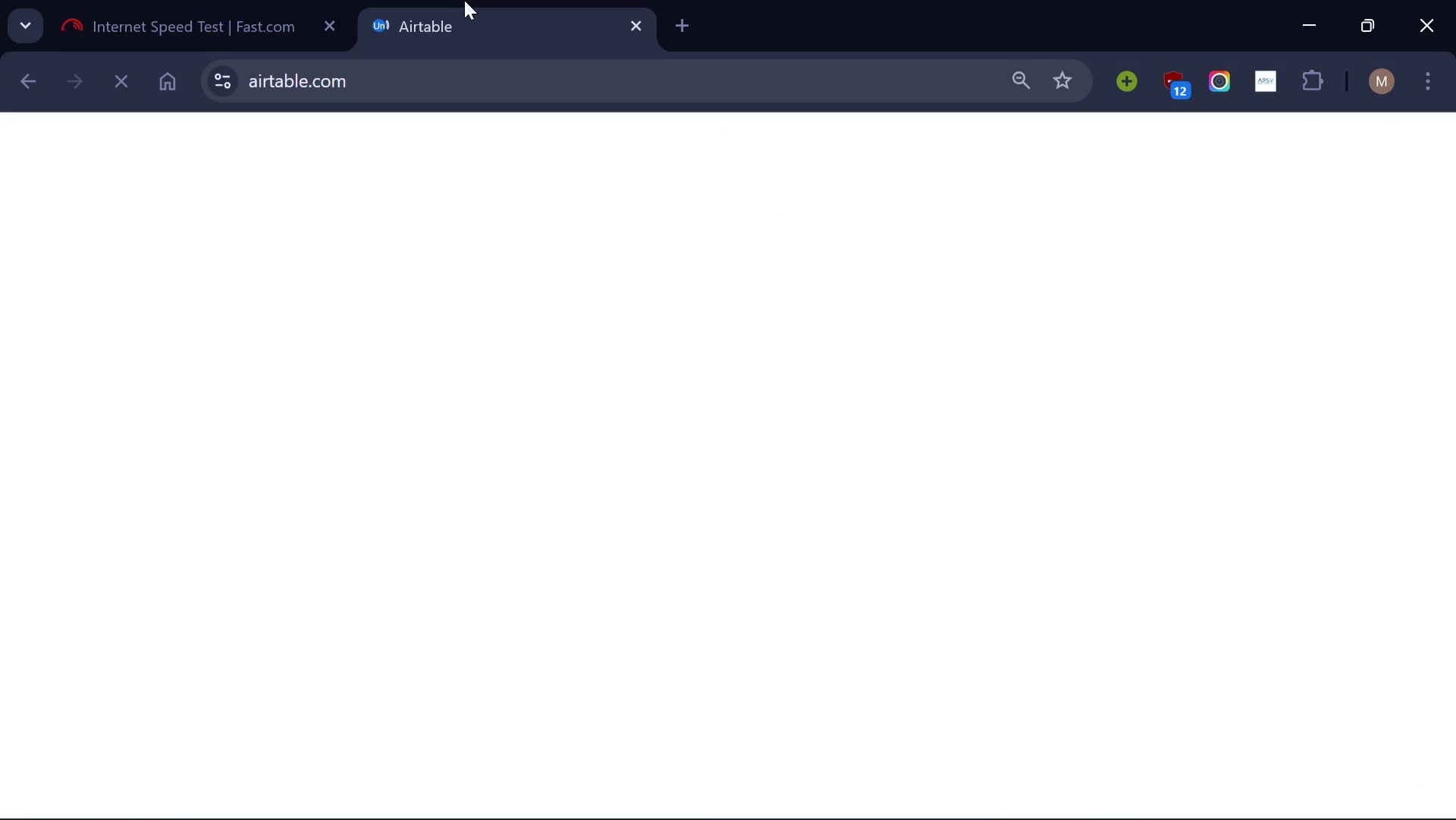 
scroll: coordinate [818, 502], scroll_direction: down, amount: 3.0
 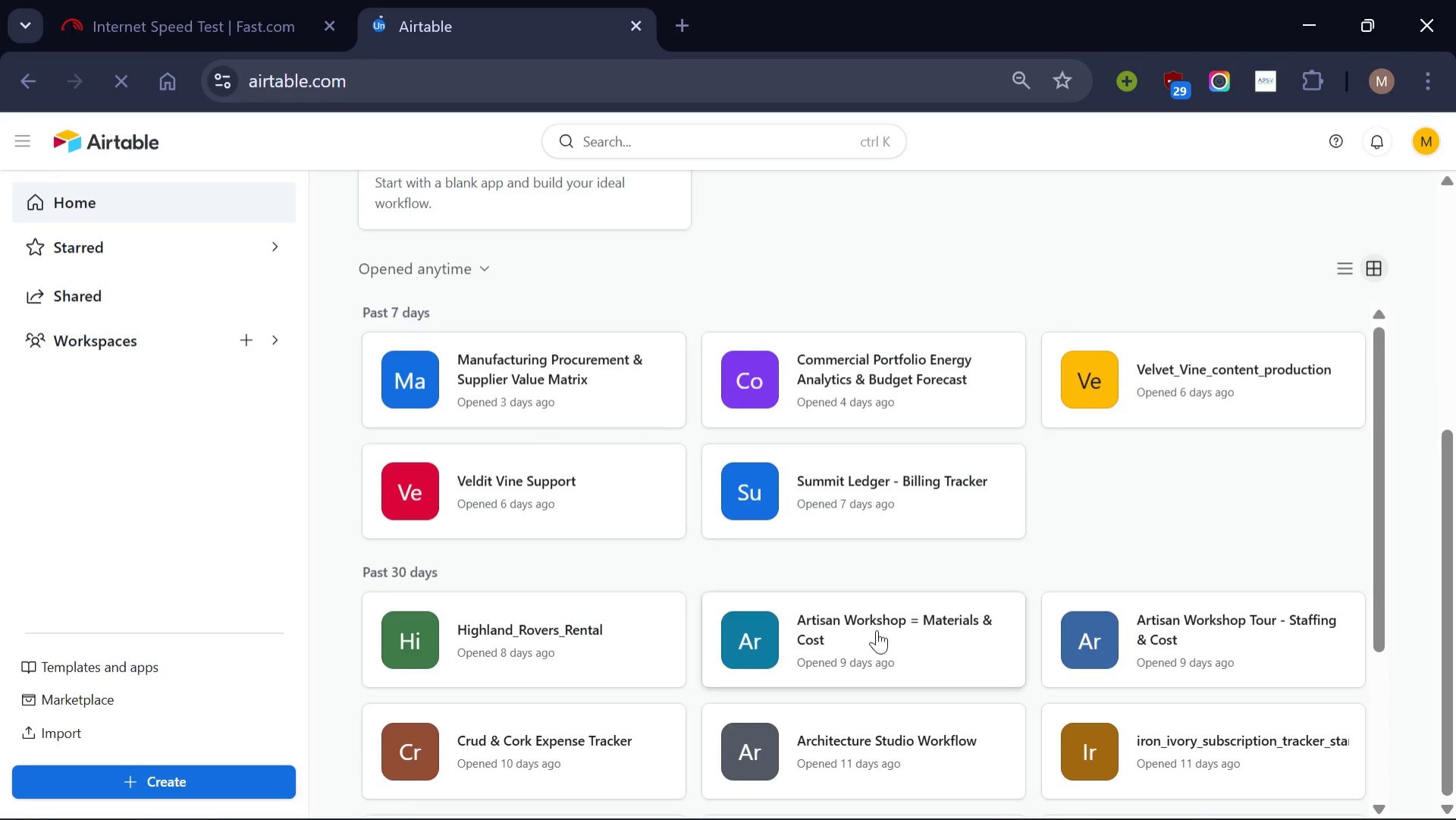 
wait(7.39)
 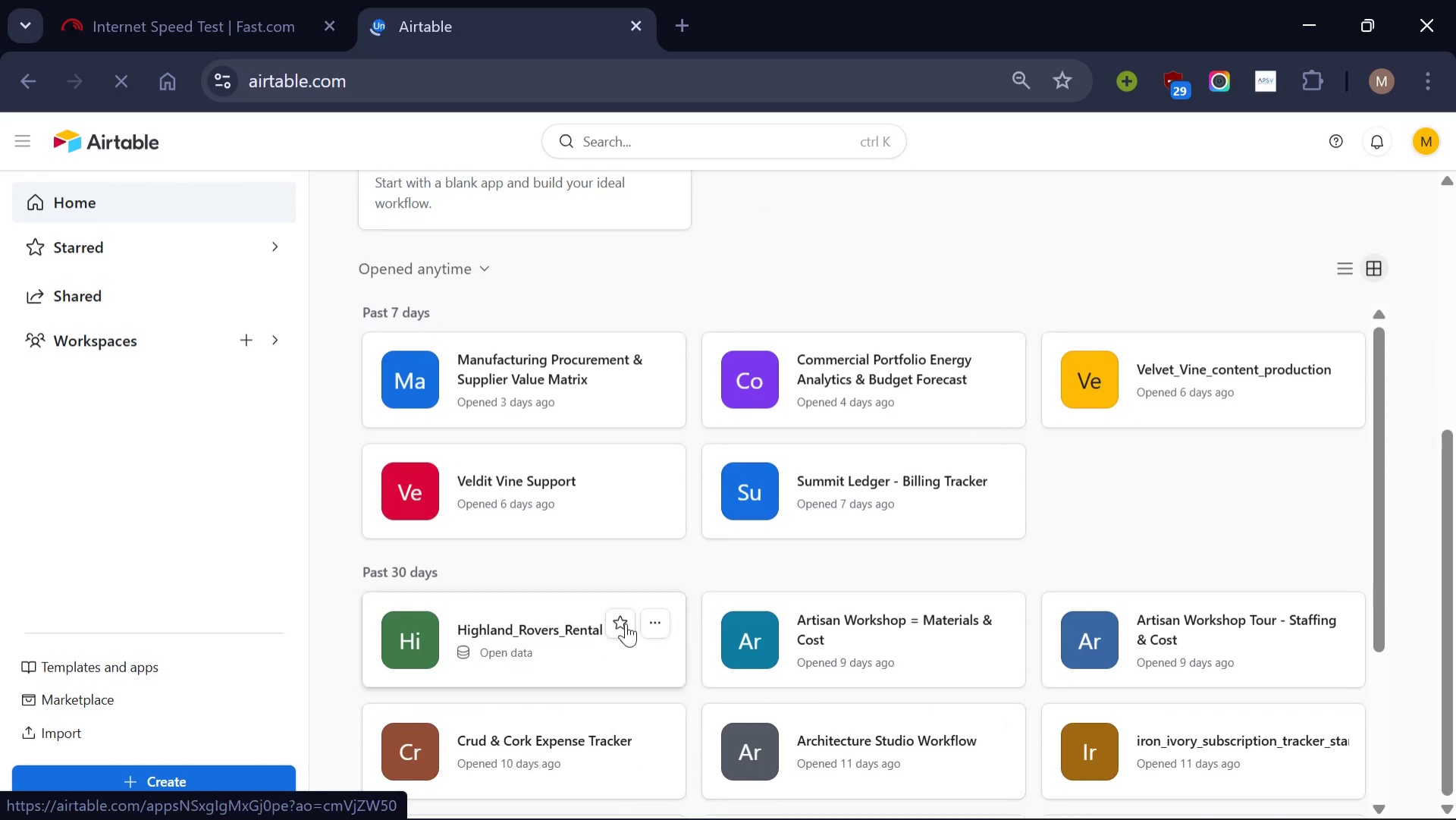 
scroll: coordinate [746, 567], scroll_direction: down, amount: 1.0
 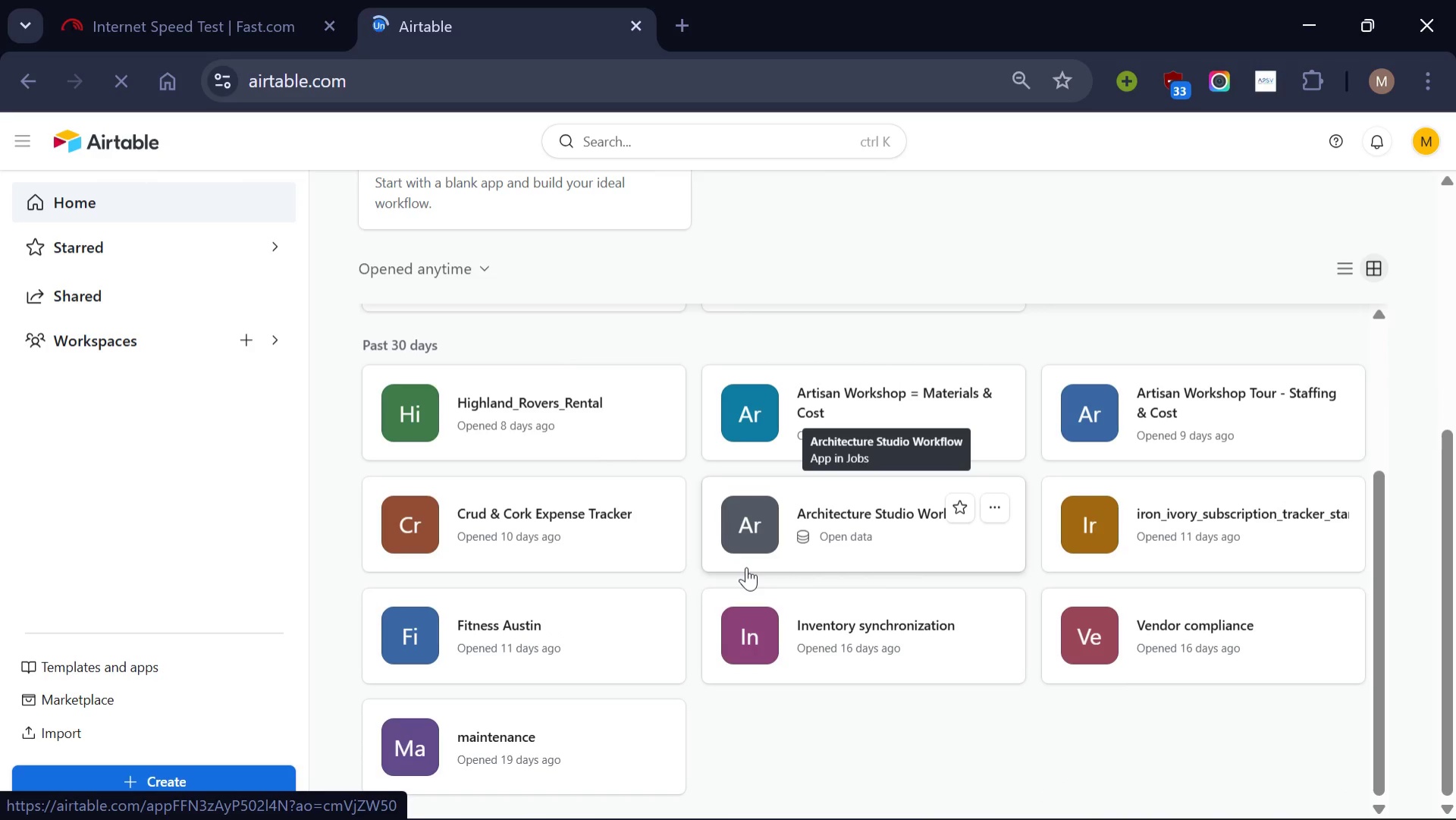 
scroll: coordinate [746, 567], scroll_direction: none, amount: 0.0
 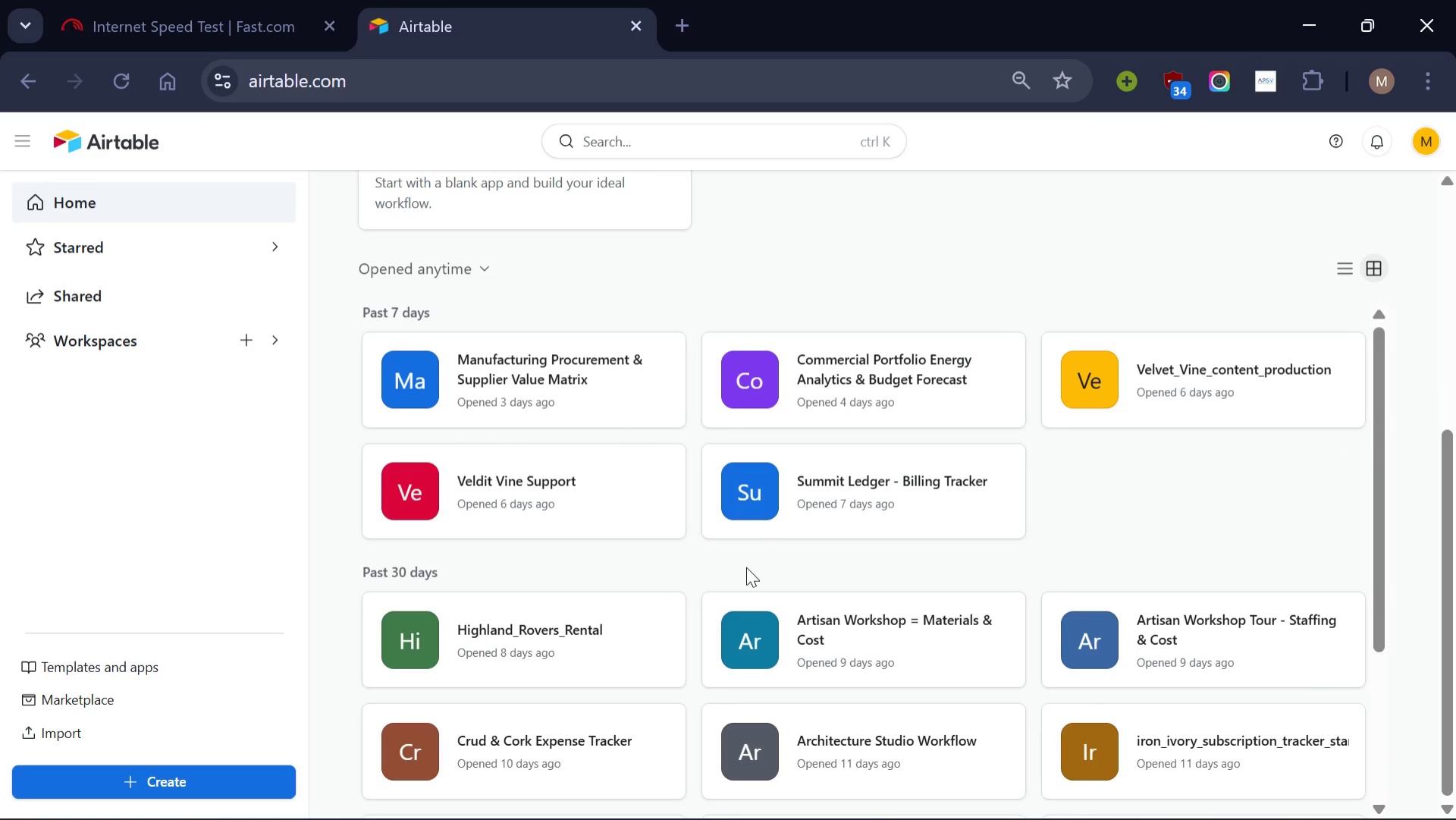 
scroll: coordinate [746, 567], scroll_direction: down, amount: 5.0
 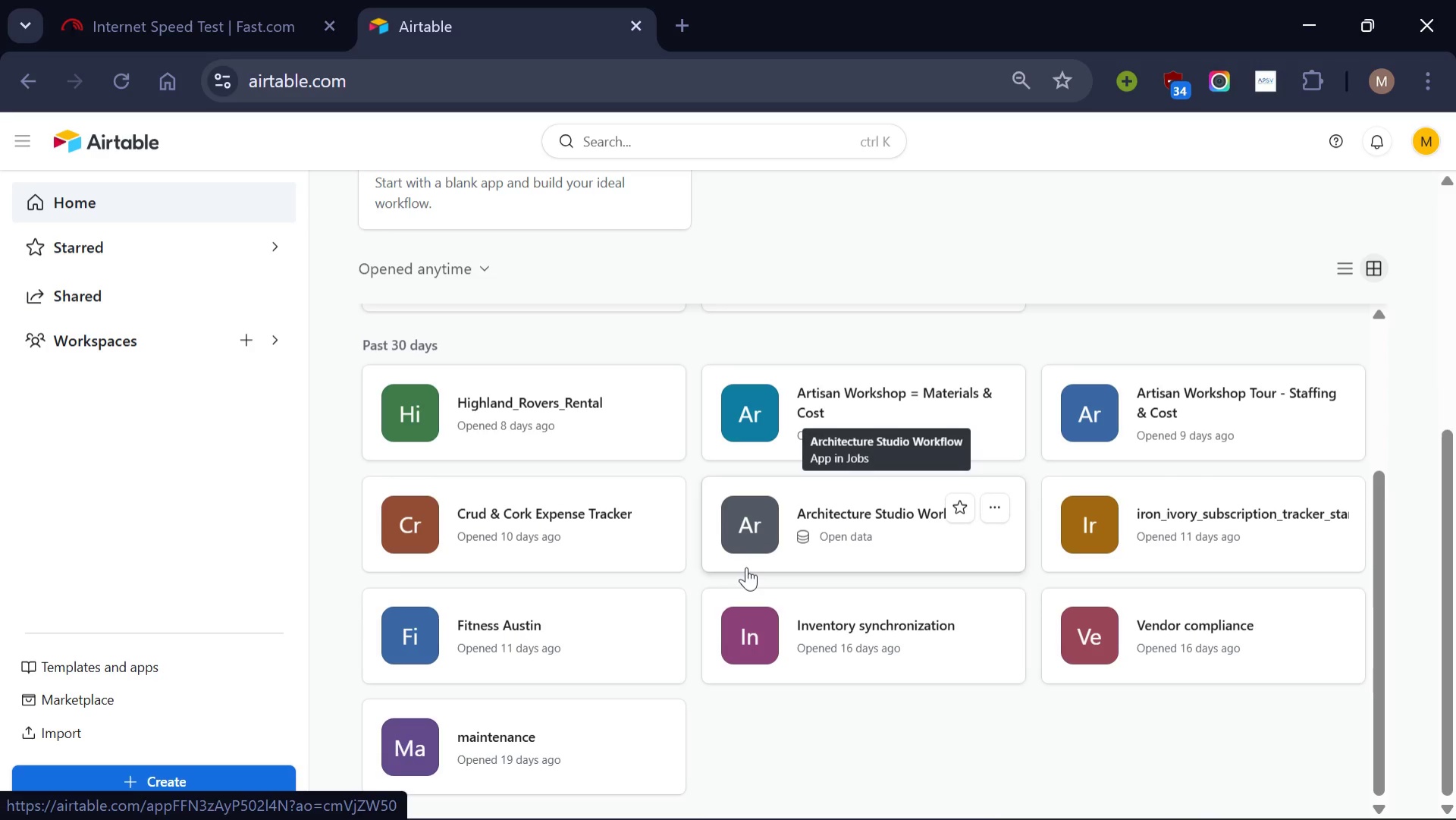 
scroll: coordinate [746, 567], scroll_direction: up, amount: 3.0
 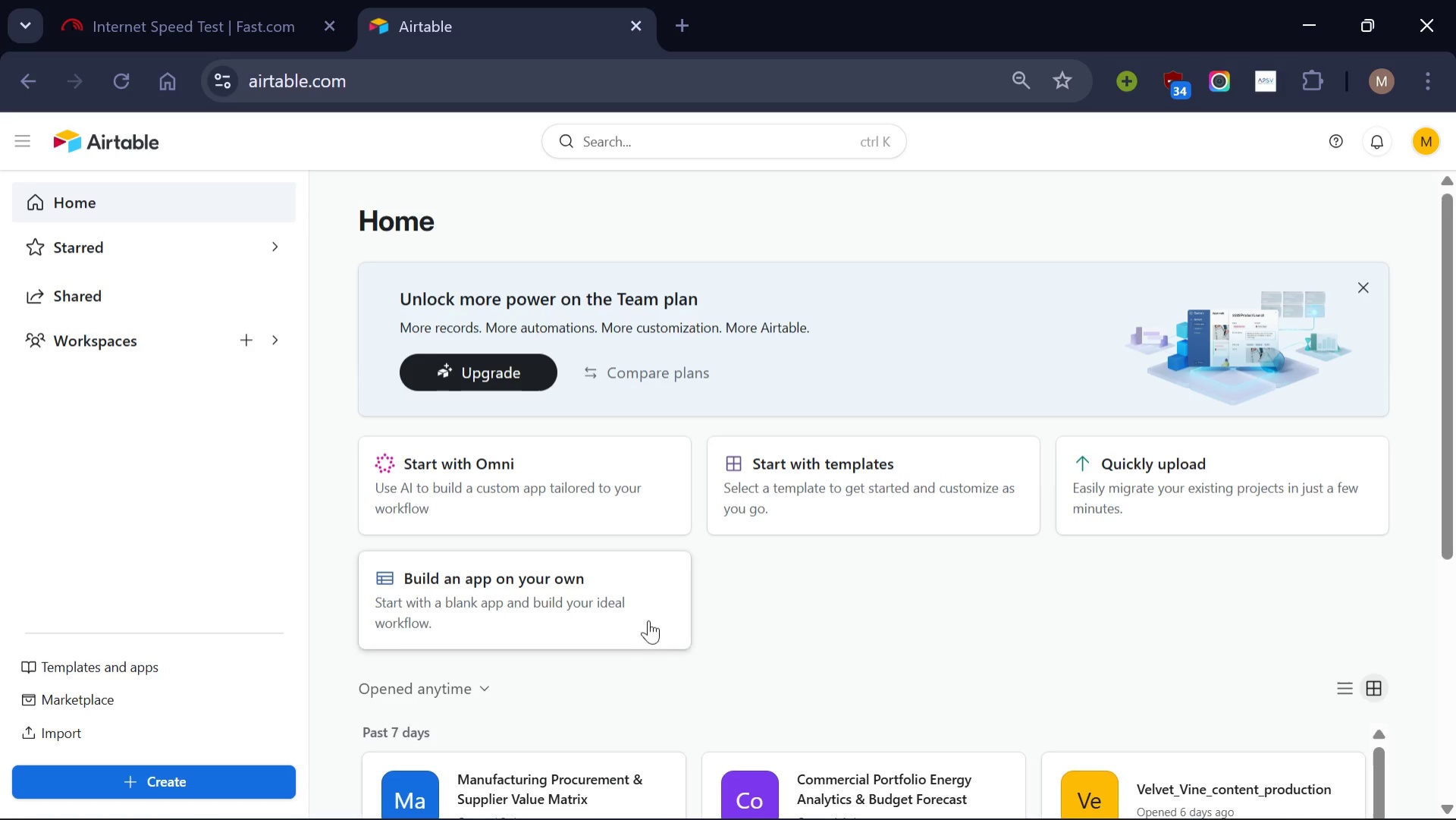 
left_click([610, 610])
 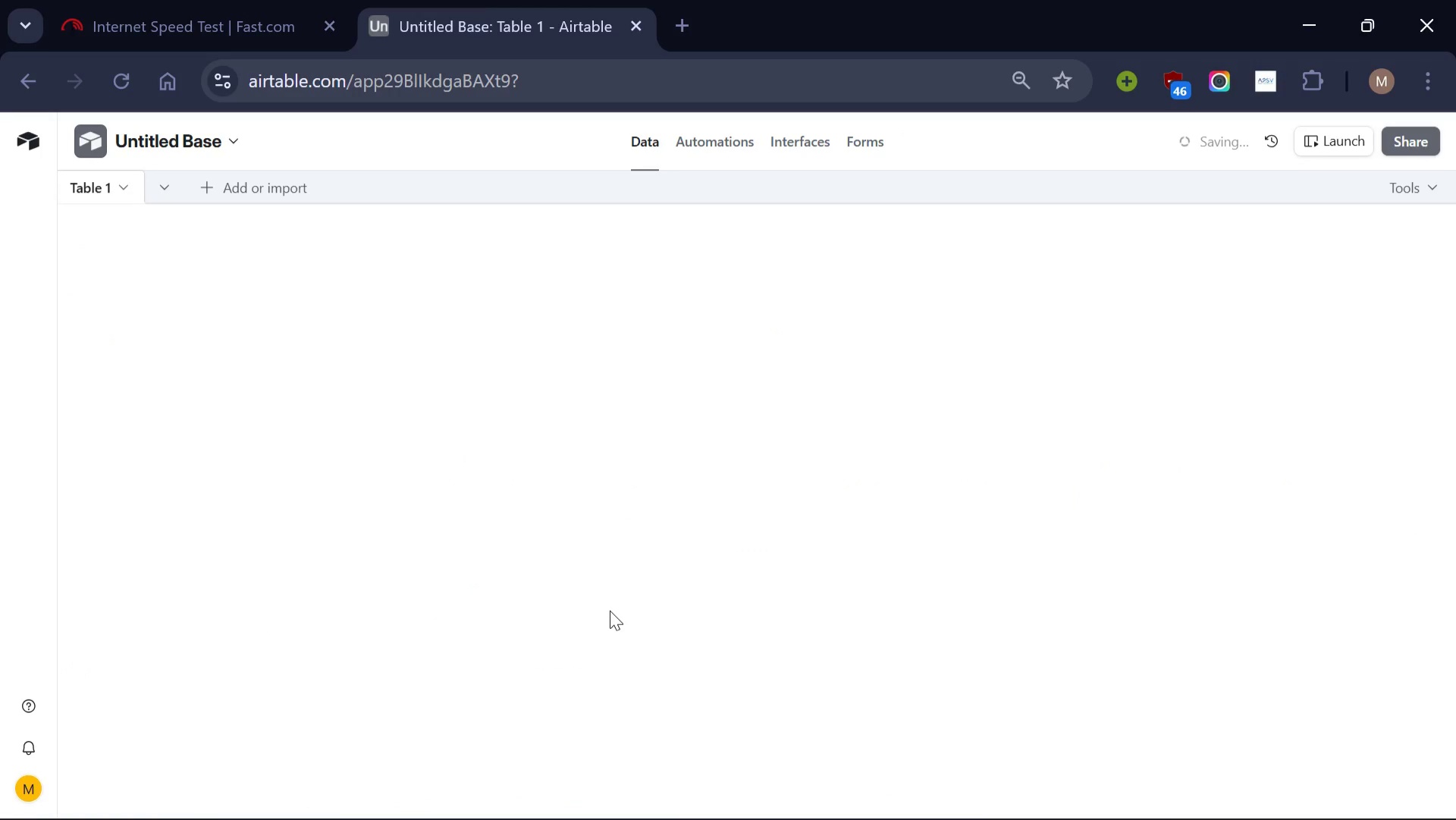 
mouse_move([491, 379])
 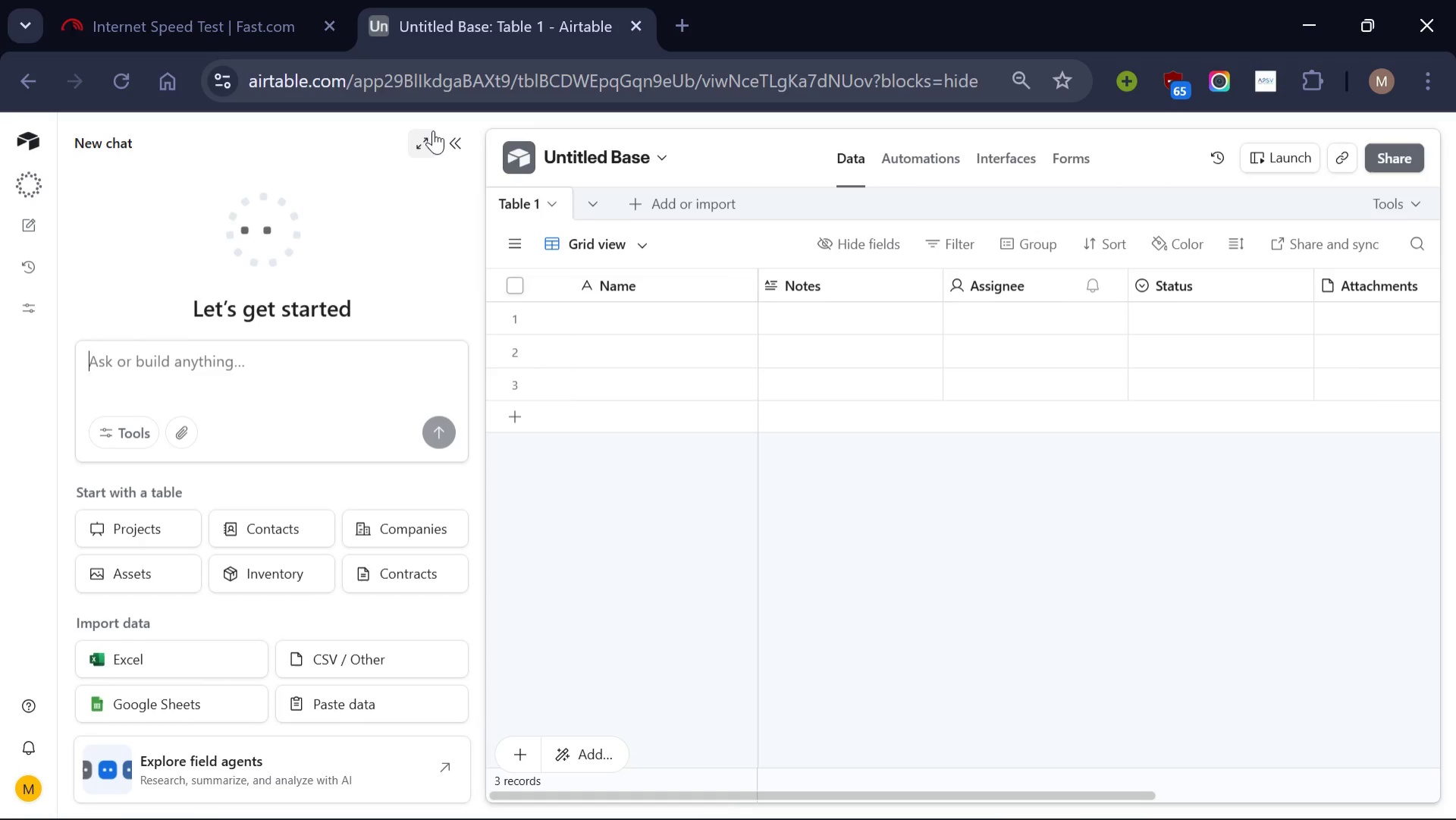 
wait(18.7)
 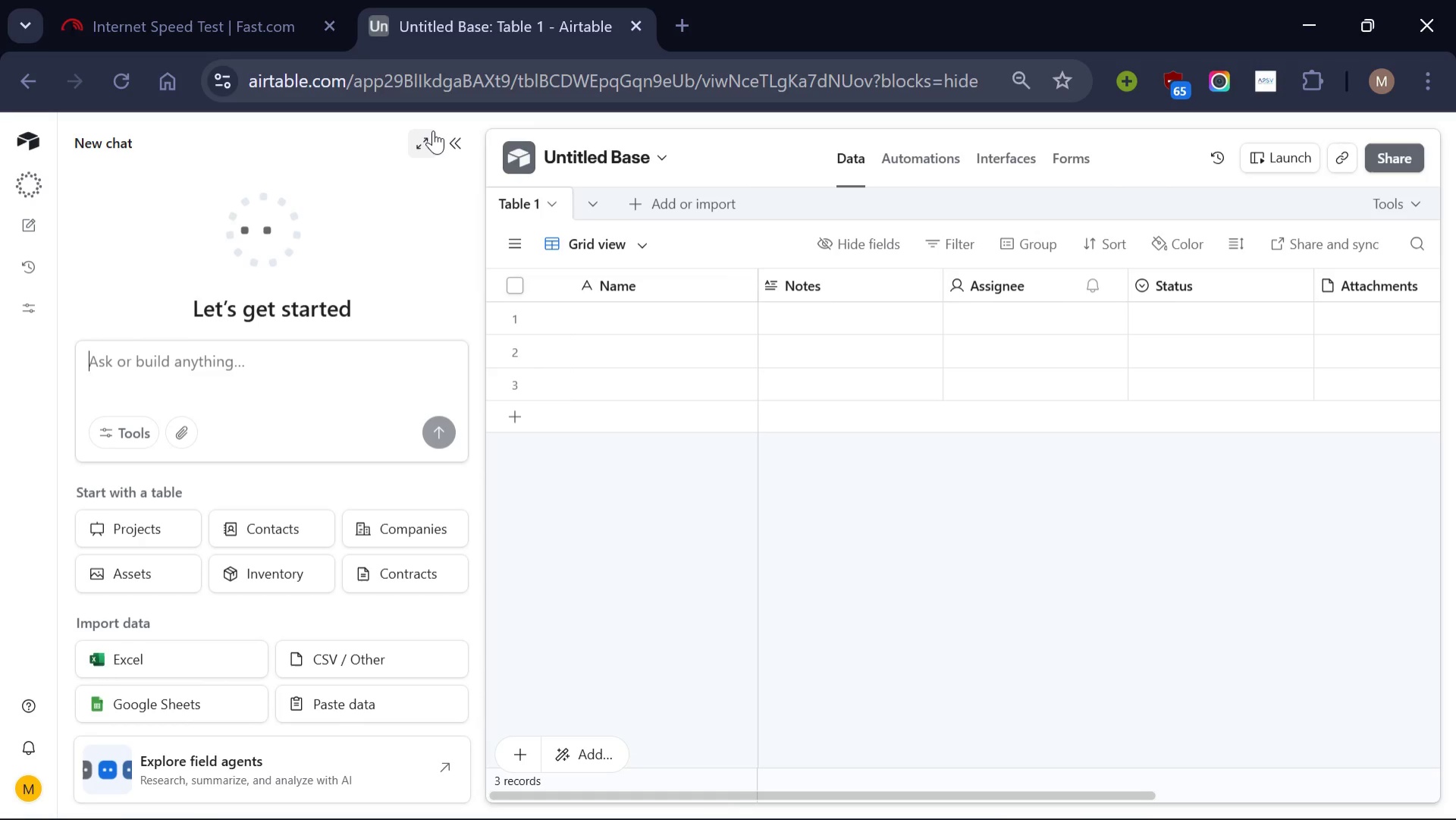 
left_click([460, 153])
 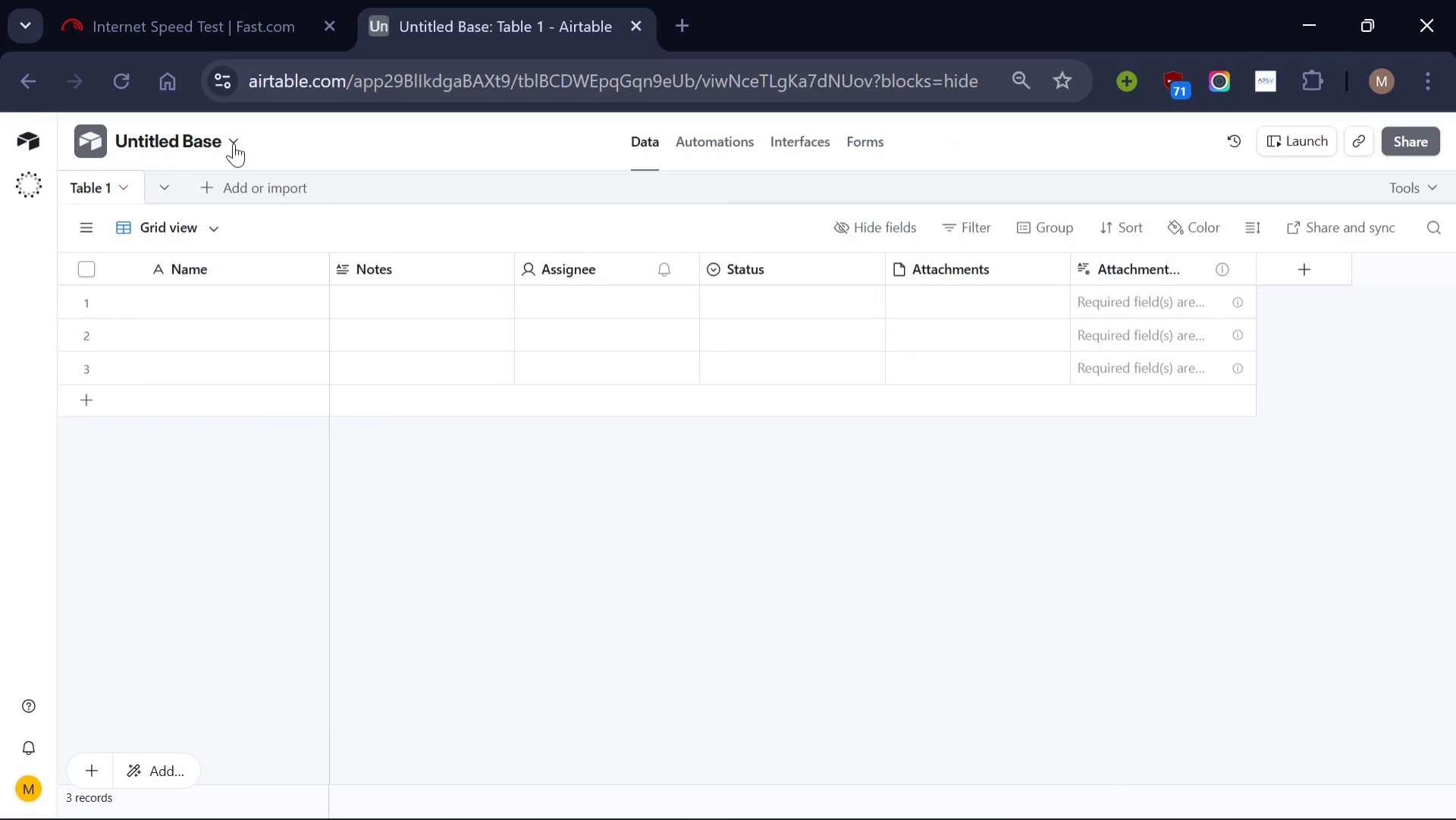 
left_click([234, 143])
 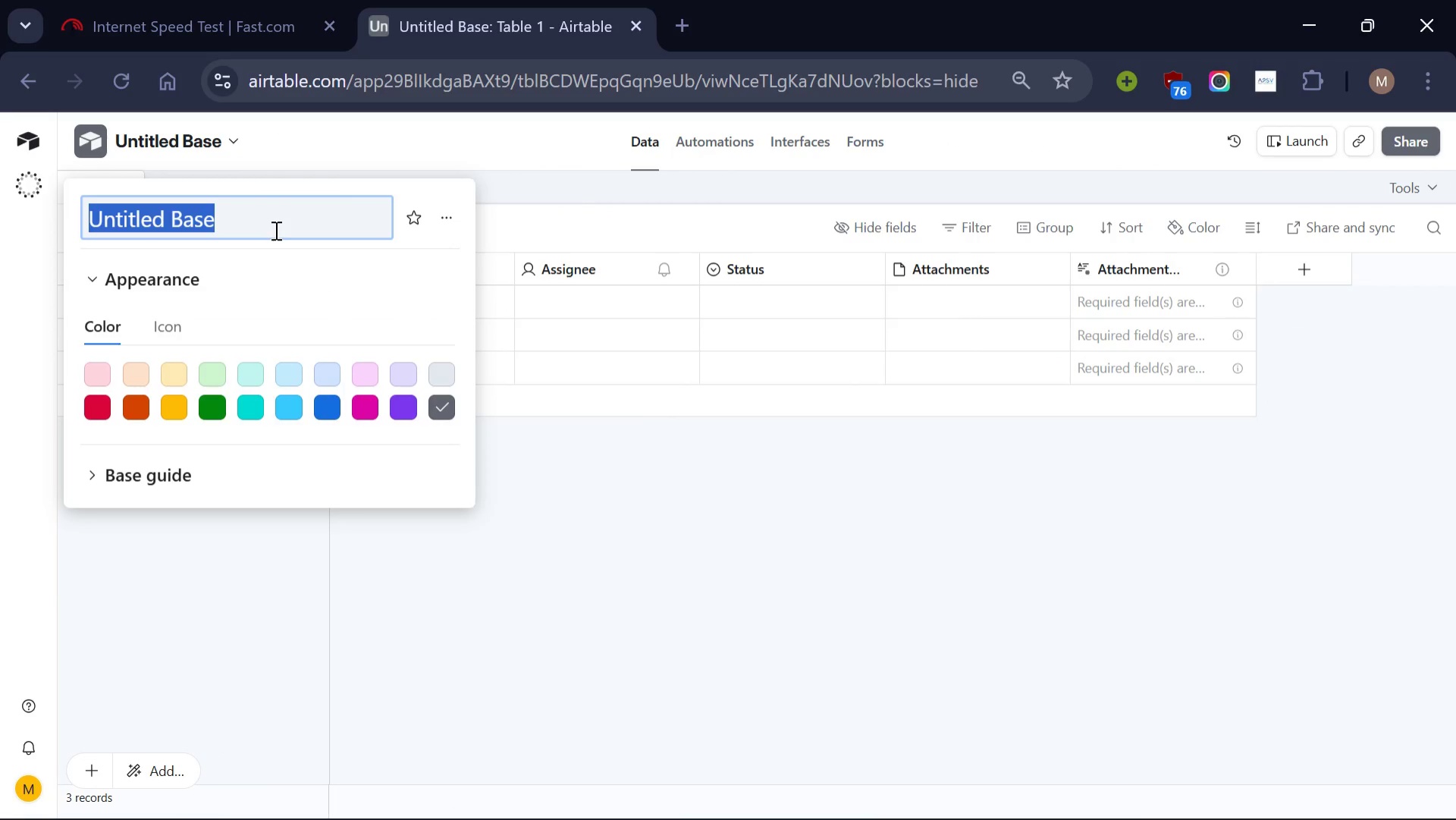 
key(Backspace)
 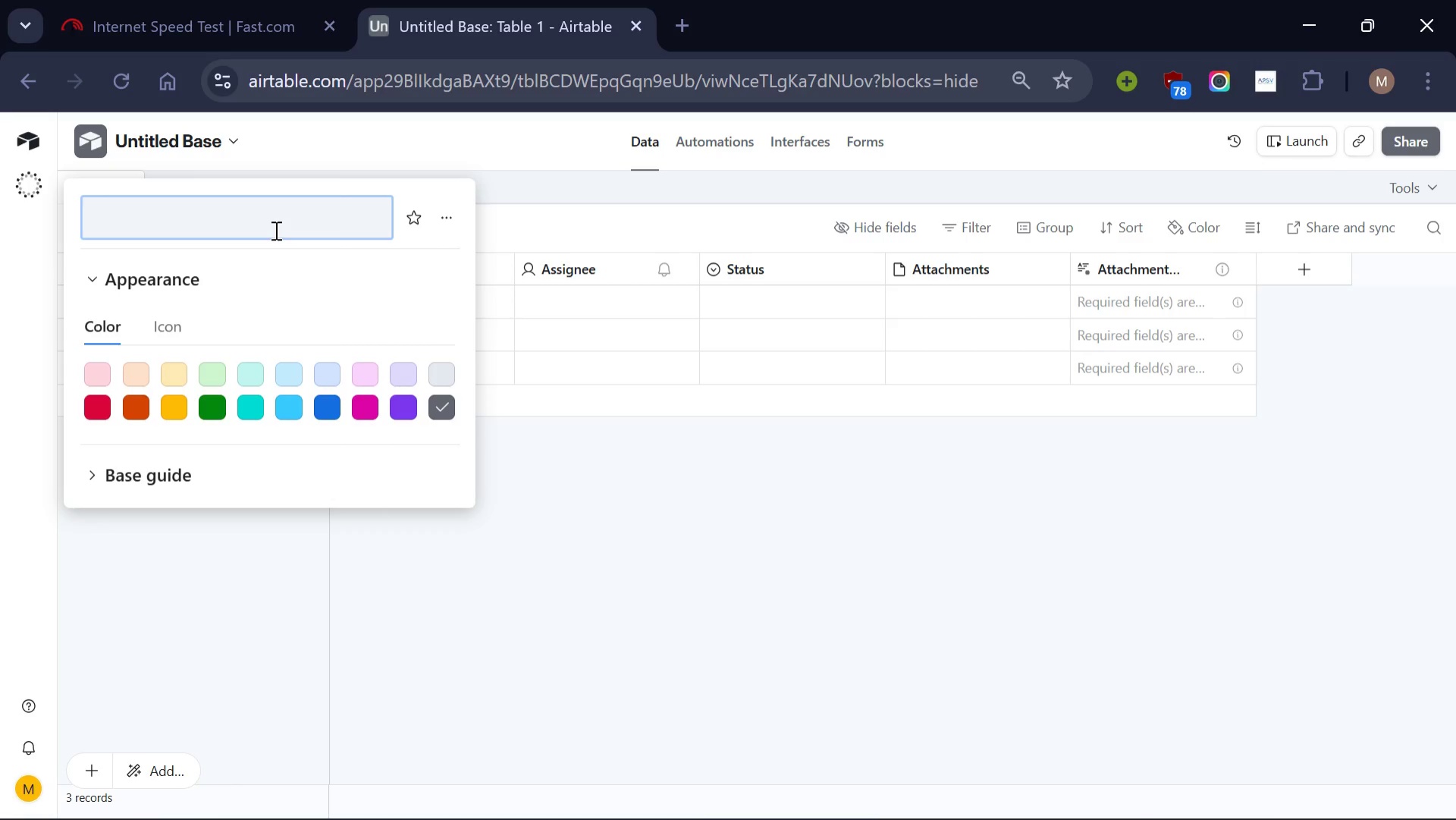 
wait(12.14)
 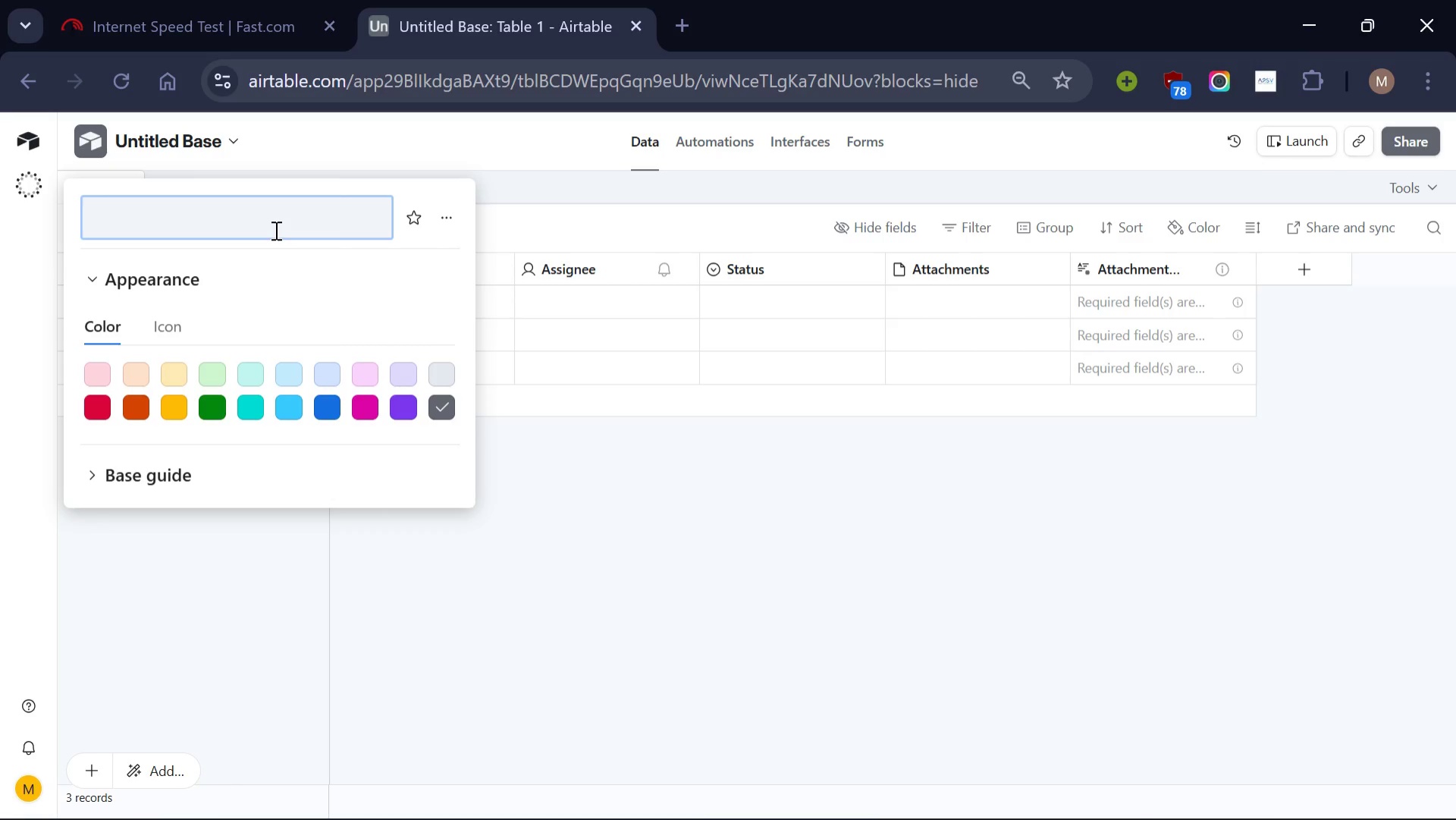 
type(Vendor Risk )
 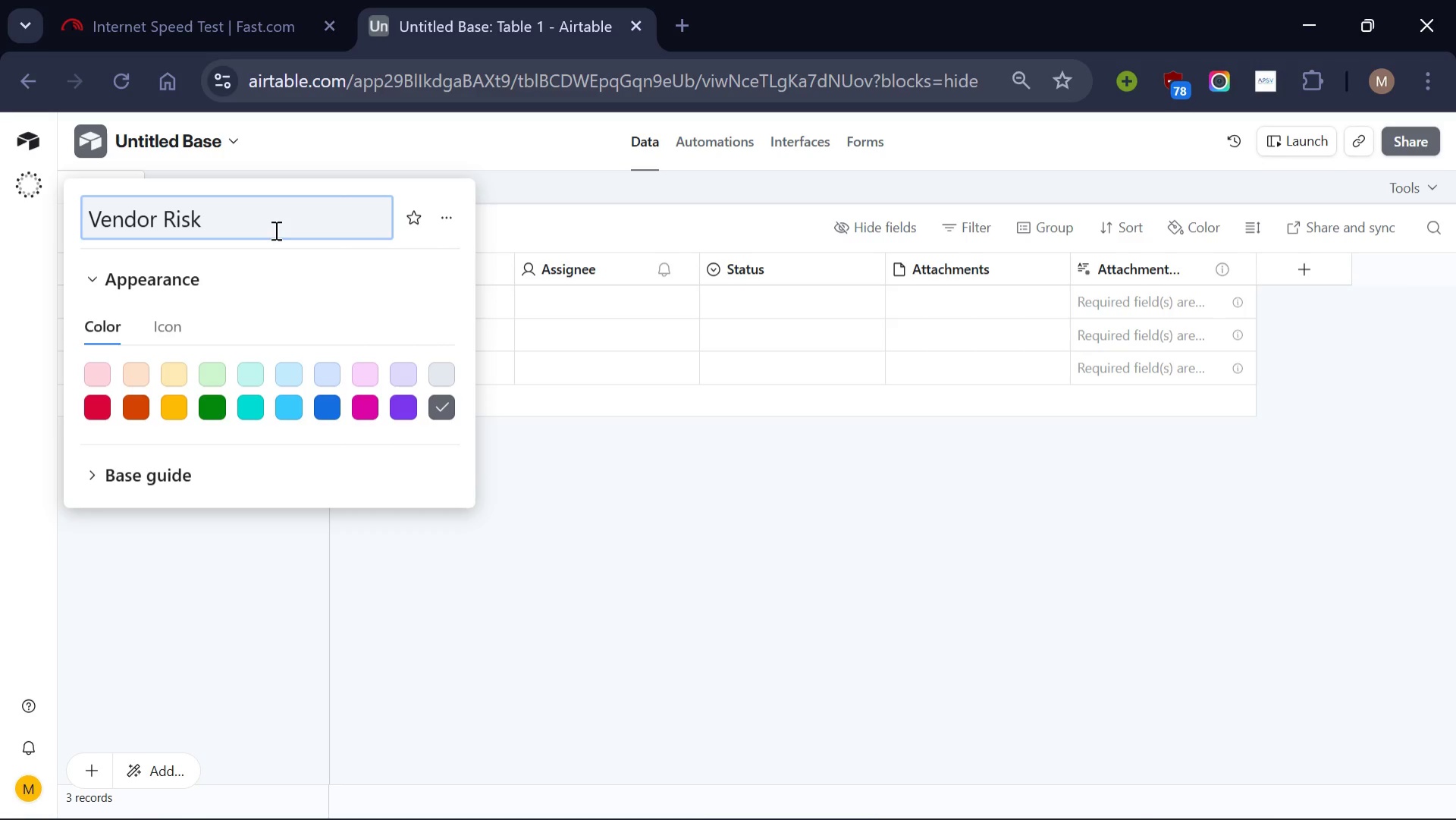 
 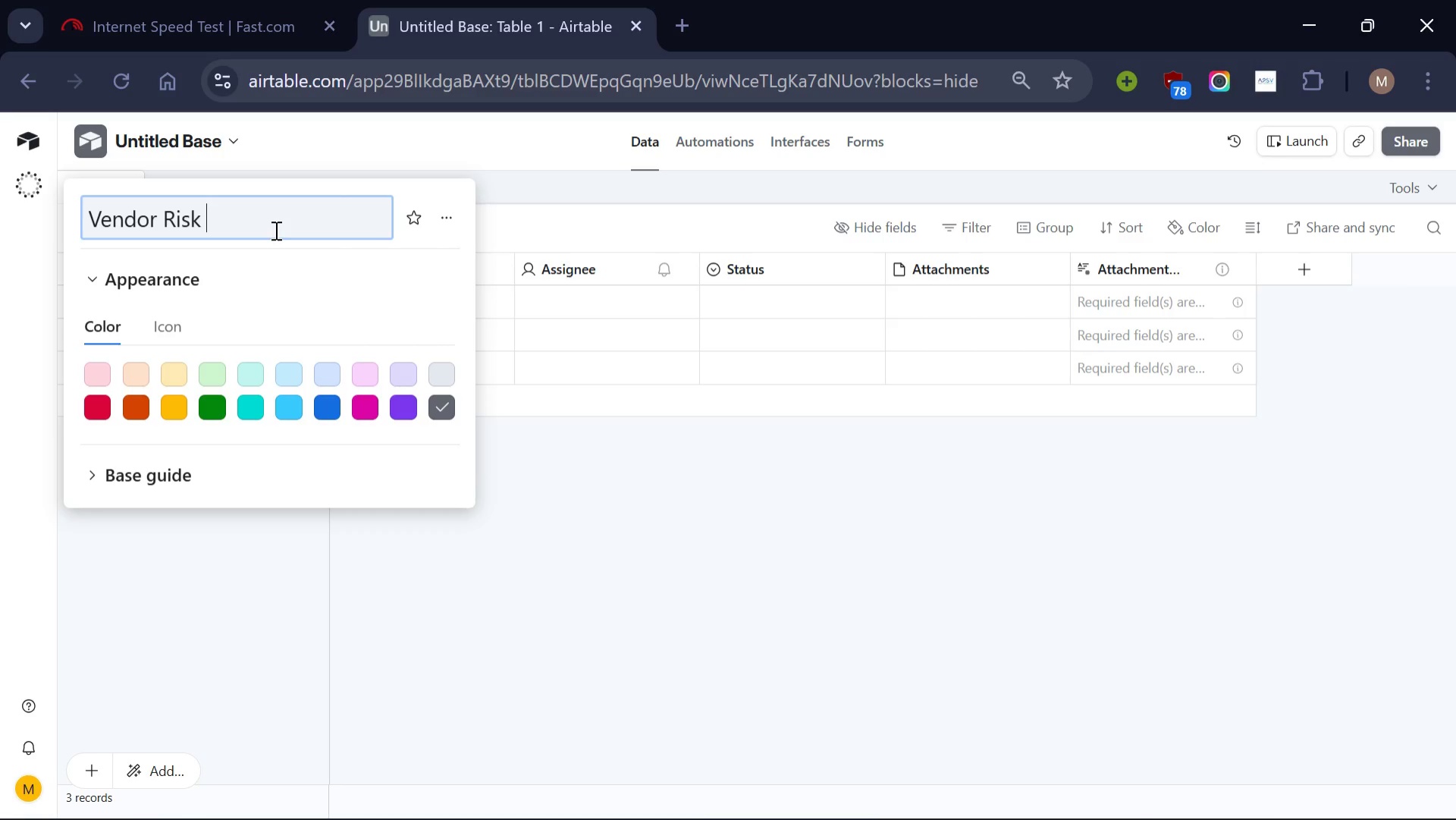 
hold_key(key=ShiftLeft, duration=0.33)
 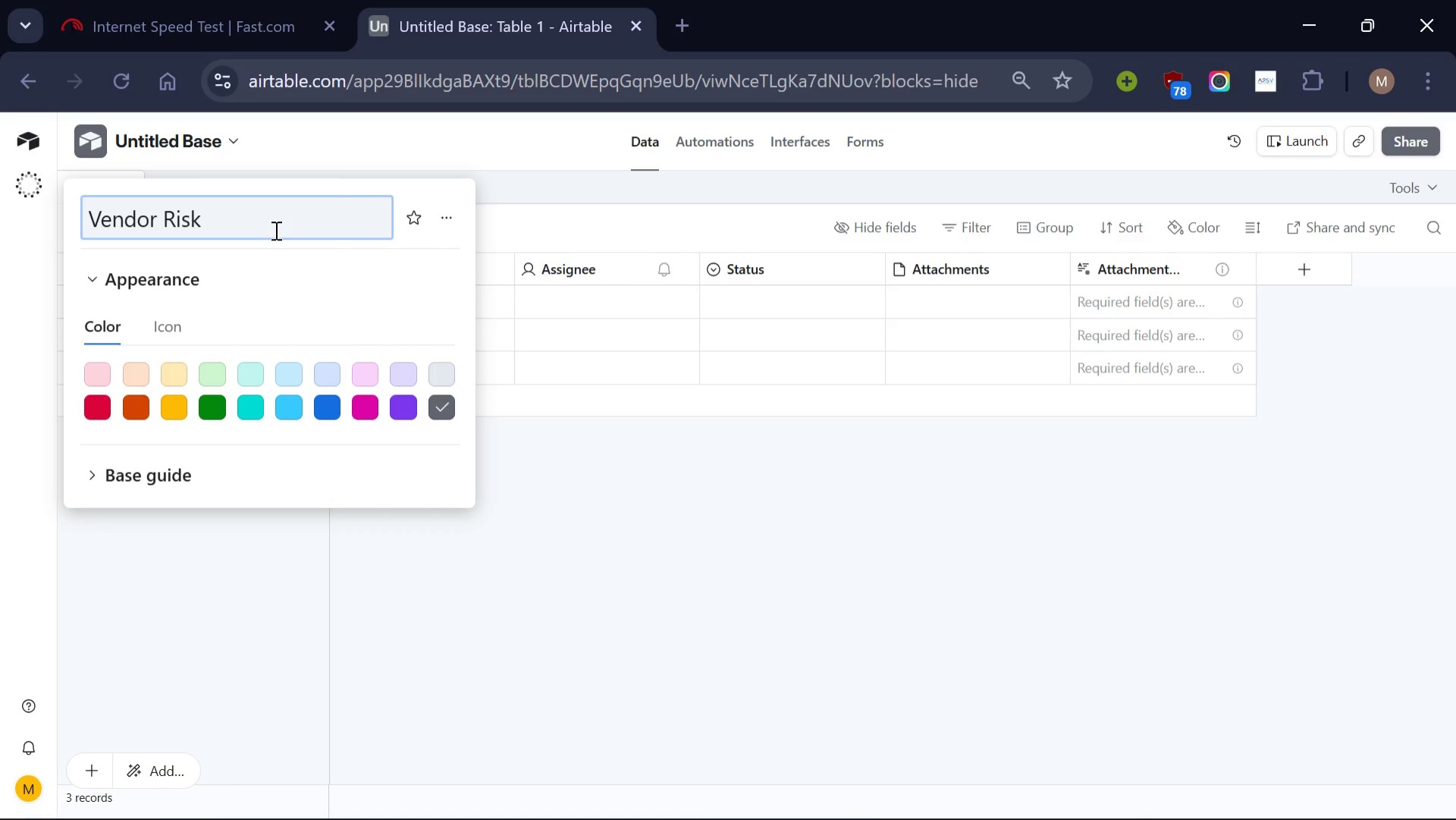 
key(Shift+7)
 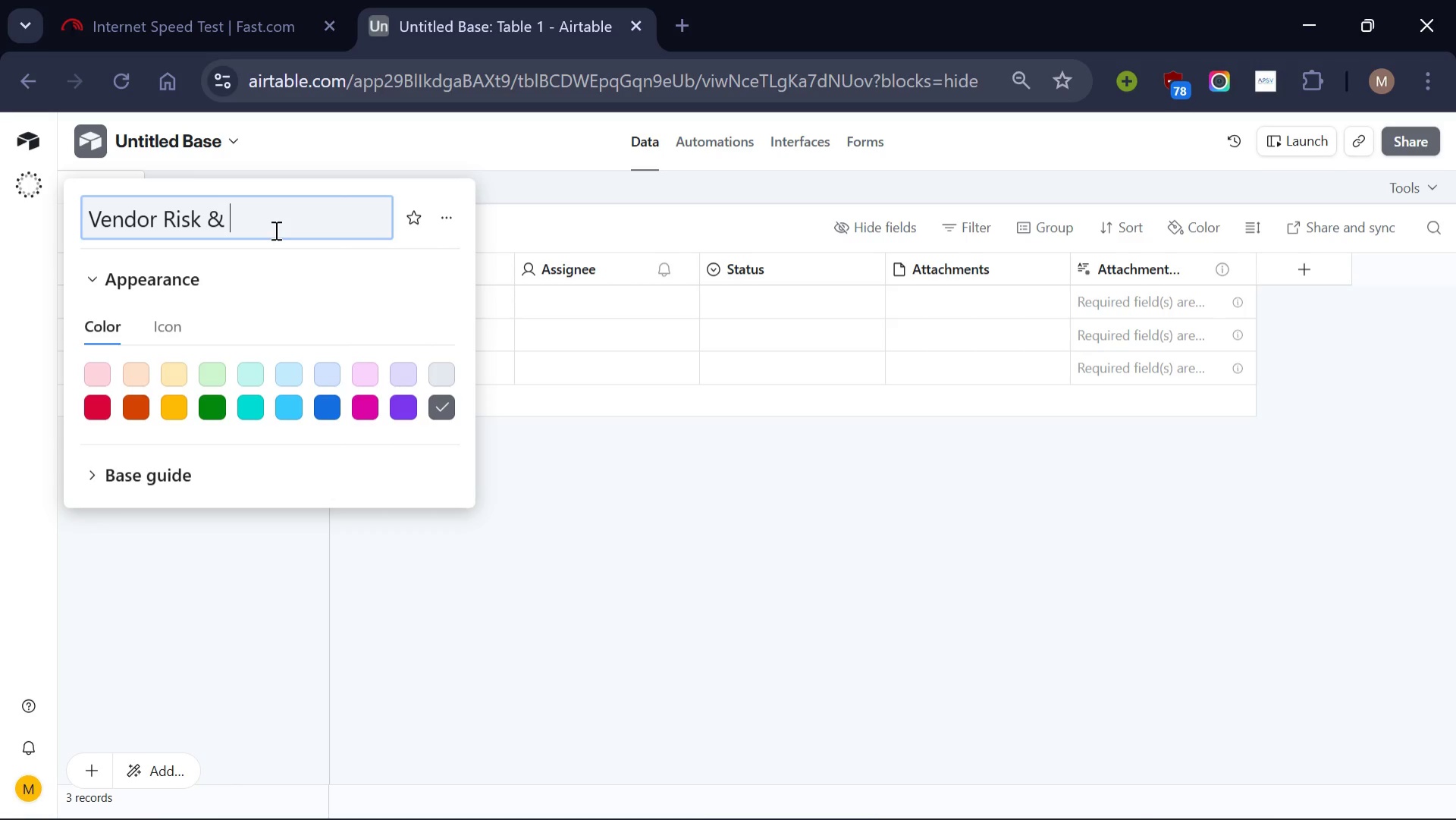 
key(Space)
 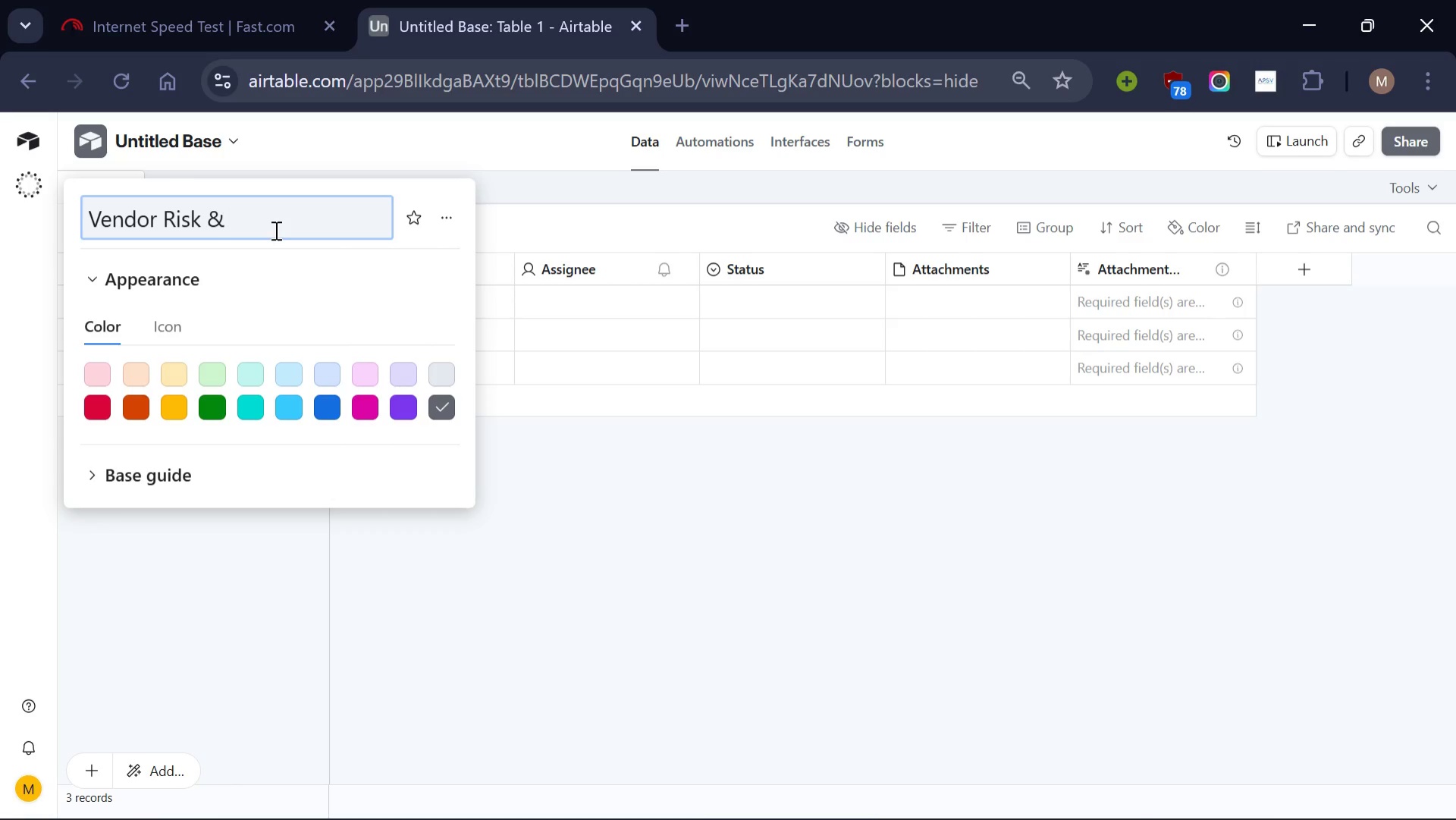 
type(Complance I)
key(Backspace)
key(Backspace)
key(Backspace)
key(Backspace)
key(Backspace)
key(Backspace)
type(iance Intelligece )
key(Backspace)
key(Backspace)
key(Backspace)
key(Backspace)
key(Backspace)
key(Backspace)
key(Backspace)
 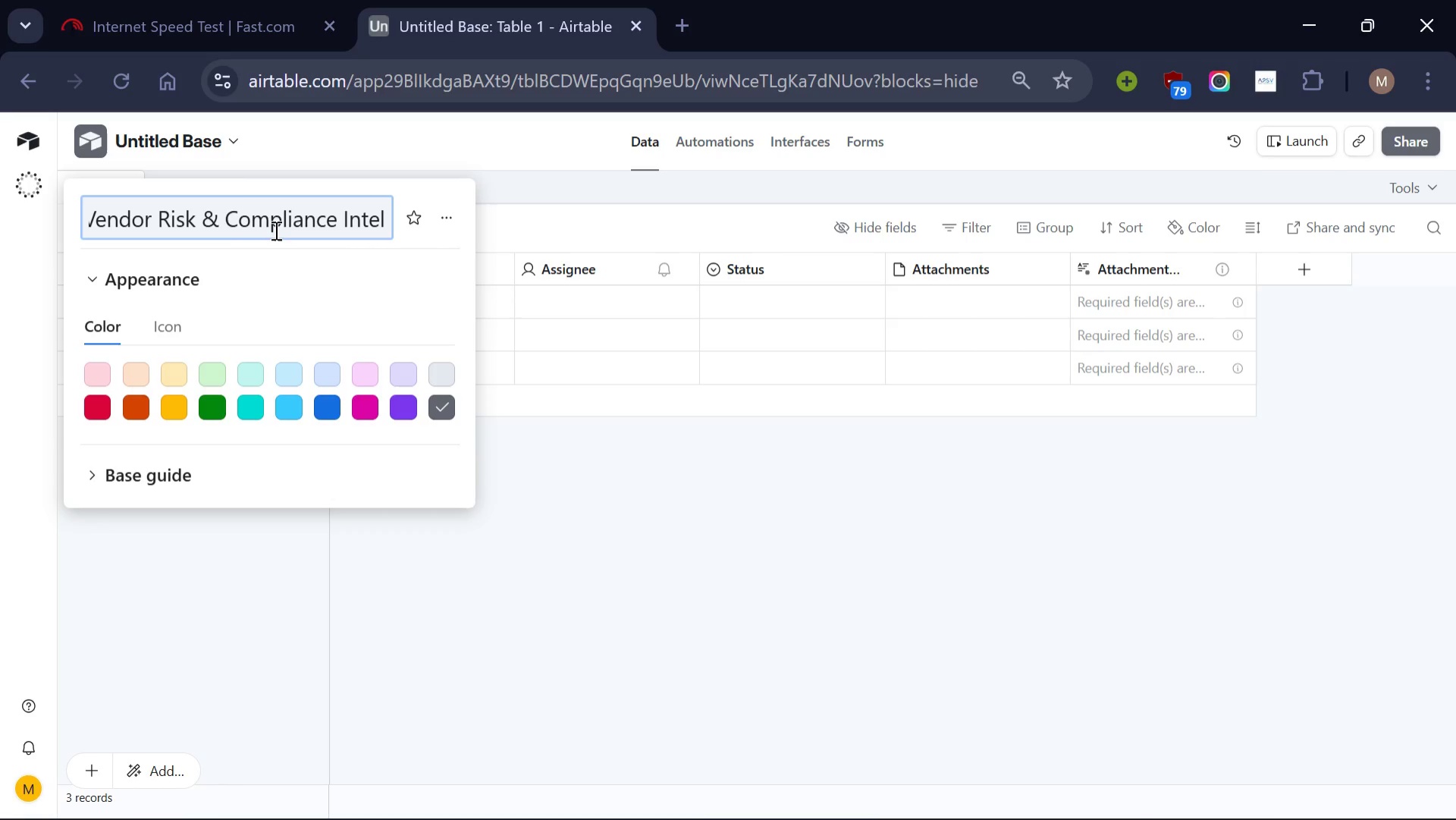 
type(;)
key(Backspace)
type(lige)
 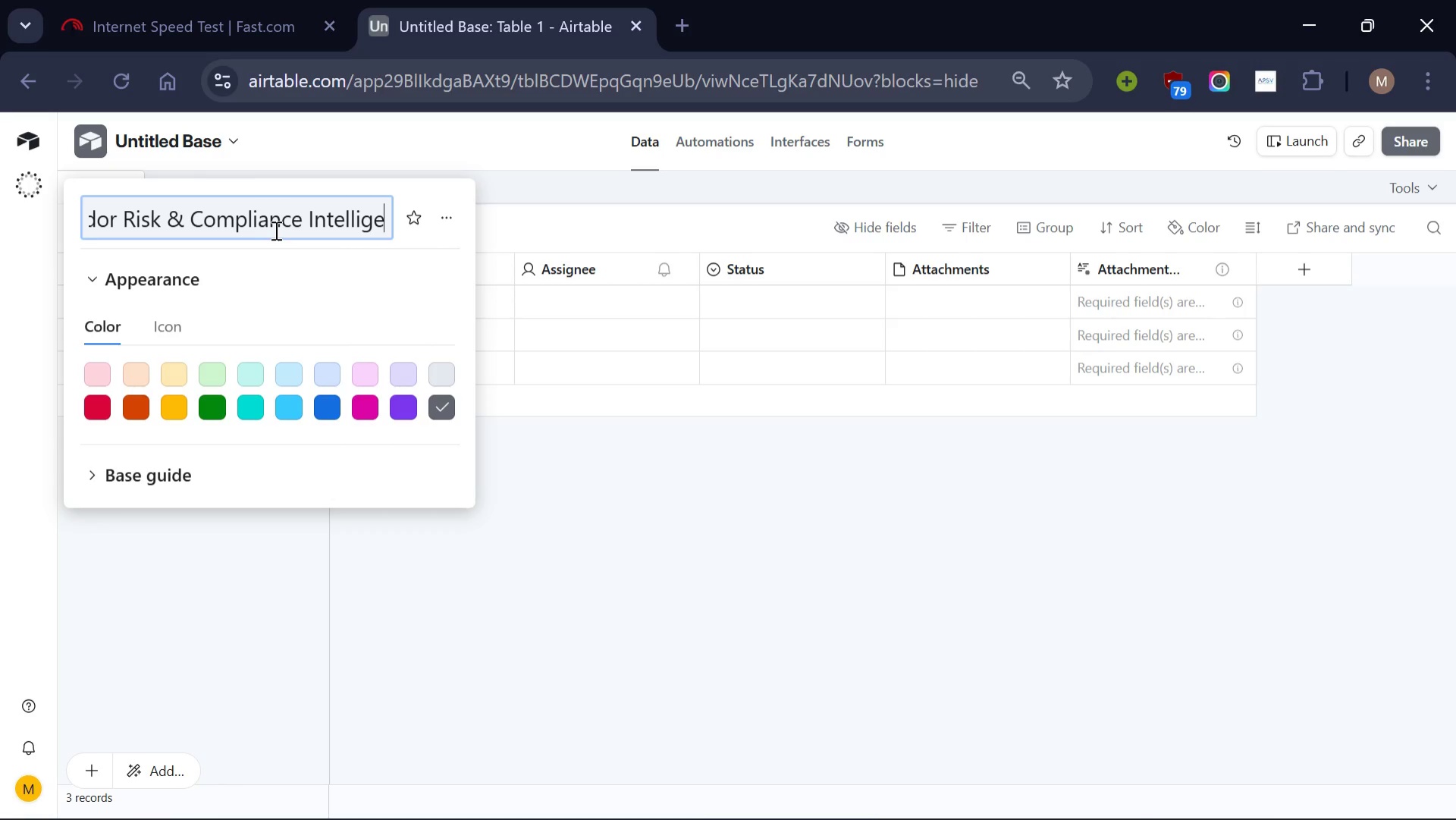 
type(nce )
 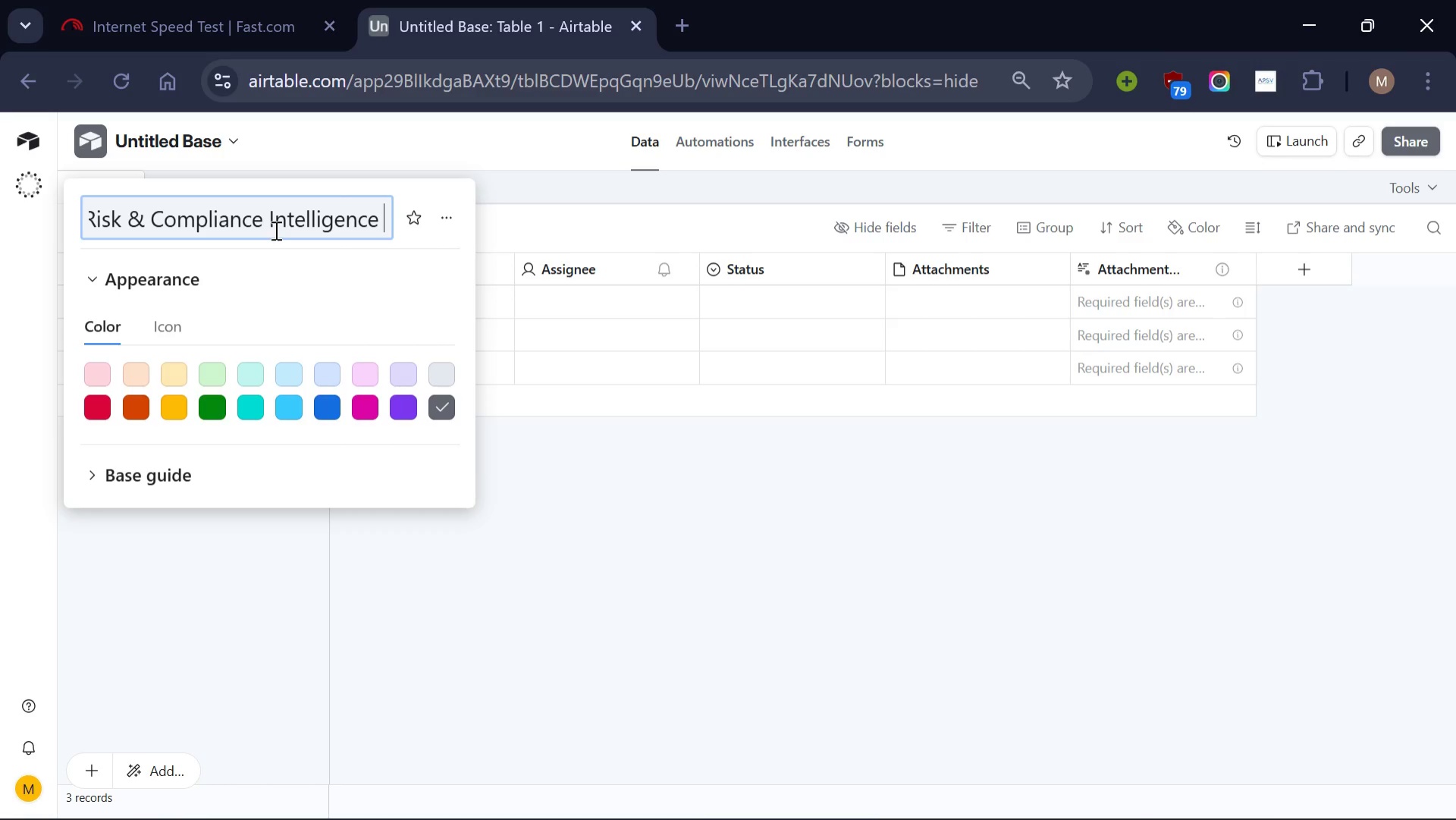 
type(Dashboard)
 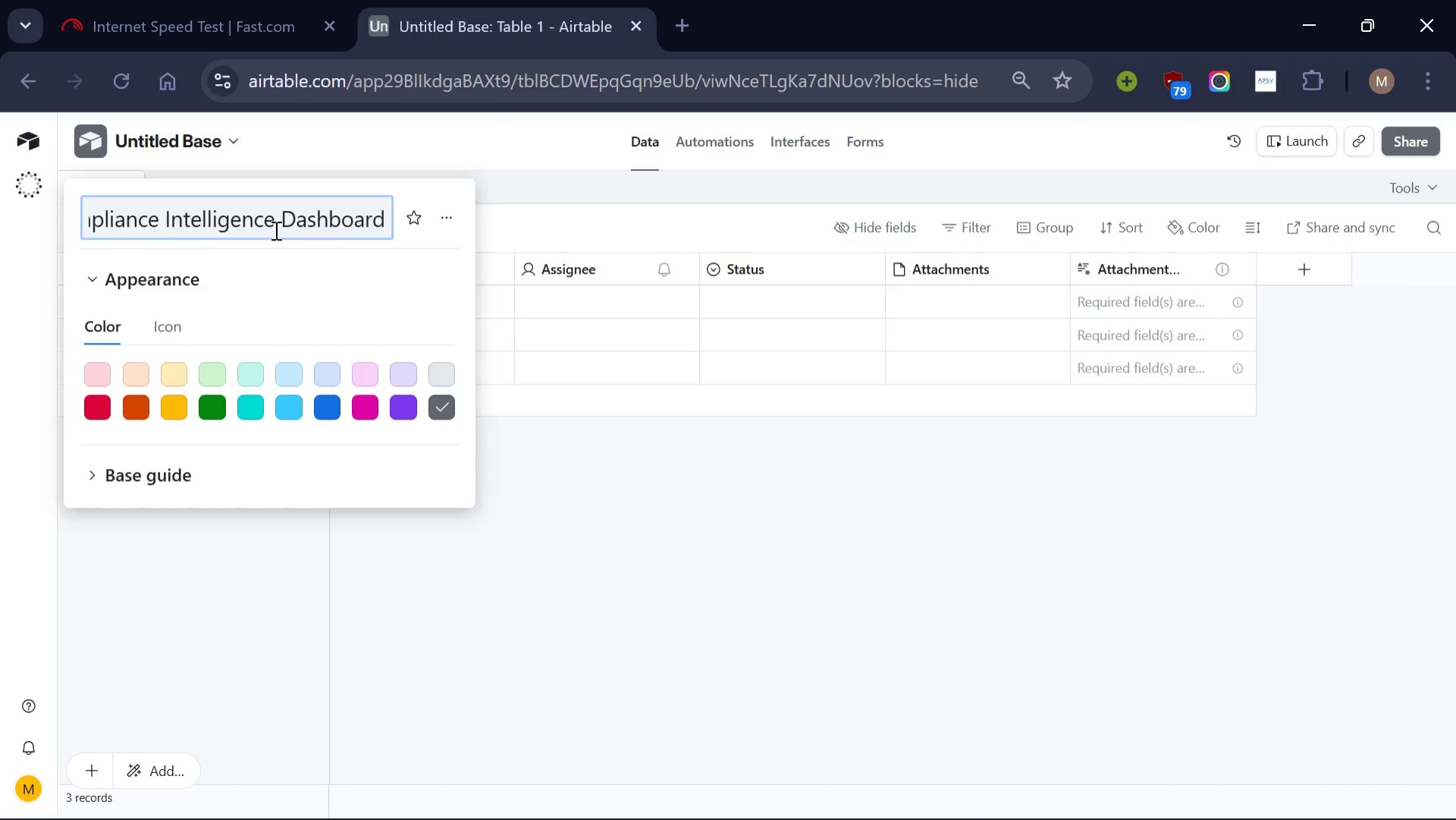 
key(Enter)
 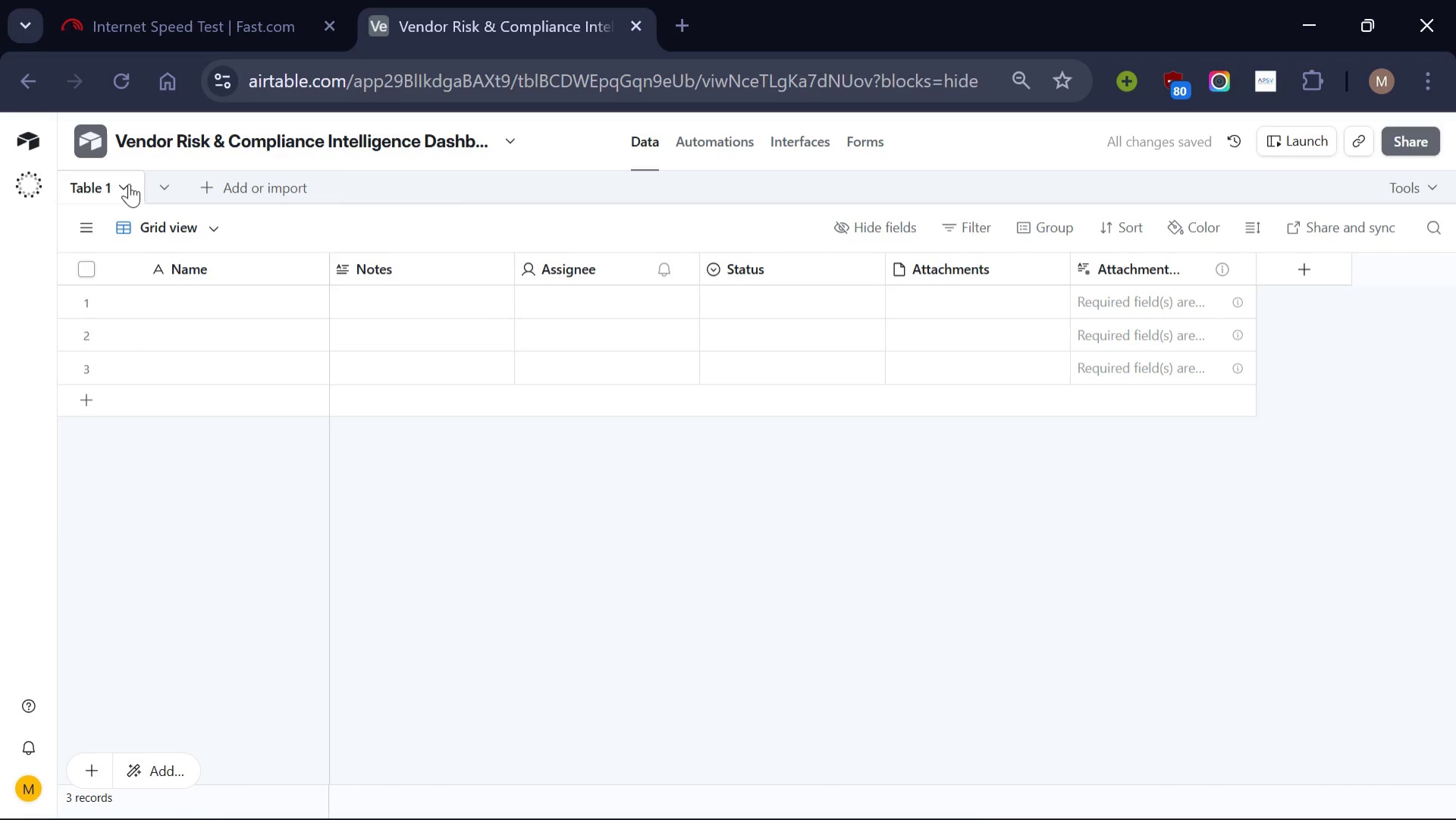 
left_click([128, 184])
 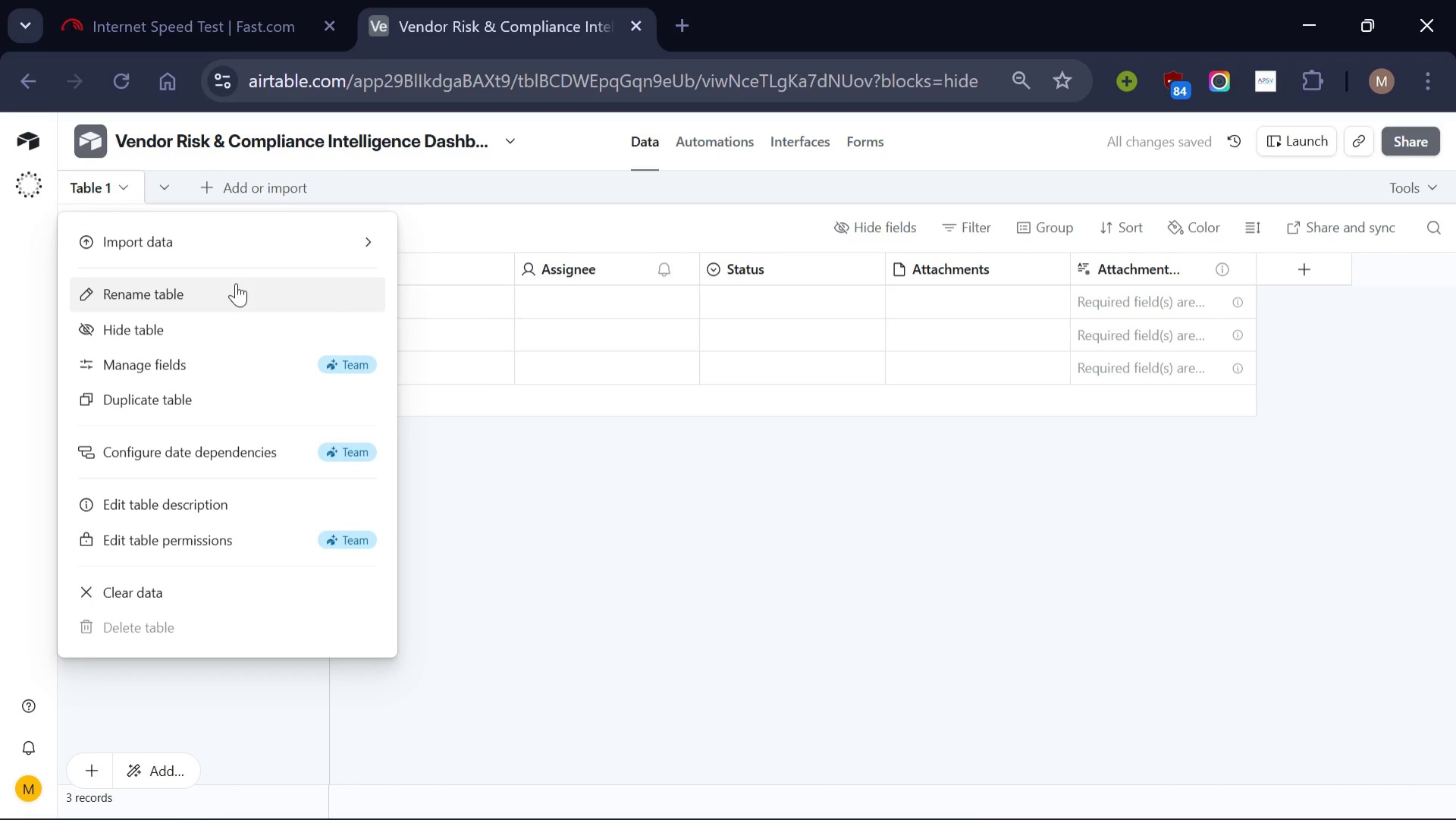 
left_click([236, 284])
 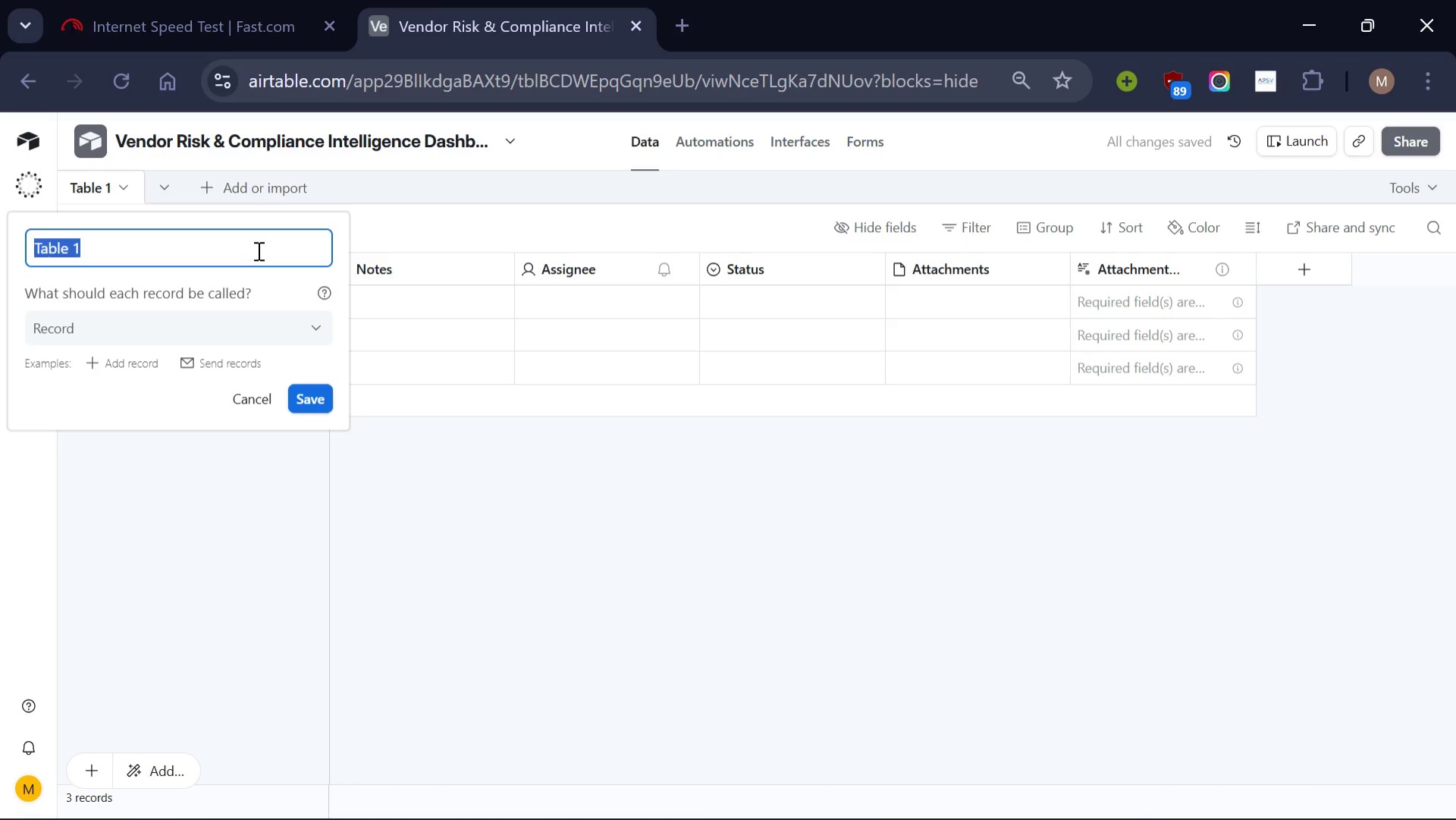 
key(Backspace)
 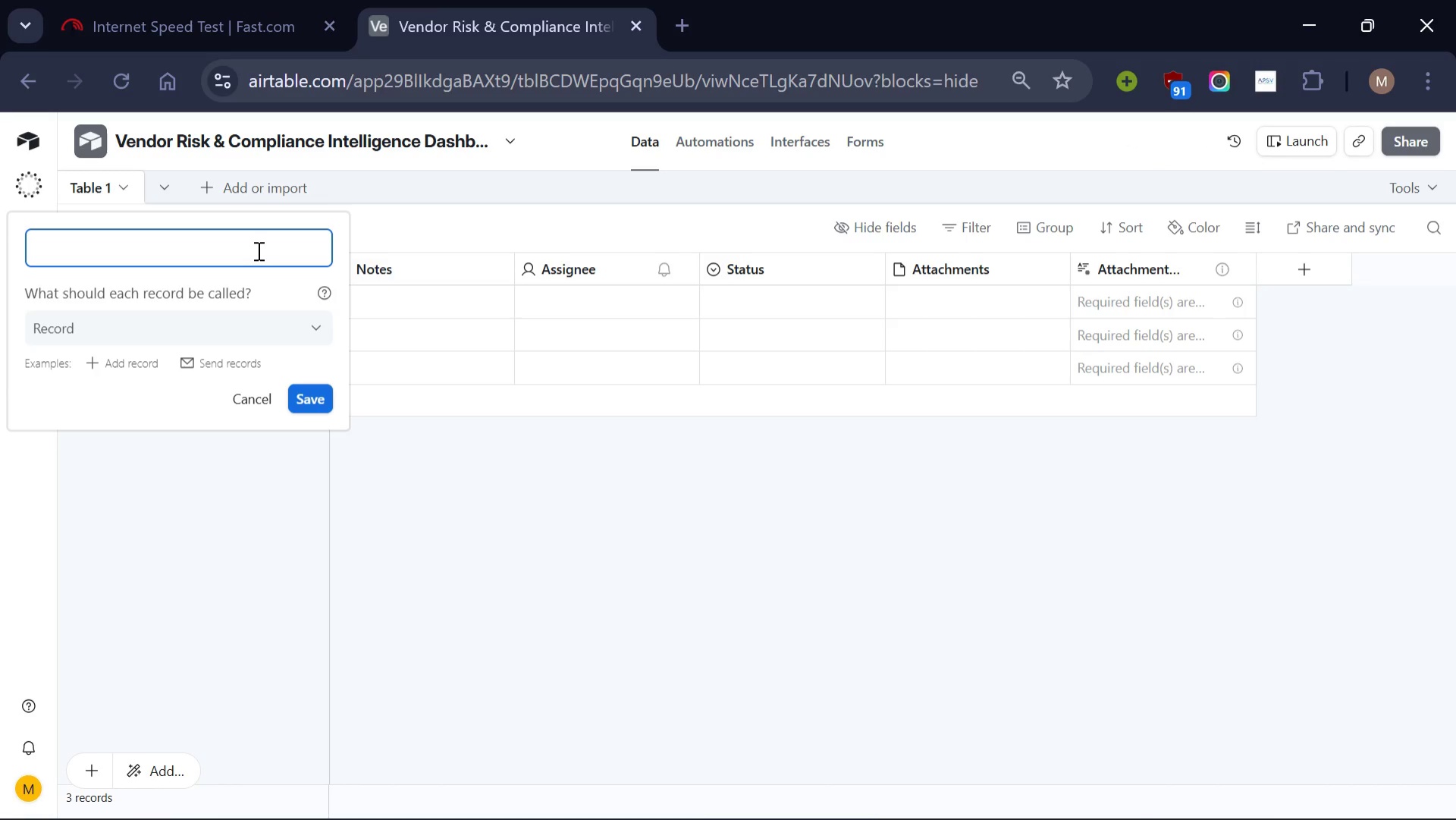 
type(Vendor Compliance)
 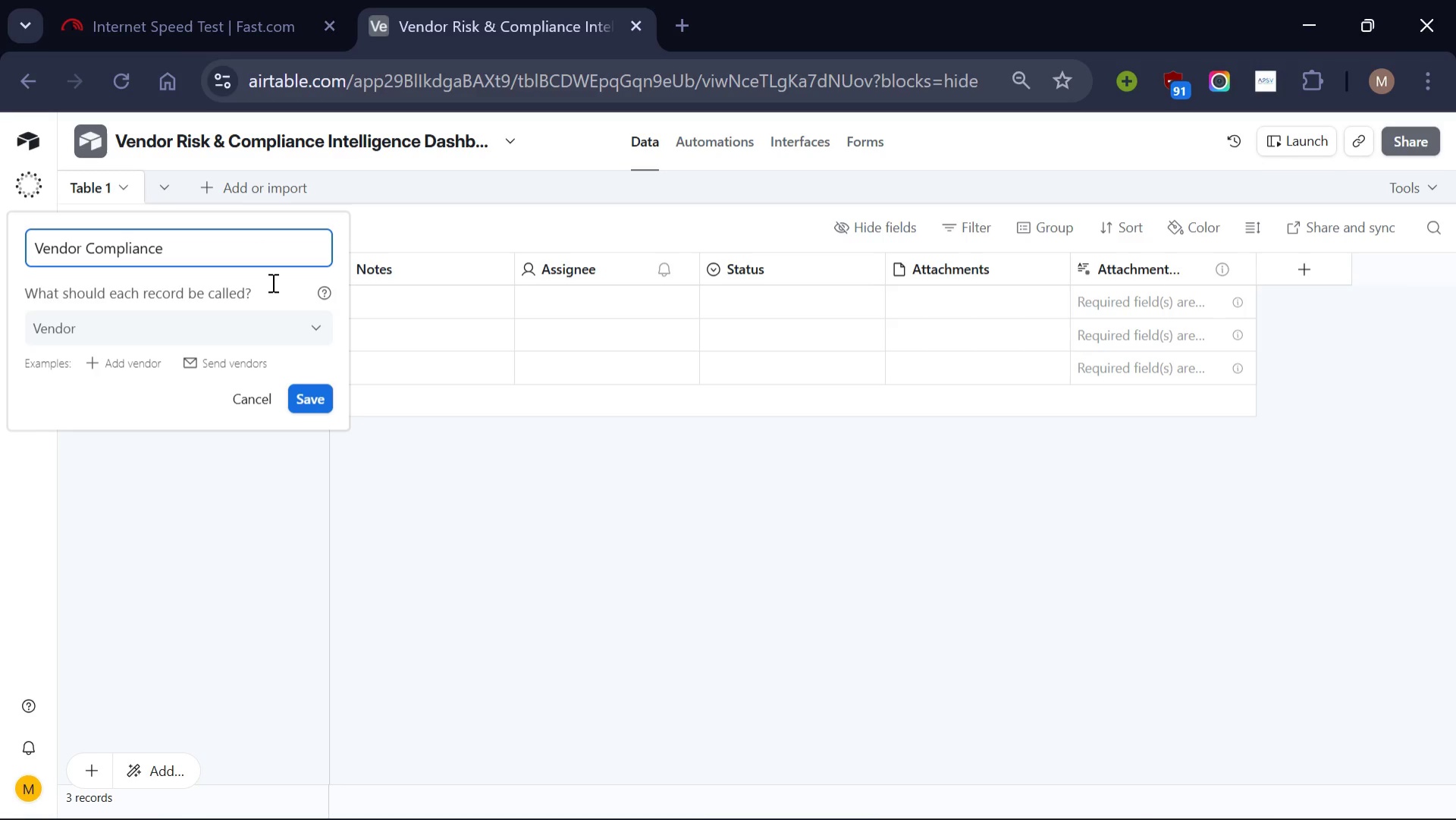 
left_click([312, 396])
 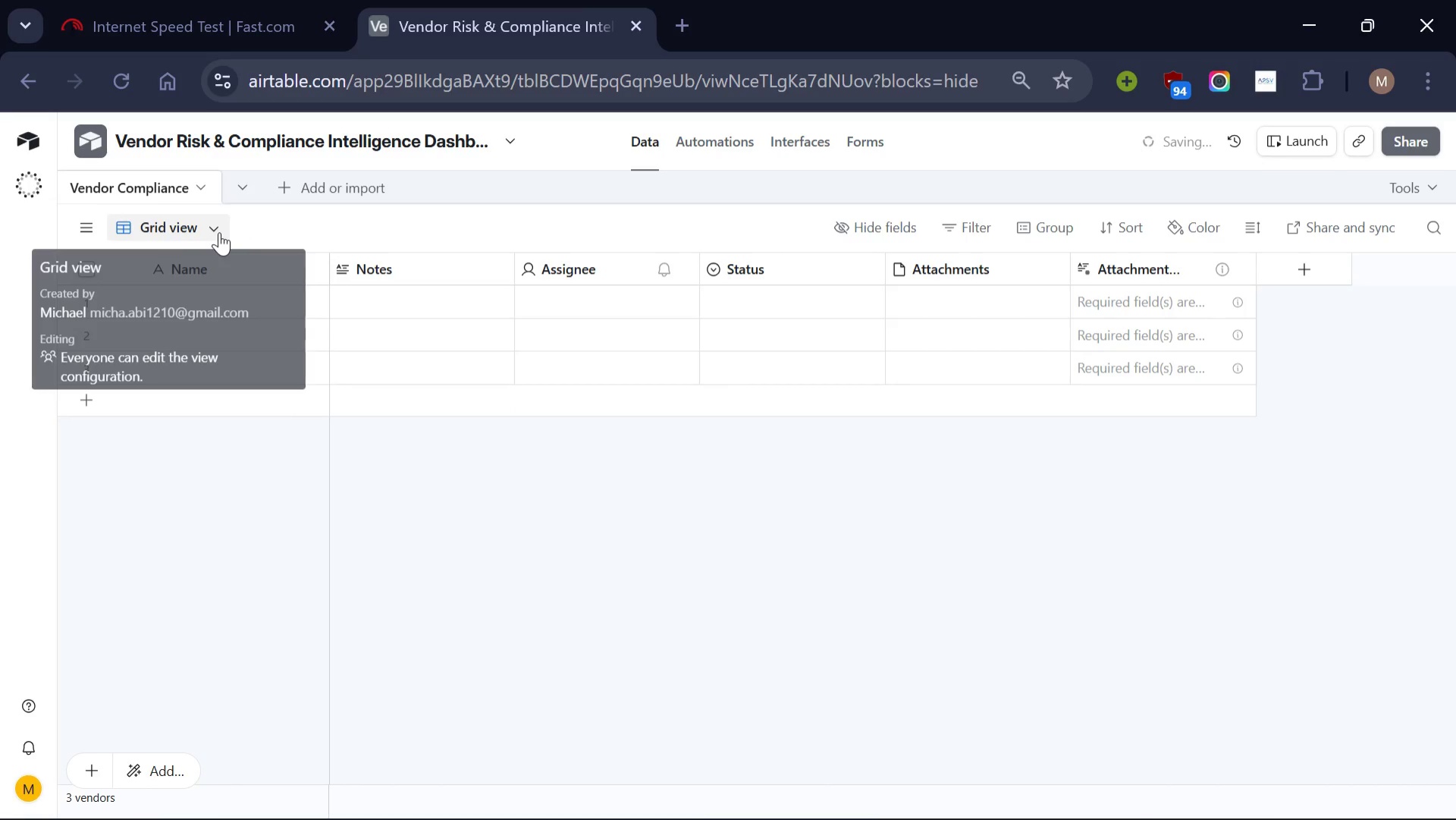 
left_click([219, 232])
 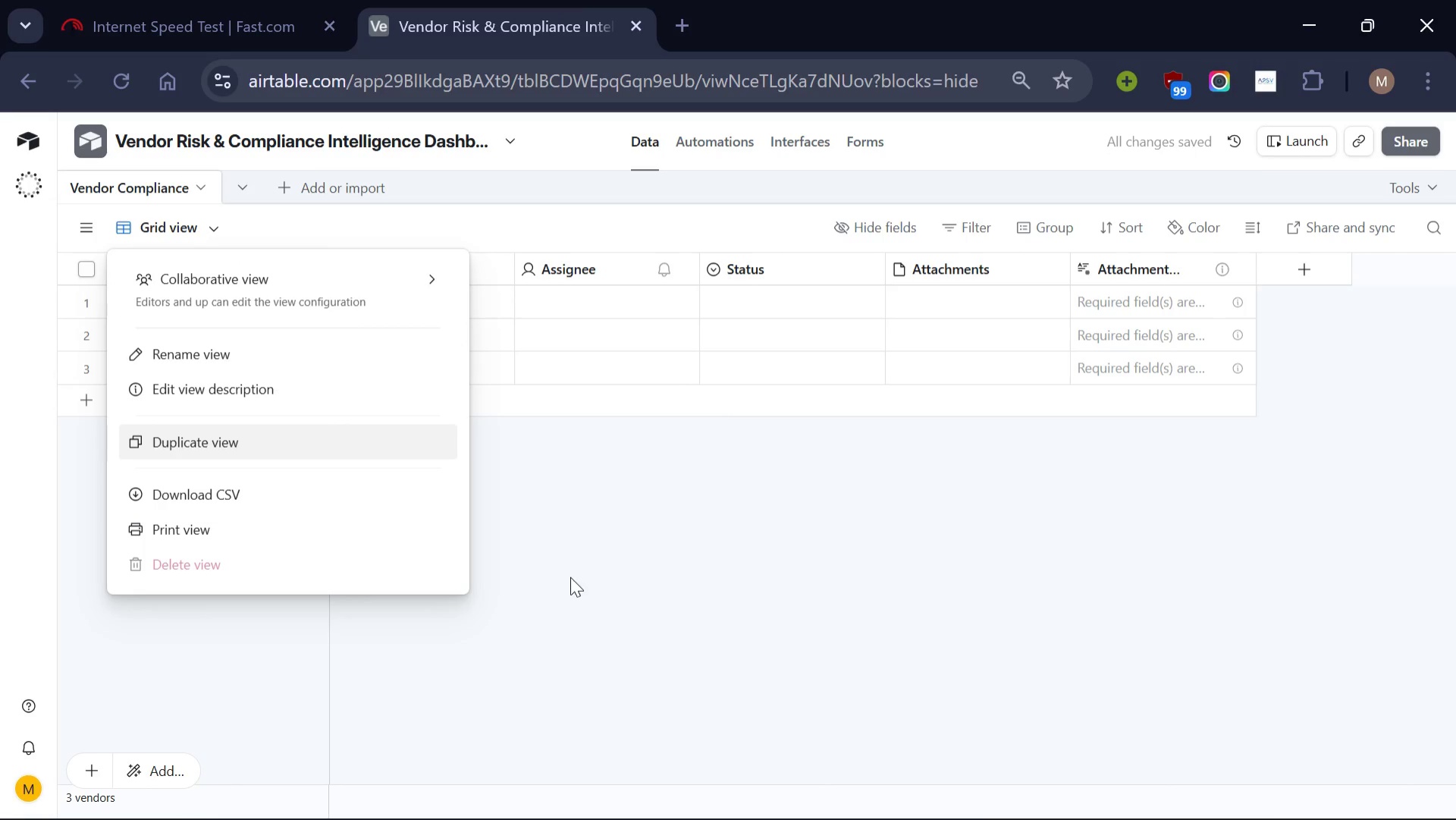 
left_click([571, 586])
 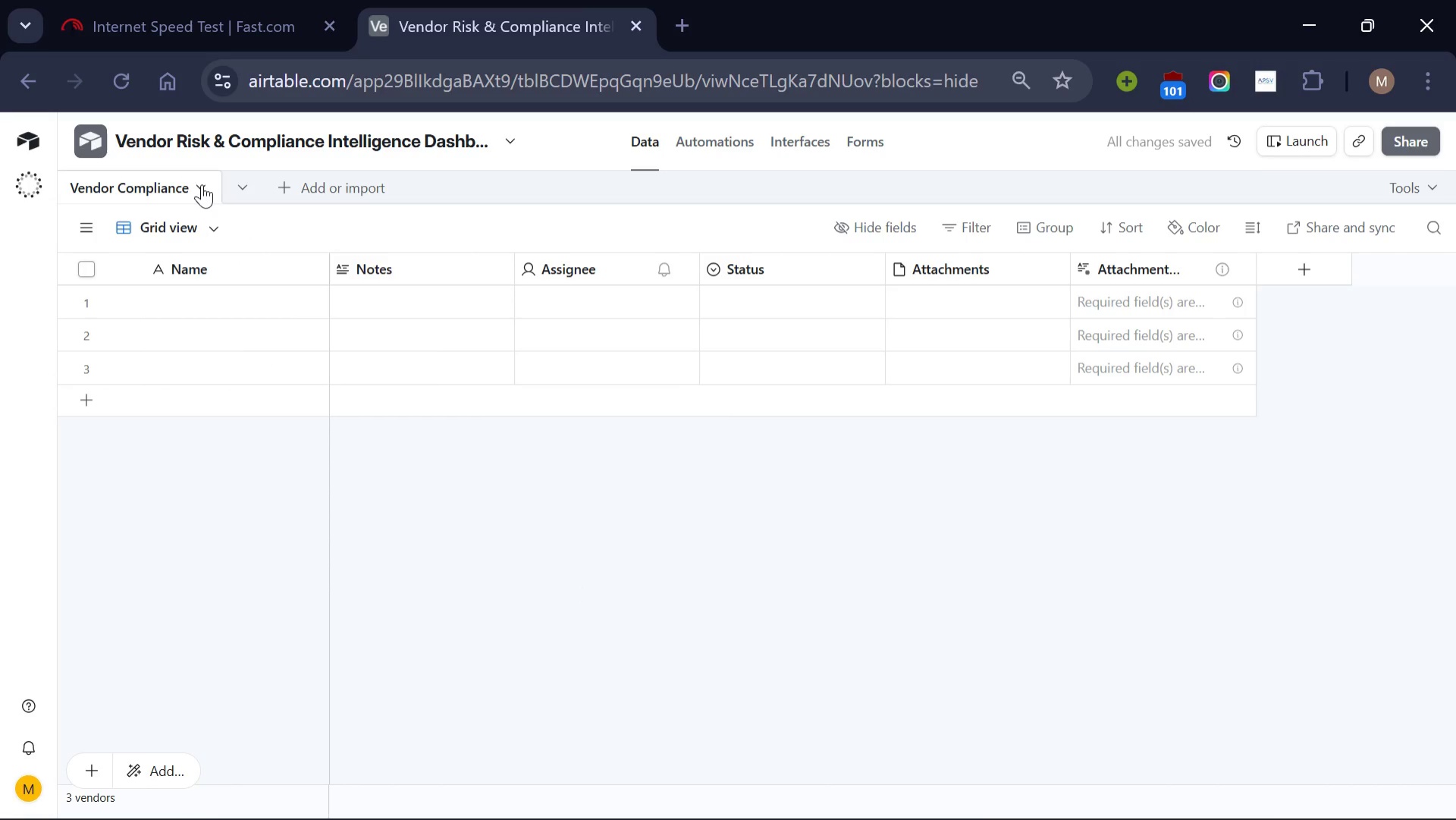 
left_click([202, 184])
 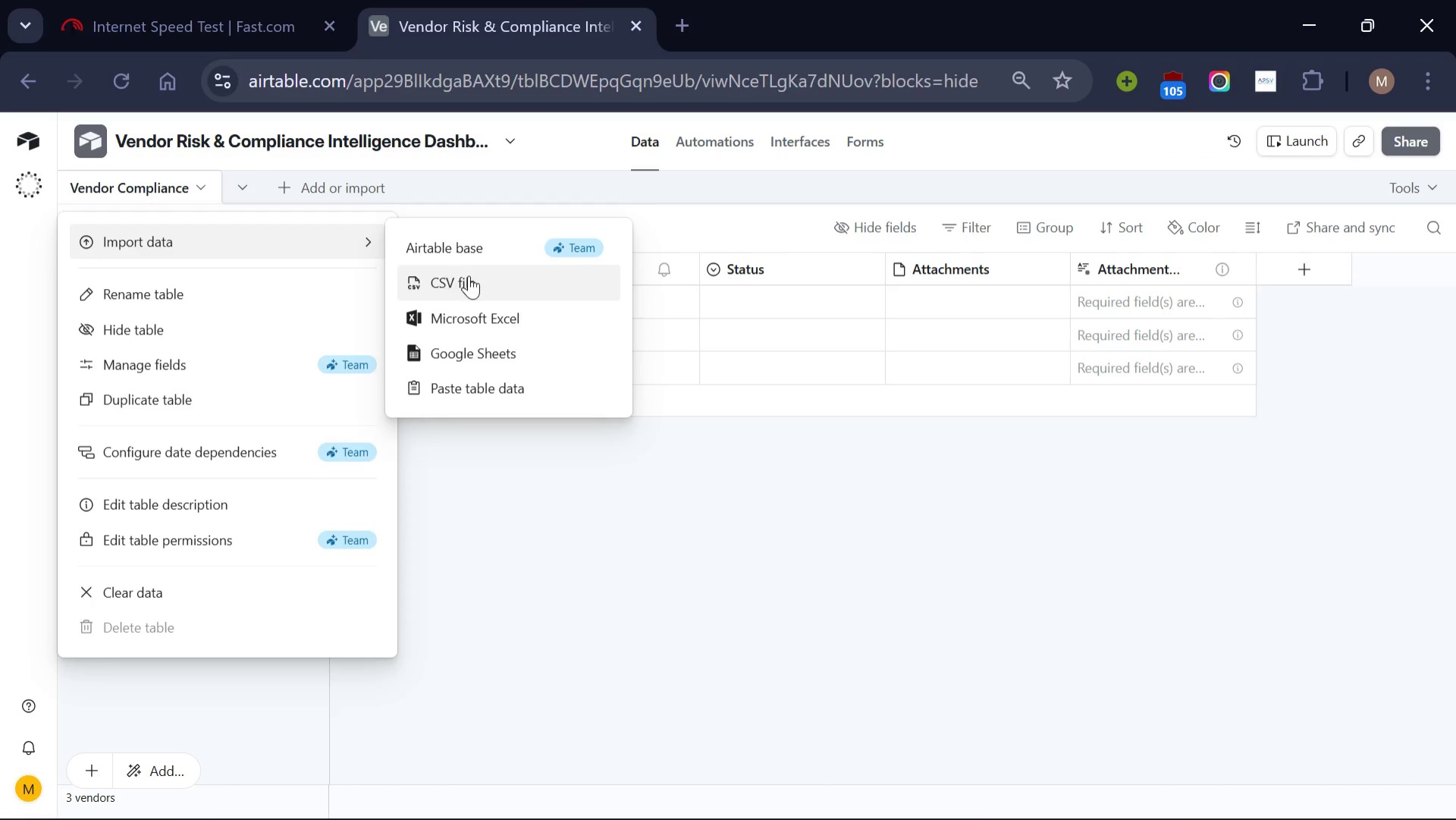 
left_click([469, 275])
 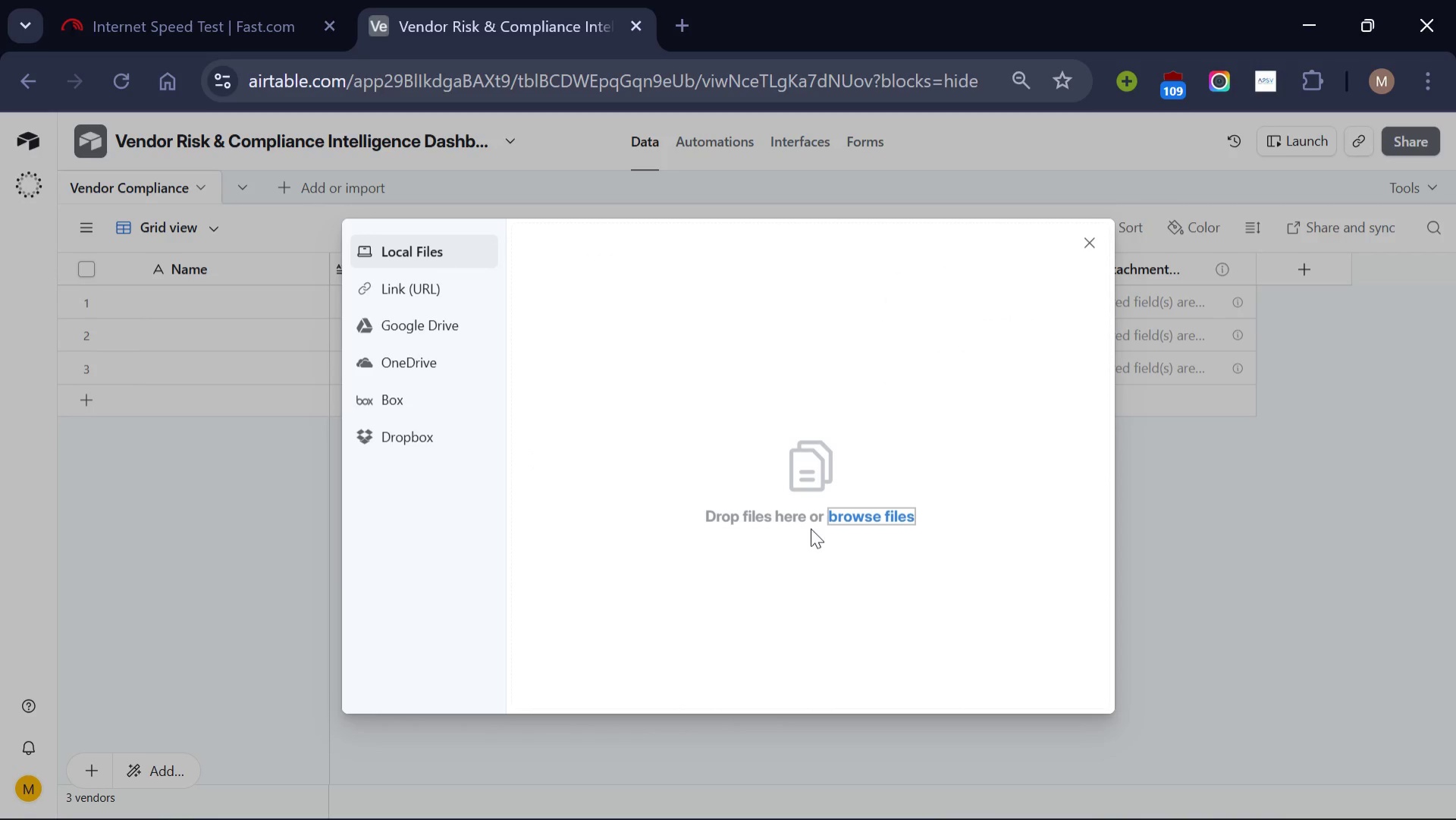 
left_click([870, 516])
 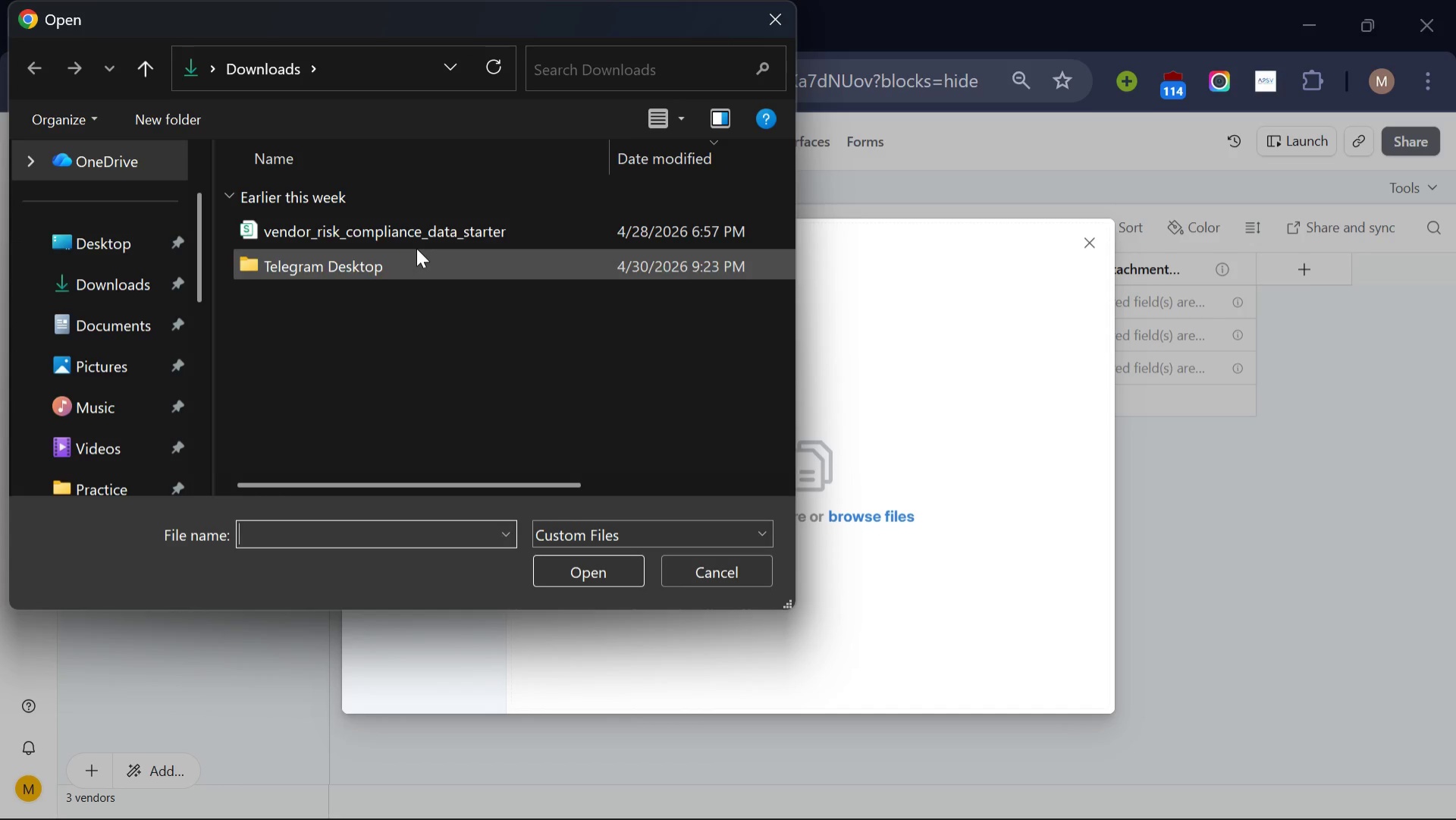 
left_click([435, 234])
 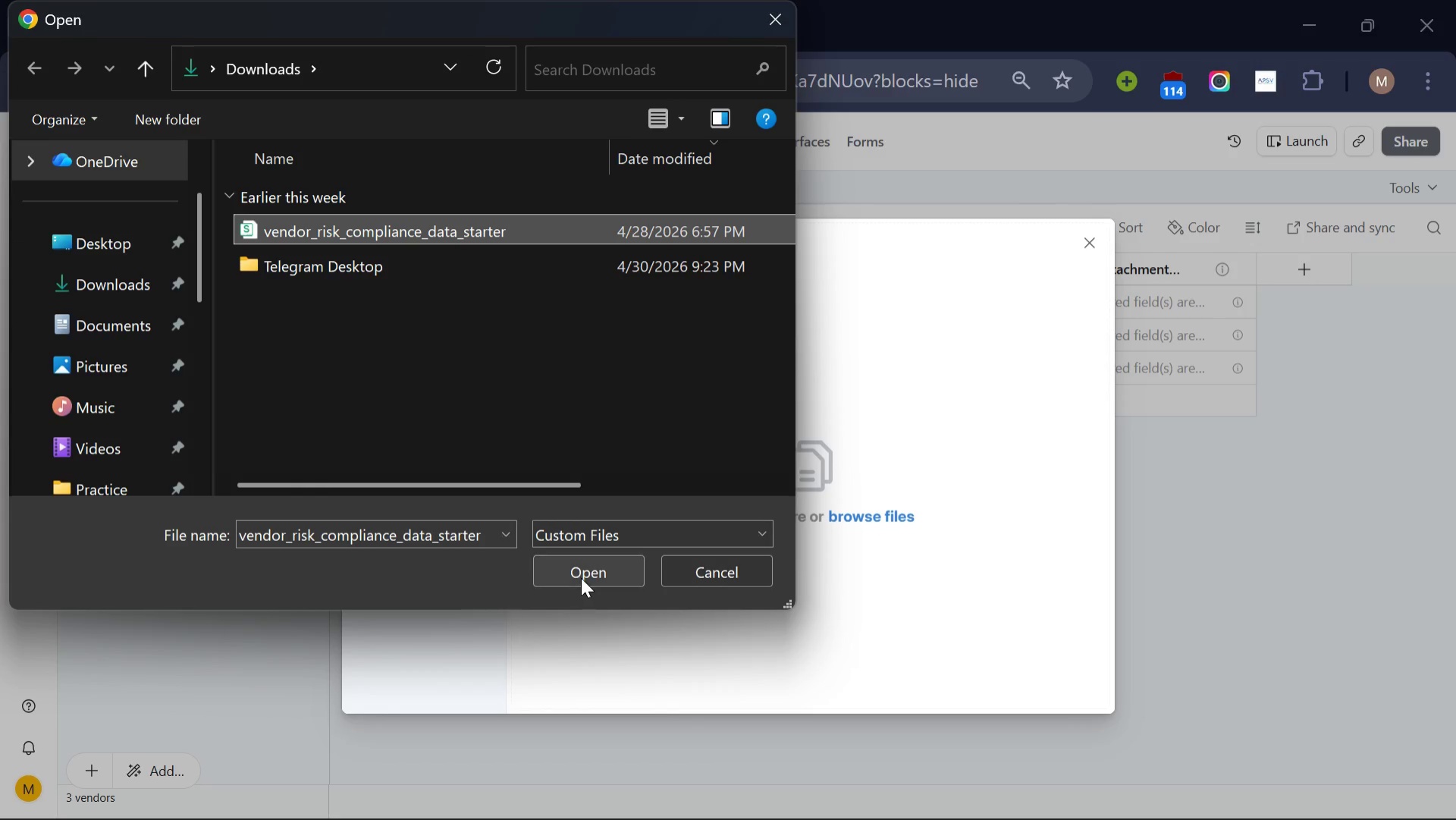 
left_click([581, 577])
 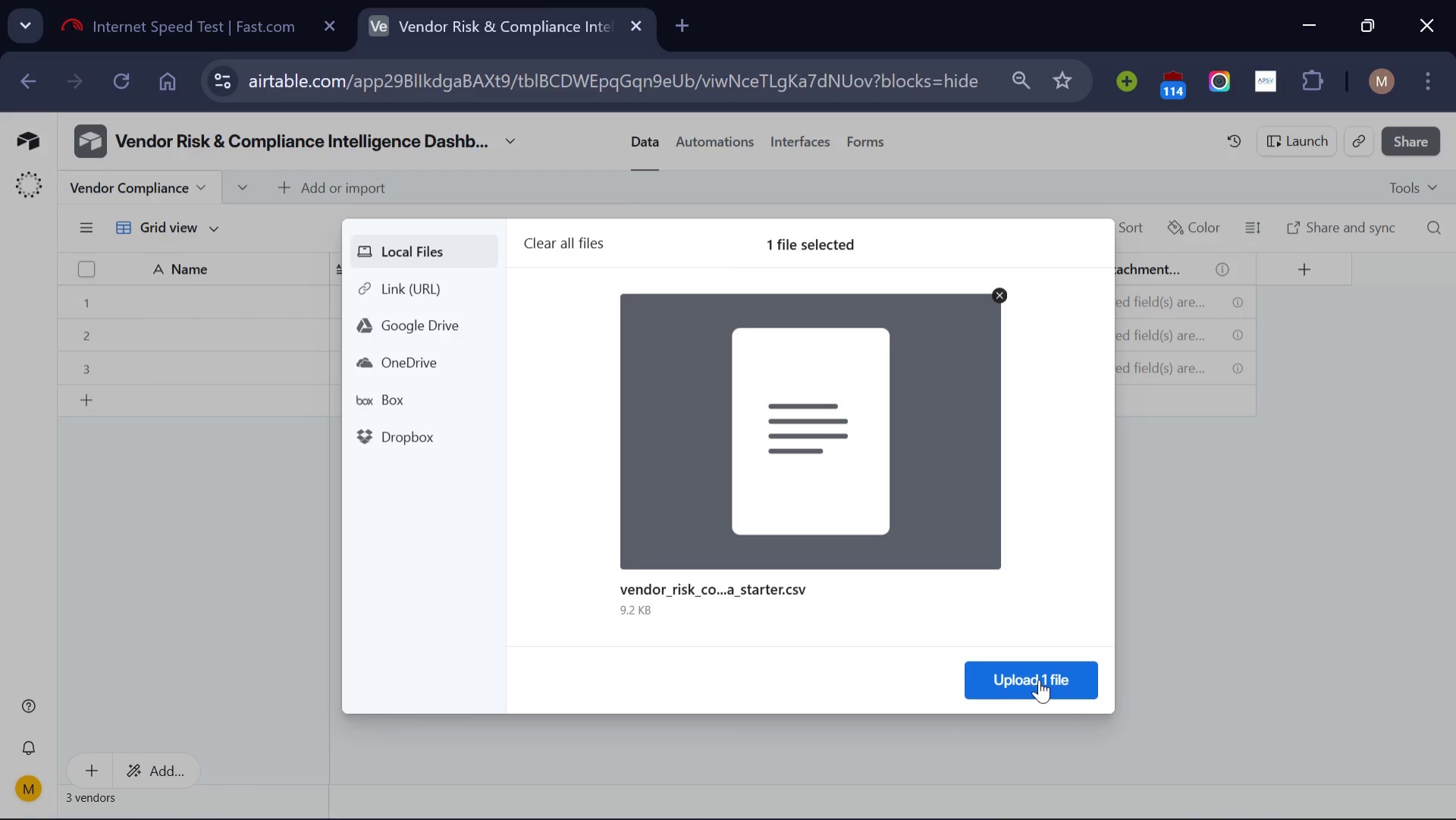 
left_click([1039, 679])
 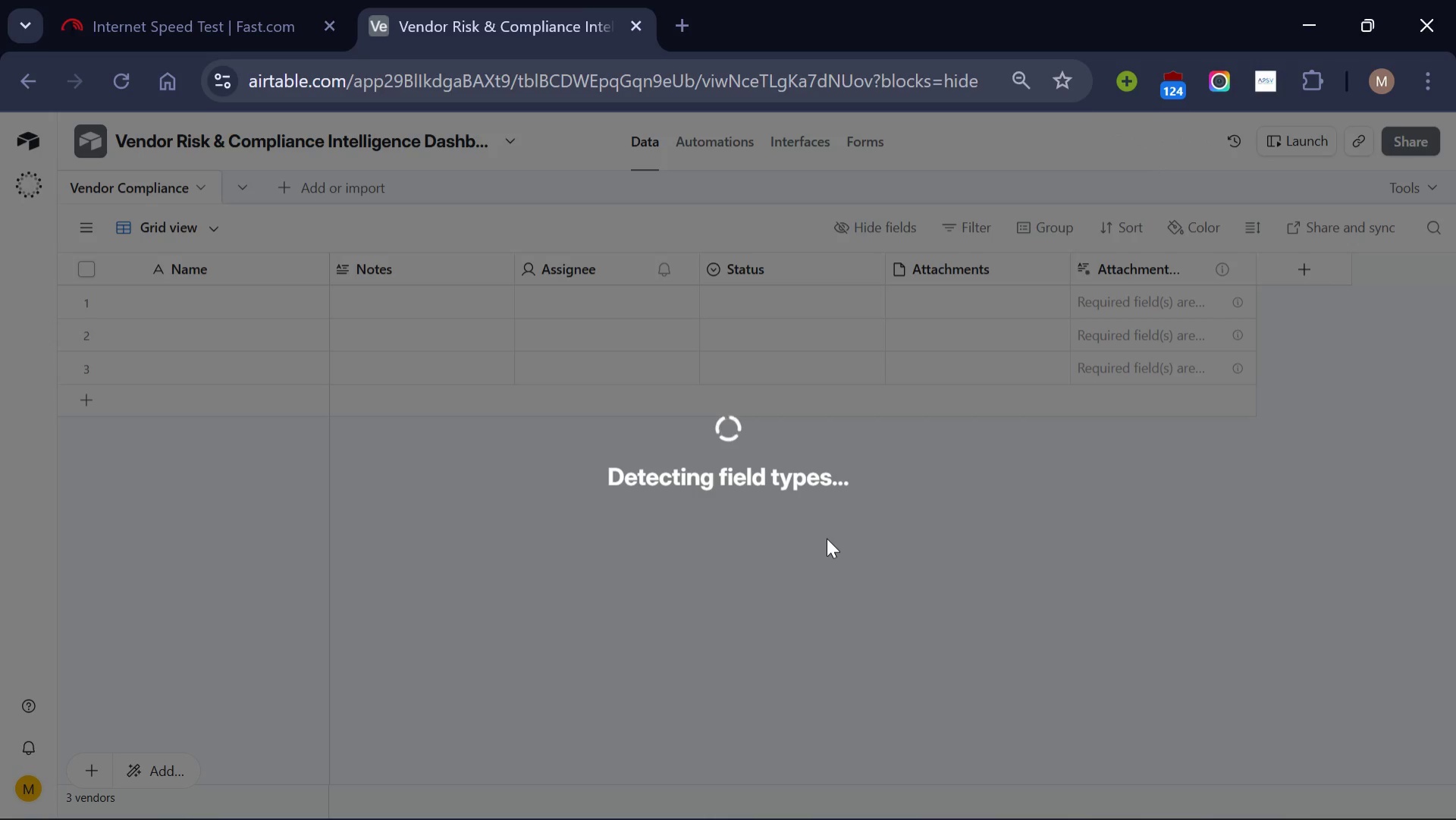 
wait(44.33)
 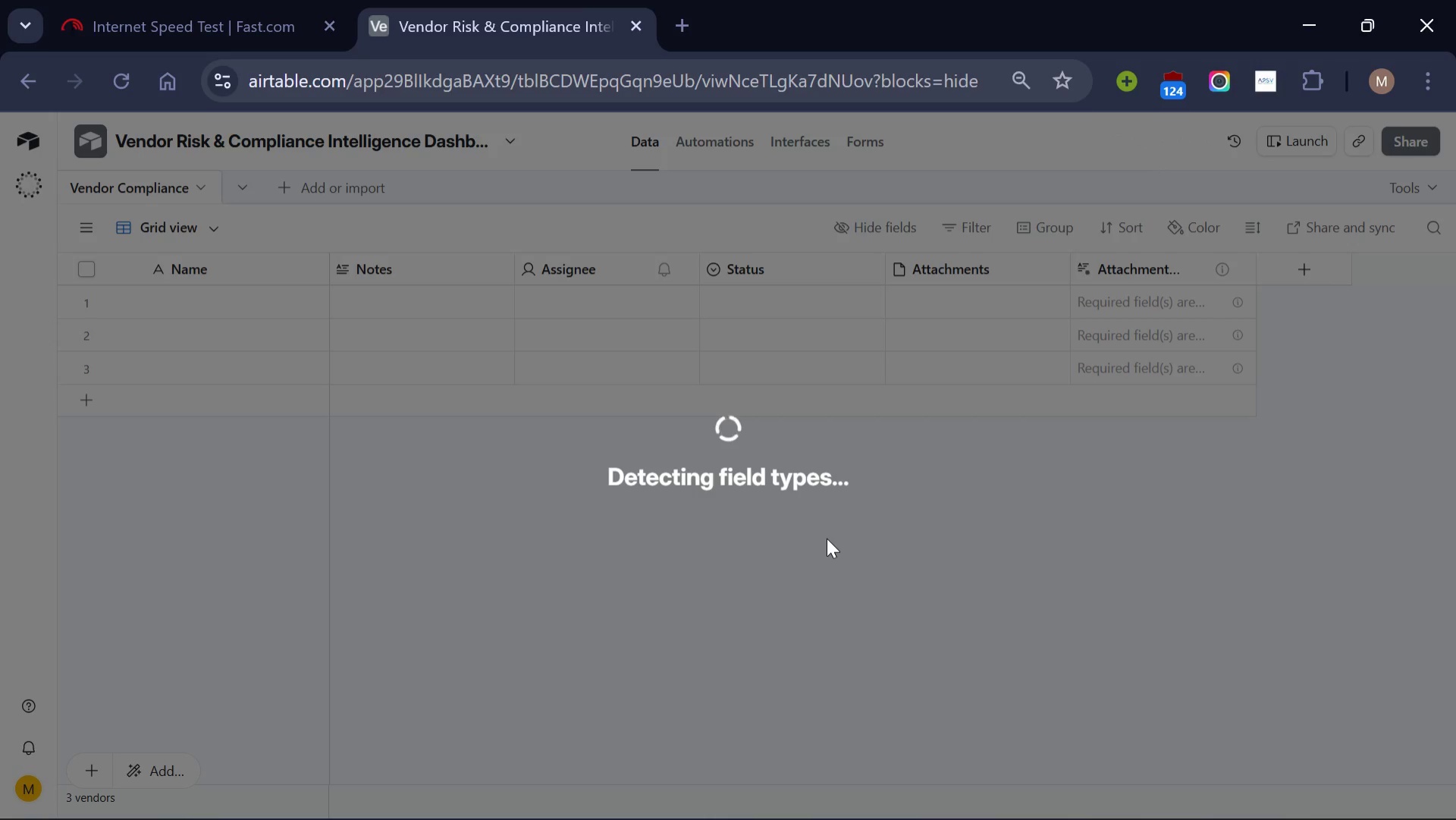 
scroll: coordinate [496, 527], scroll_direction: none, amount: 0.0
 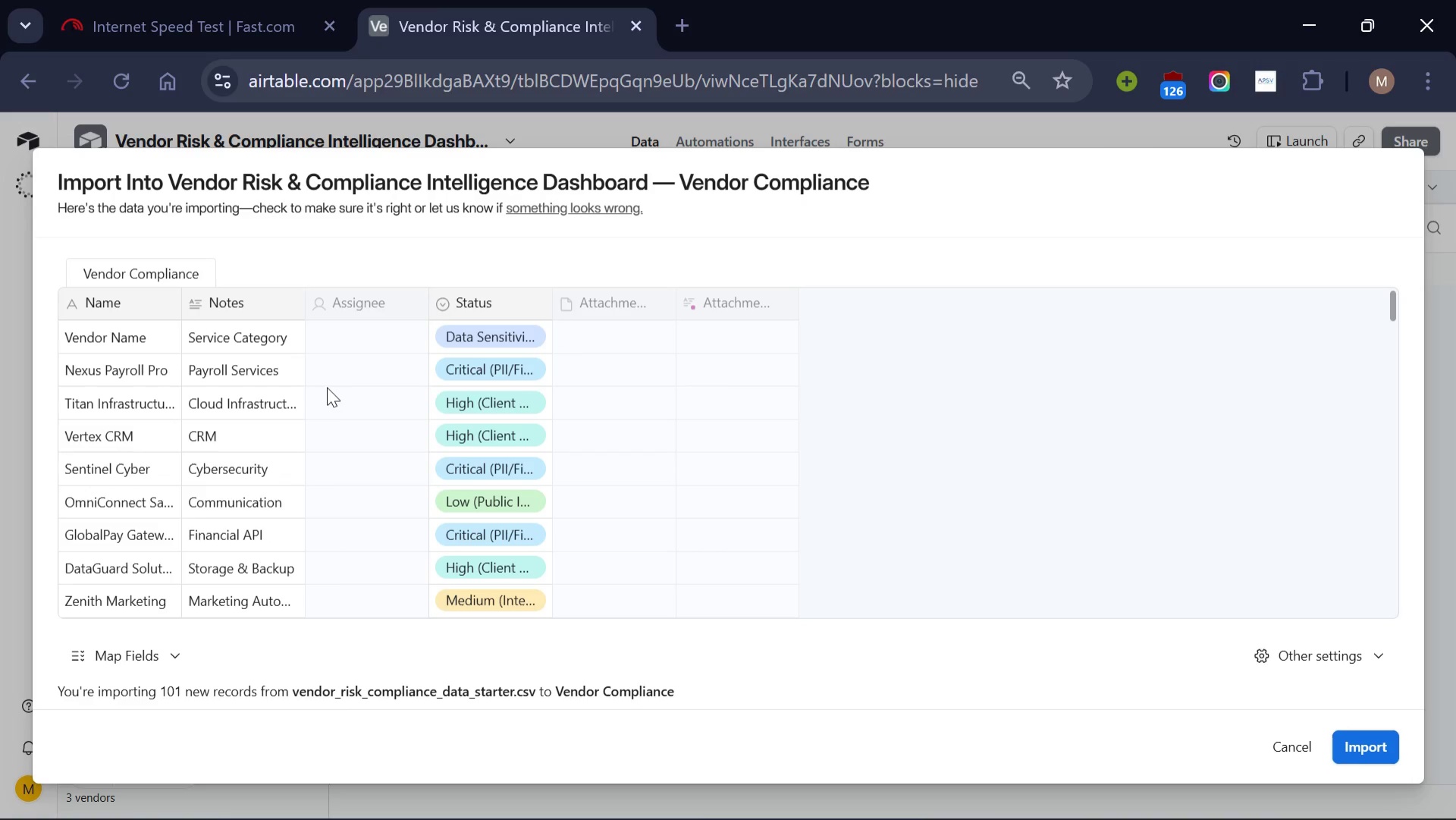 
scroll: coordinate [326, 387], scroll_direction: up, amount: 1.0
 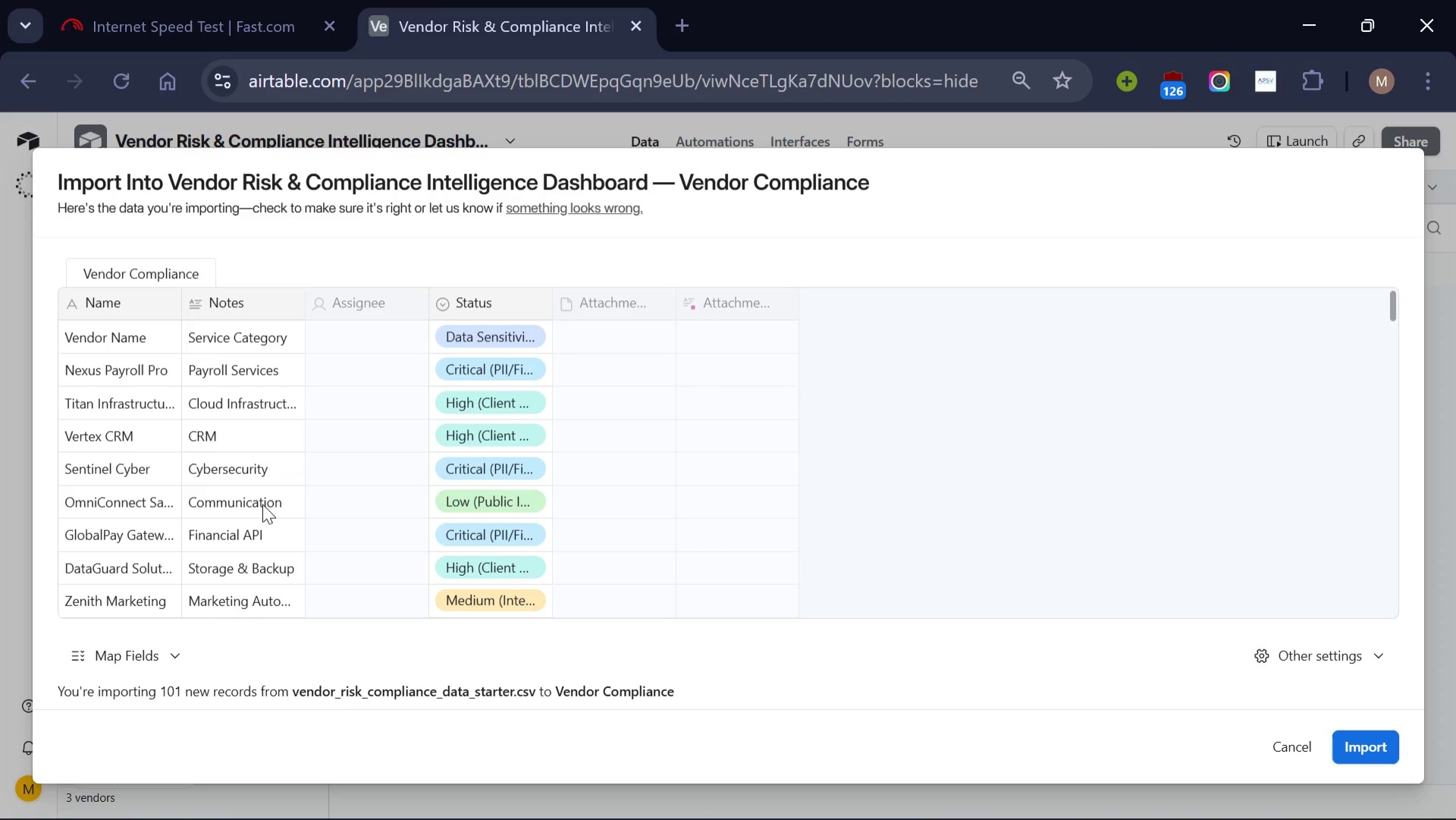 
scroll: coordinate [263, 506], scroll_direction: none, amount: 0.0
 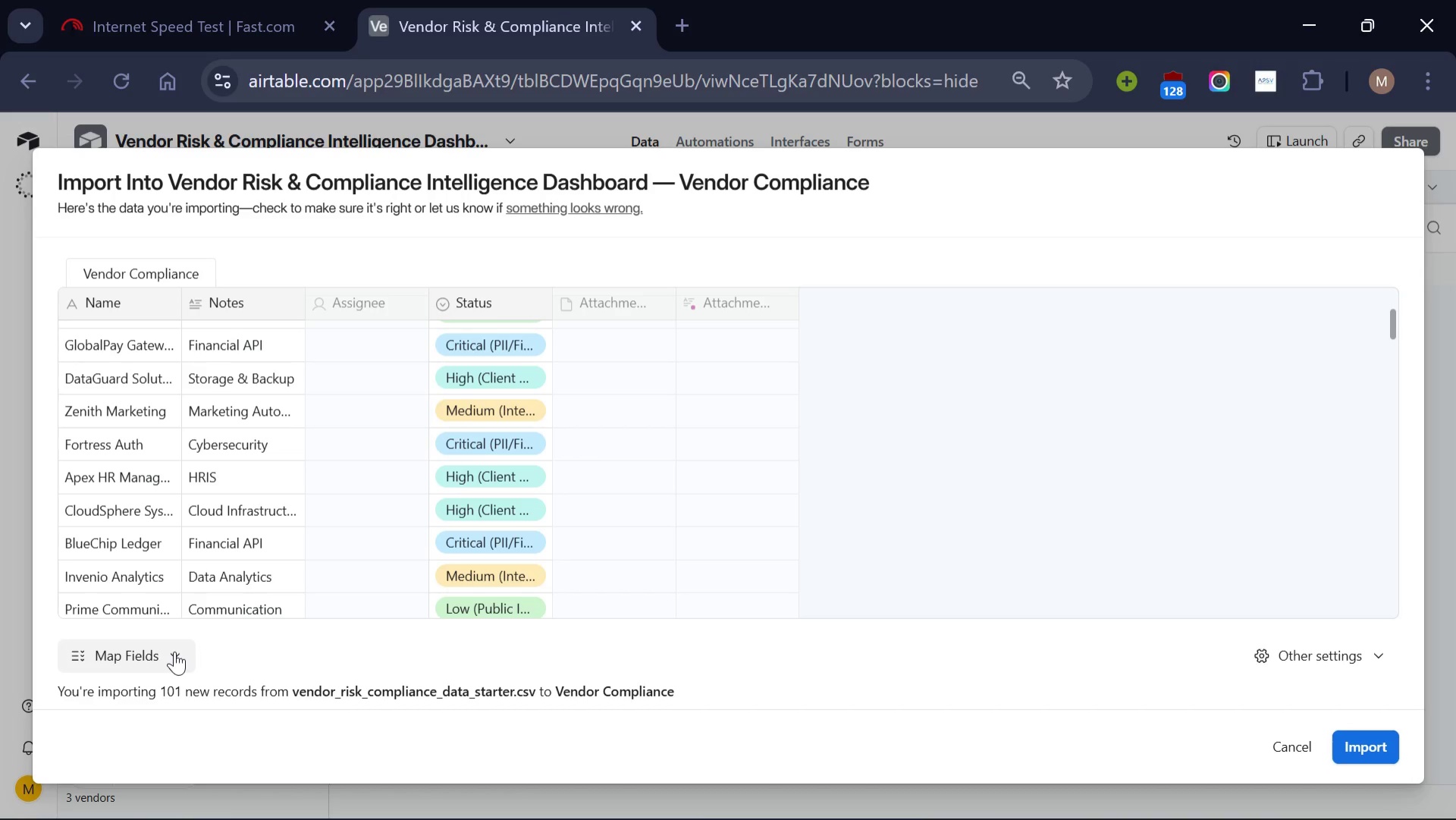 
left_click([174, 651])
 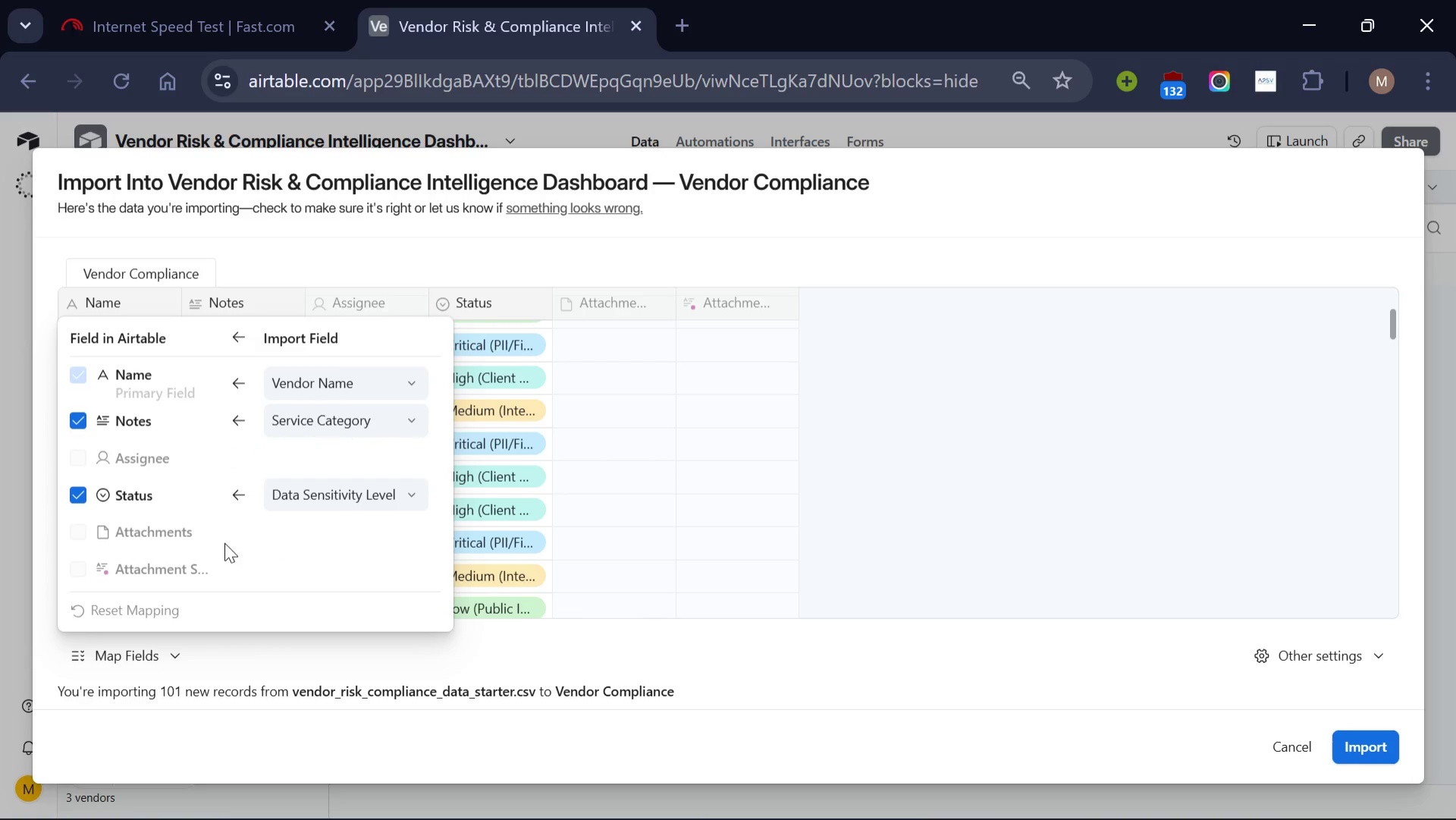 
mouse_move([207, 522])
 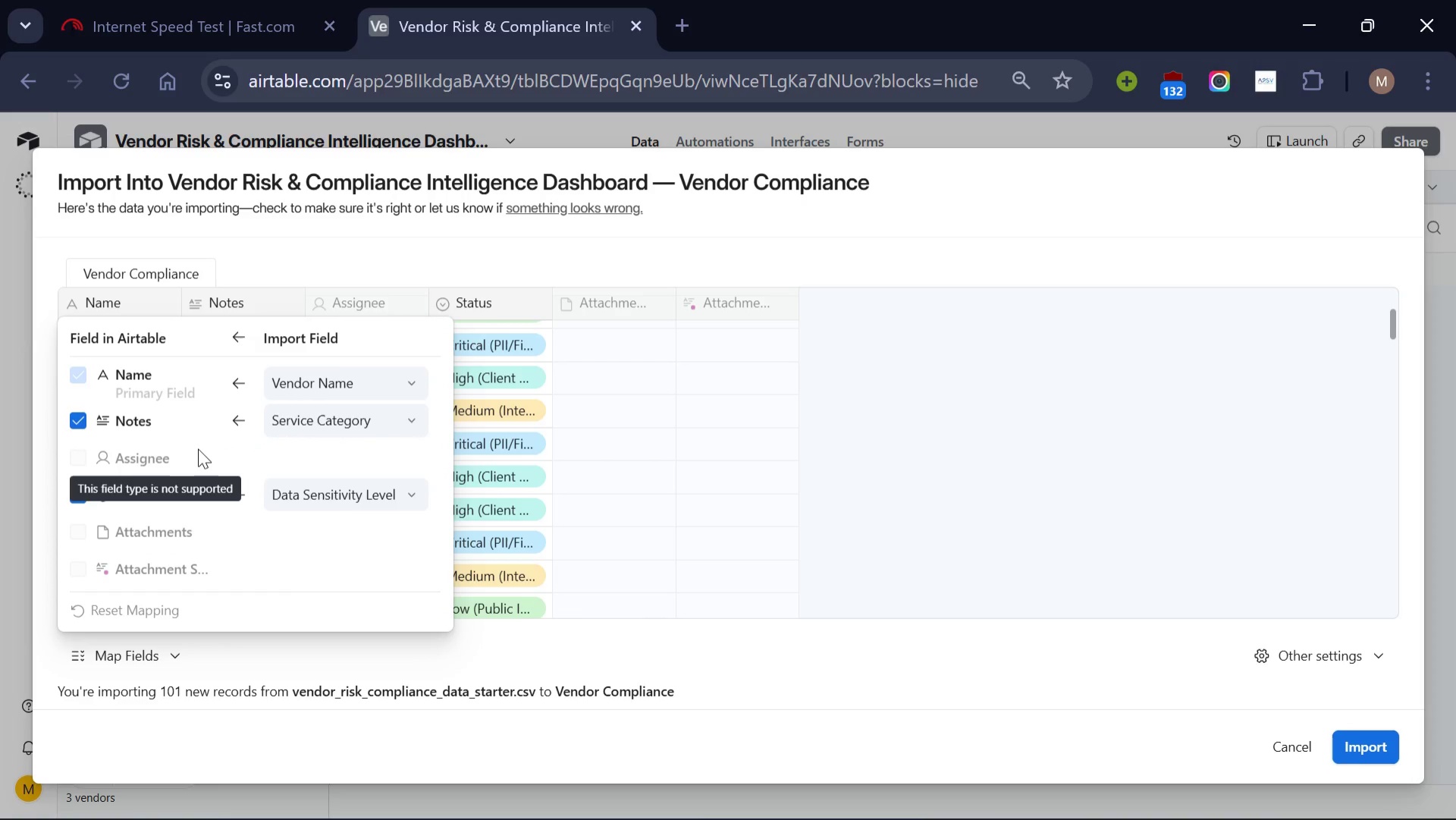 
scroll: coordinate [198, 448], scroll_direction: none, amount: 0.0
 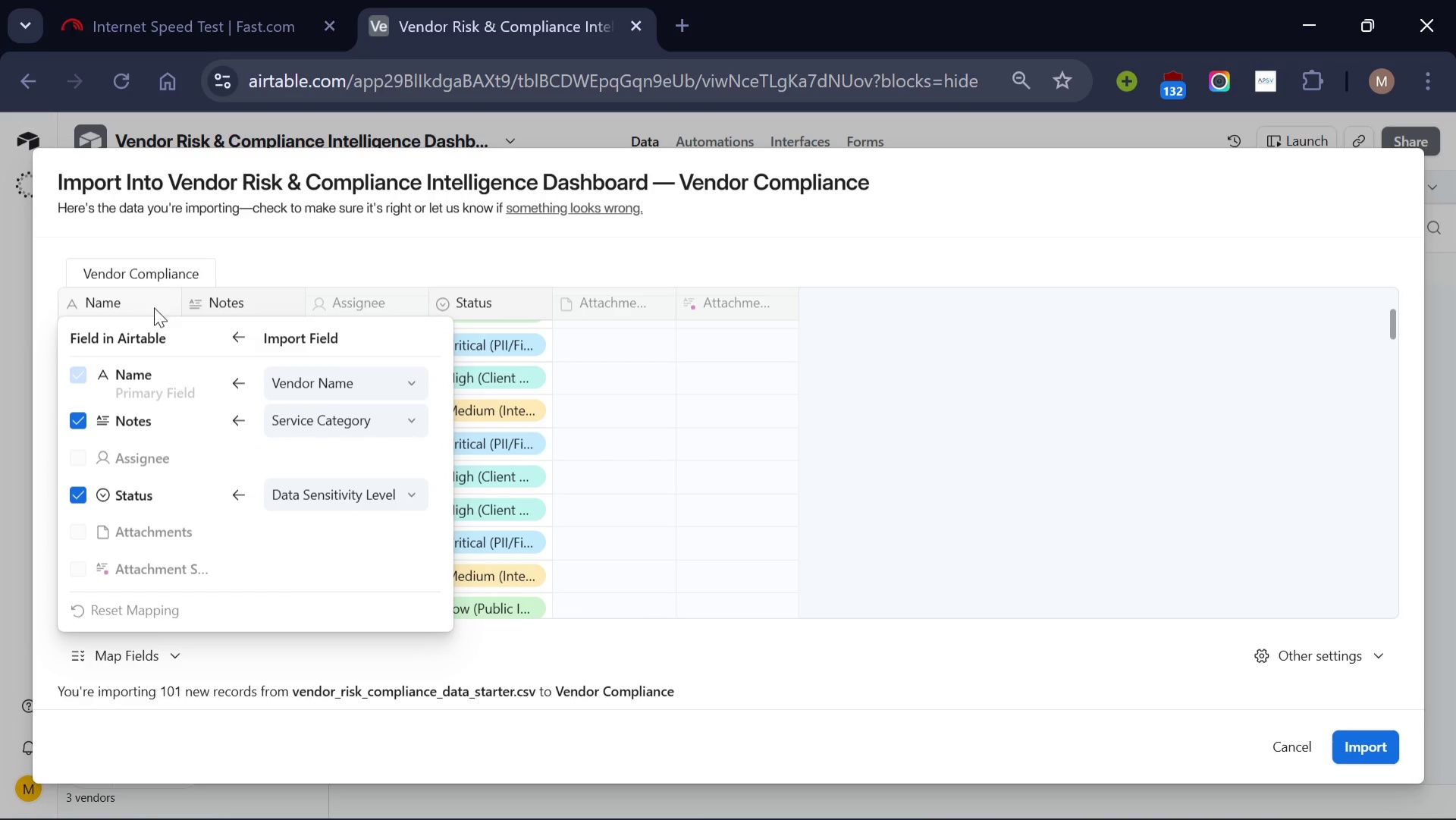 
scroll: coordinate [174, 489], scroll_direction: down, amount: 1.0
 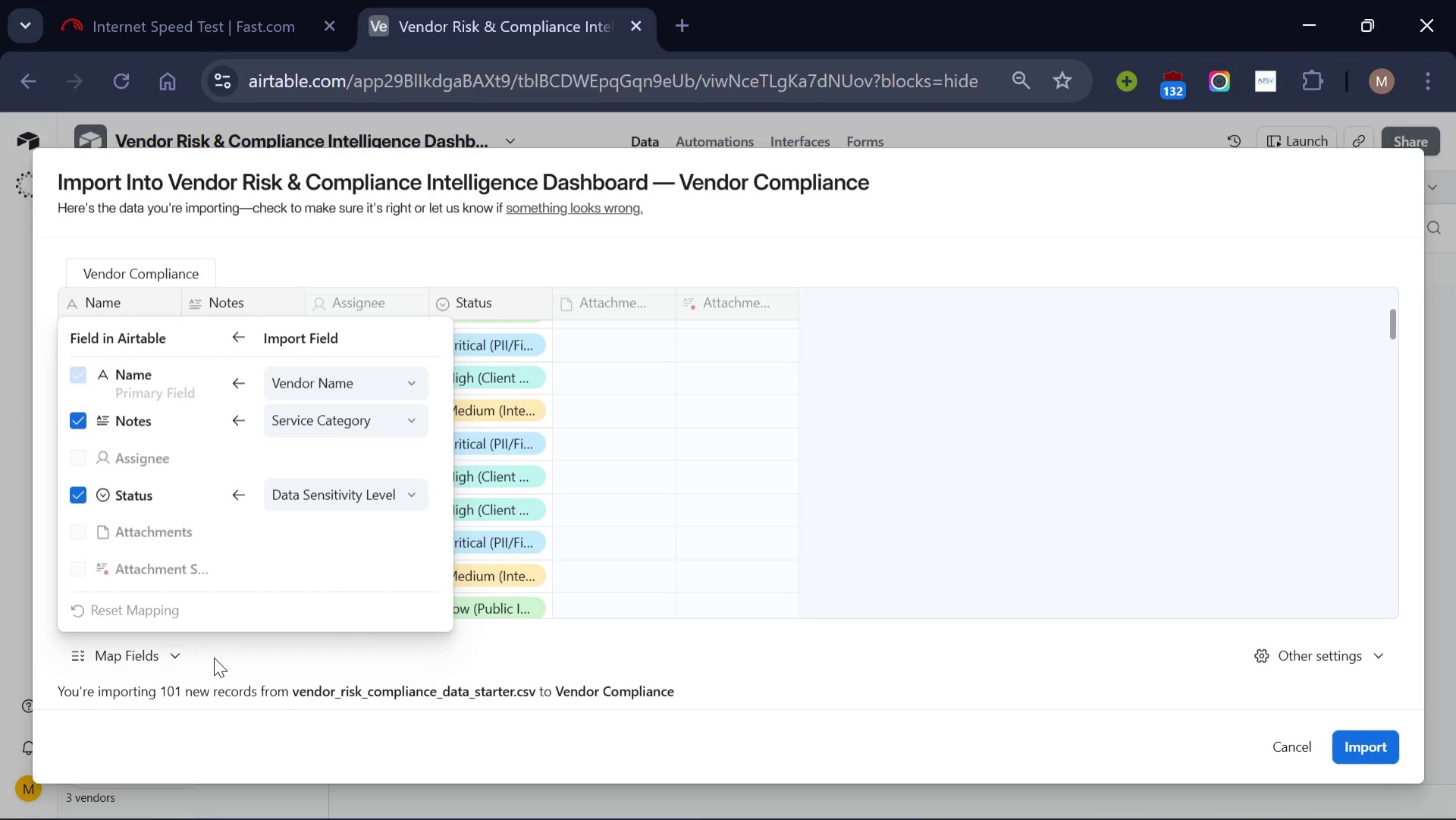 
left_click([218, 659])
 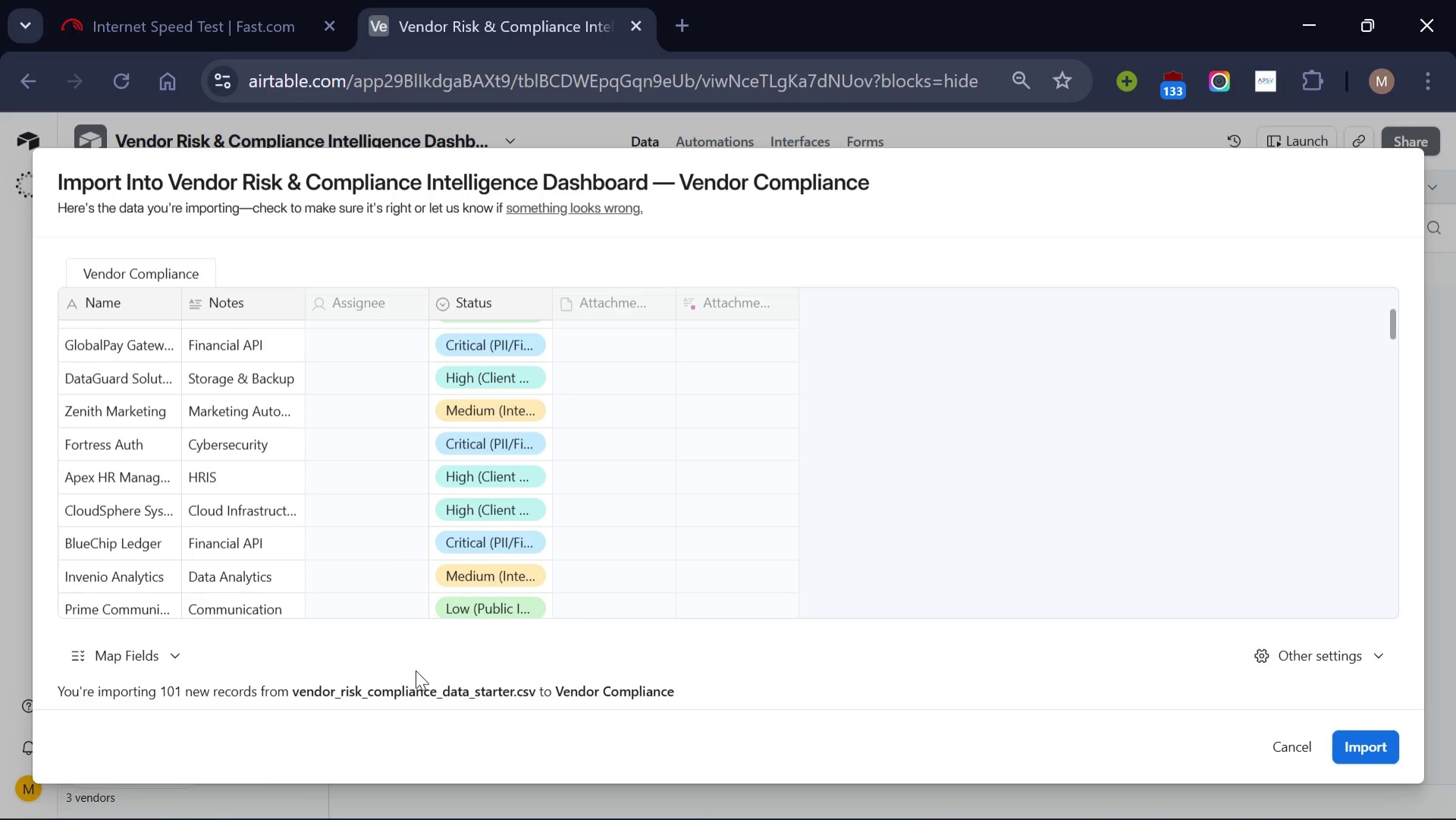 
scroll: coordinate [416, 670], scroll_direction: none, amount: 0.0
 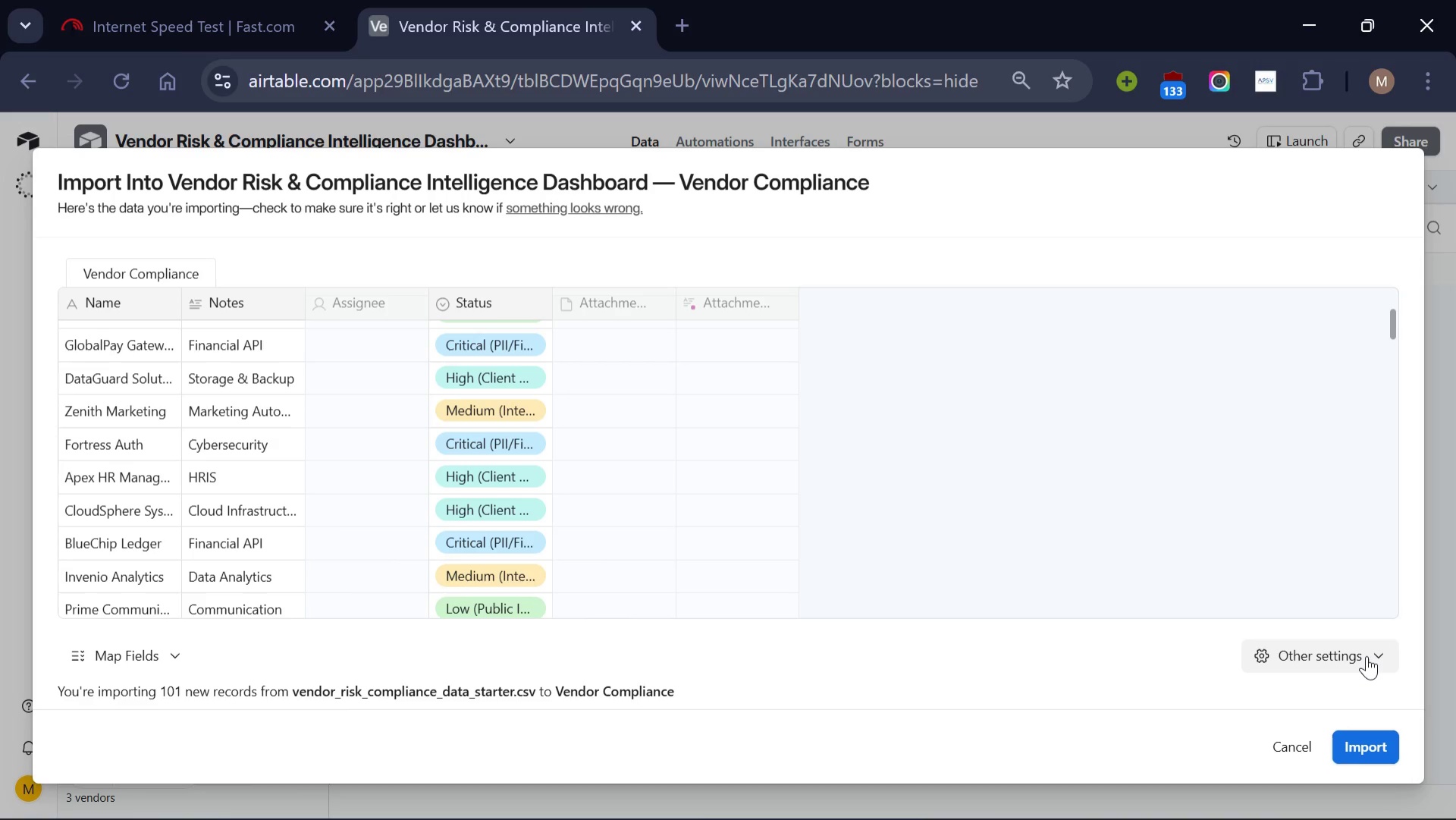 
left_click([1367, 654])
 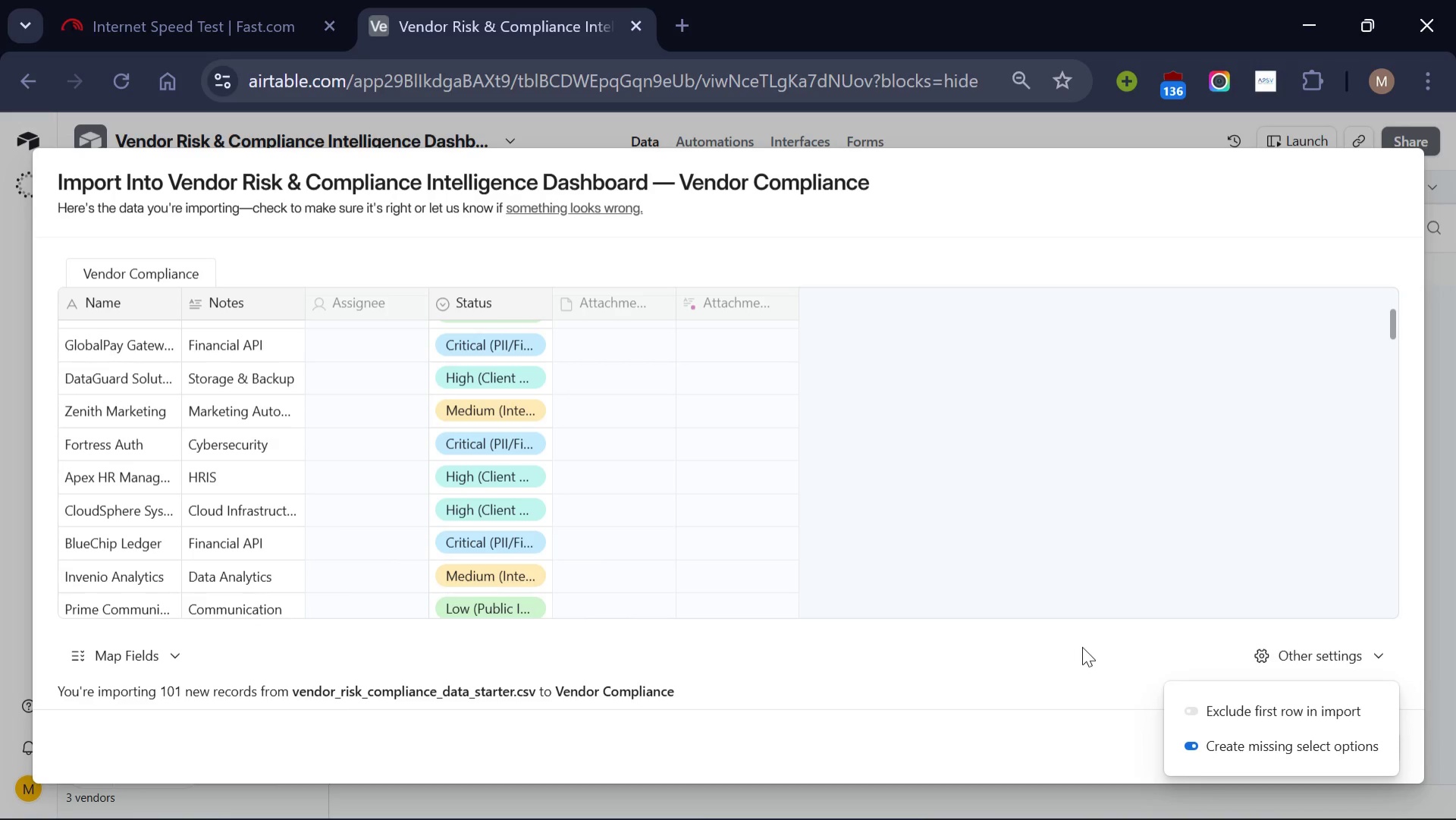 
left_click([1079, 646])
 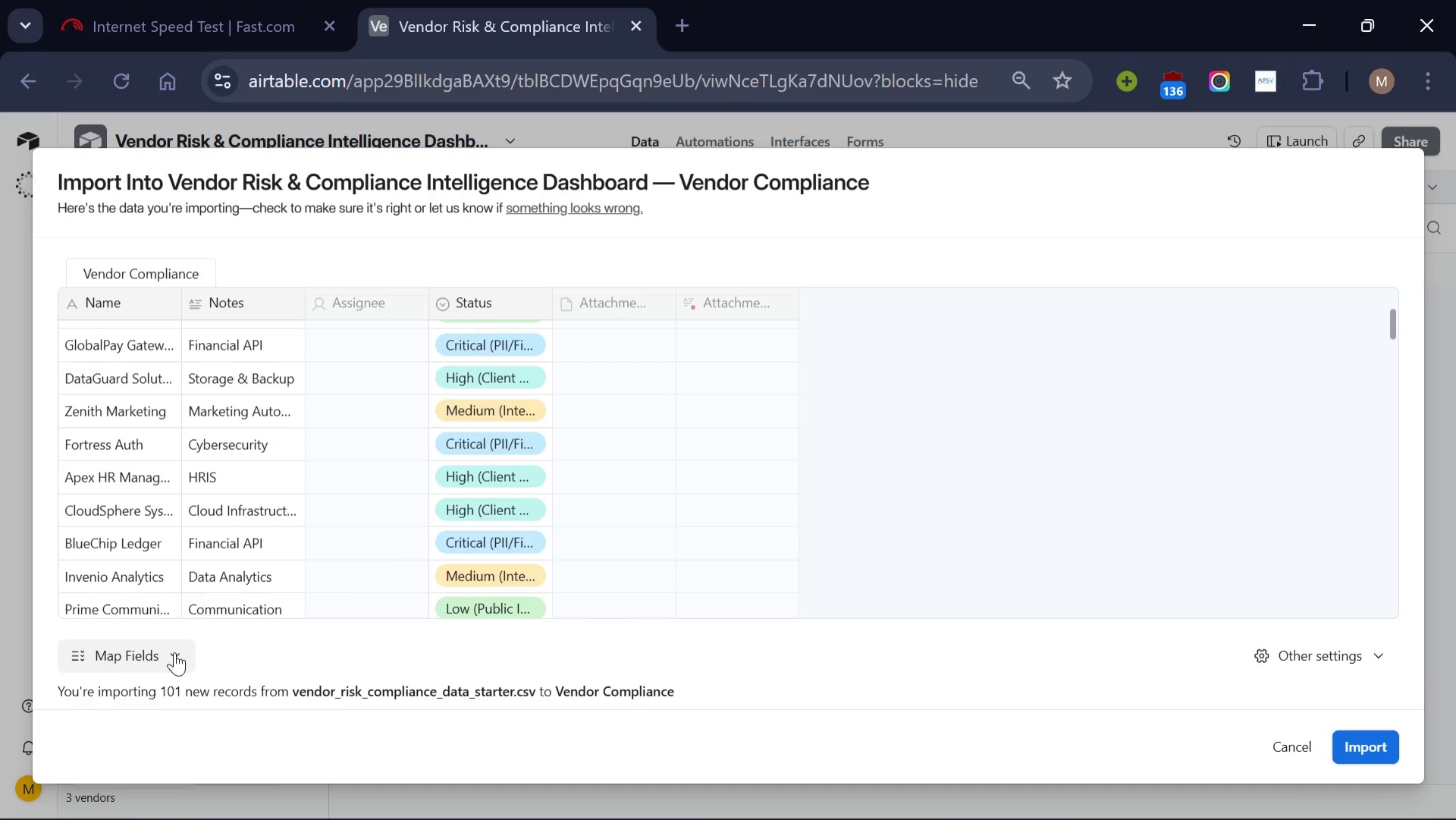 
left_click([174, 652])
 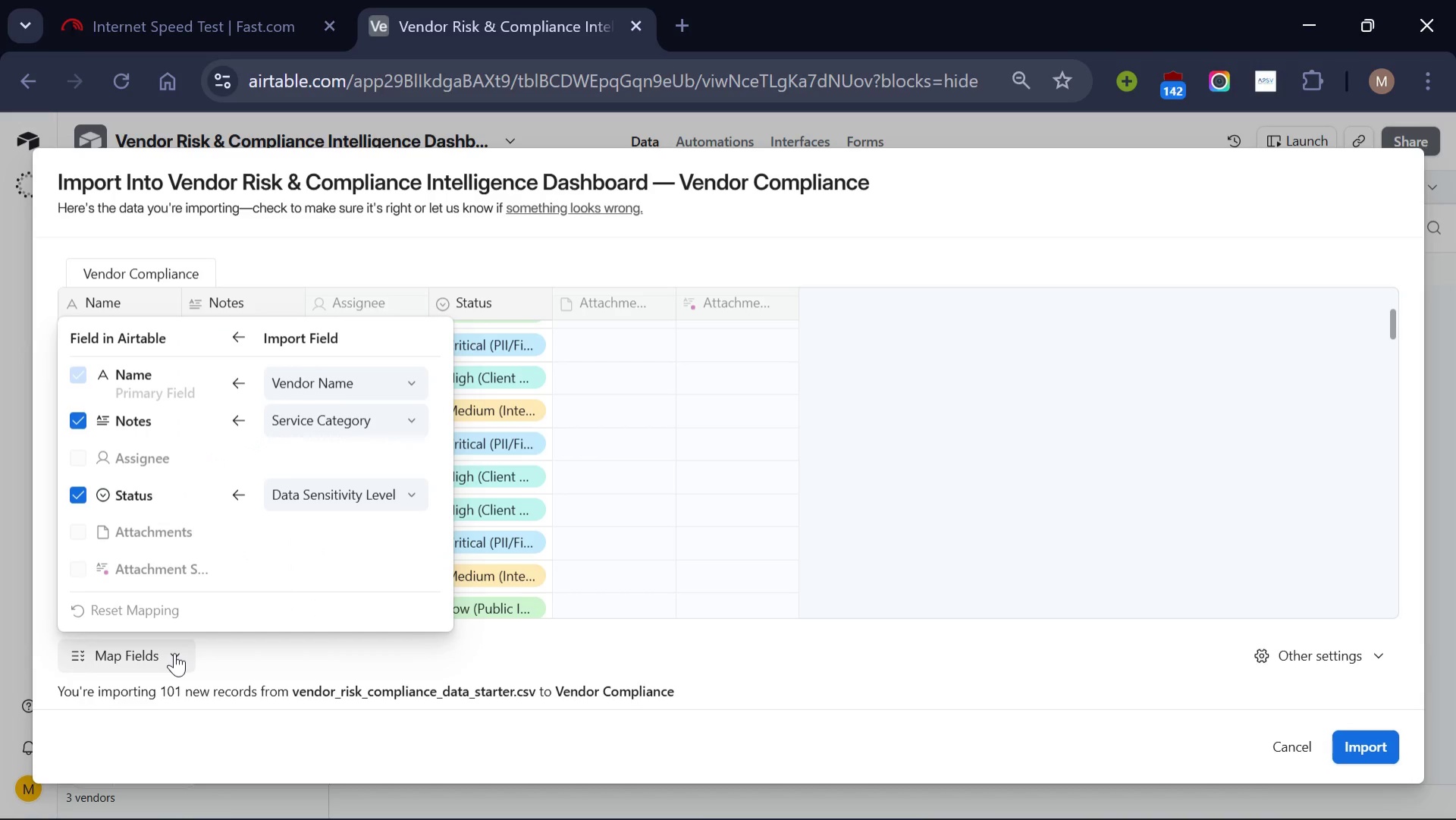 
left_click([174, 652])
 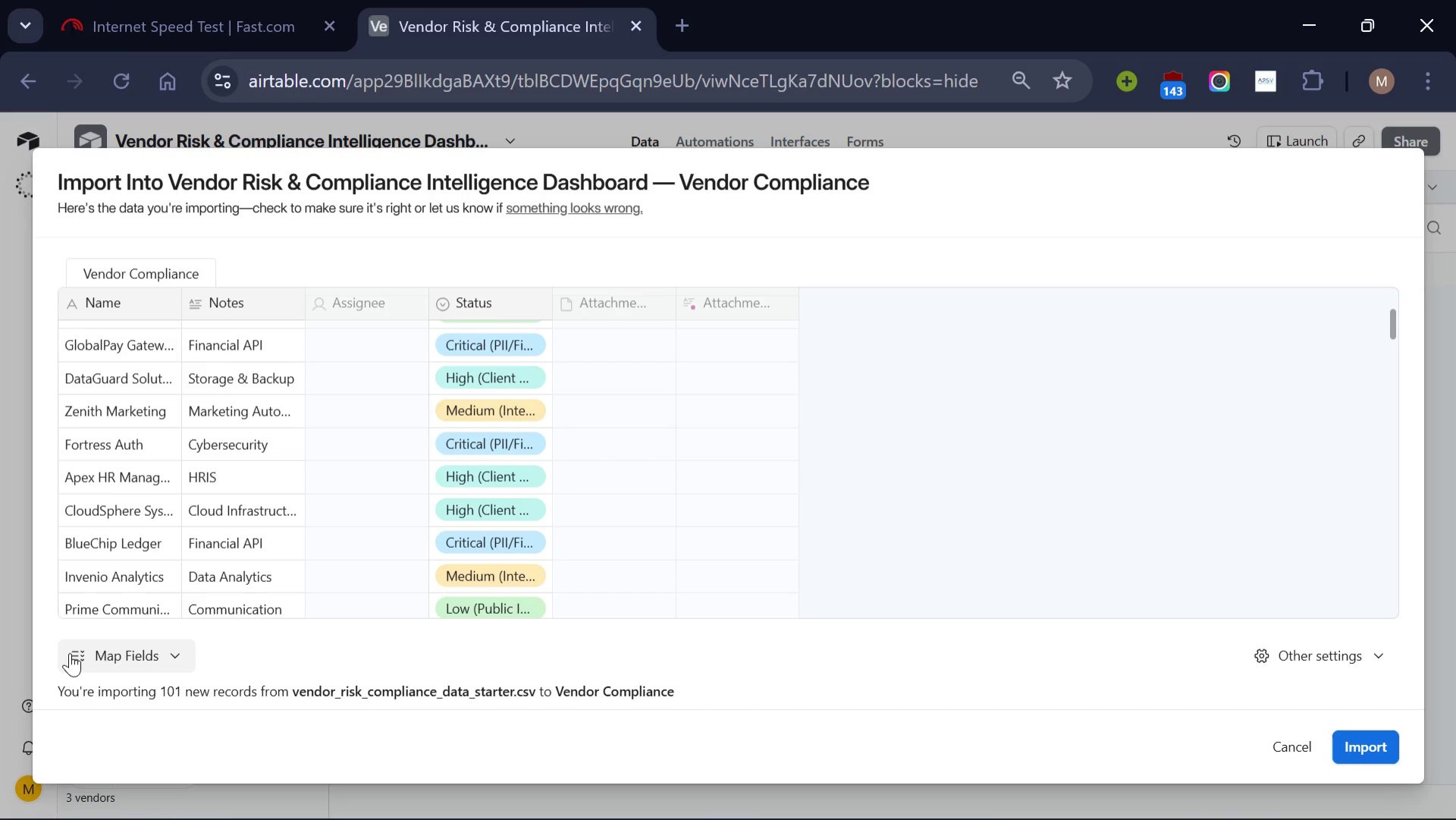 
left_click([70, 652])
 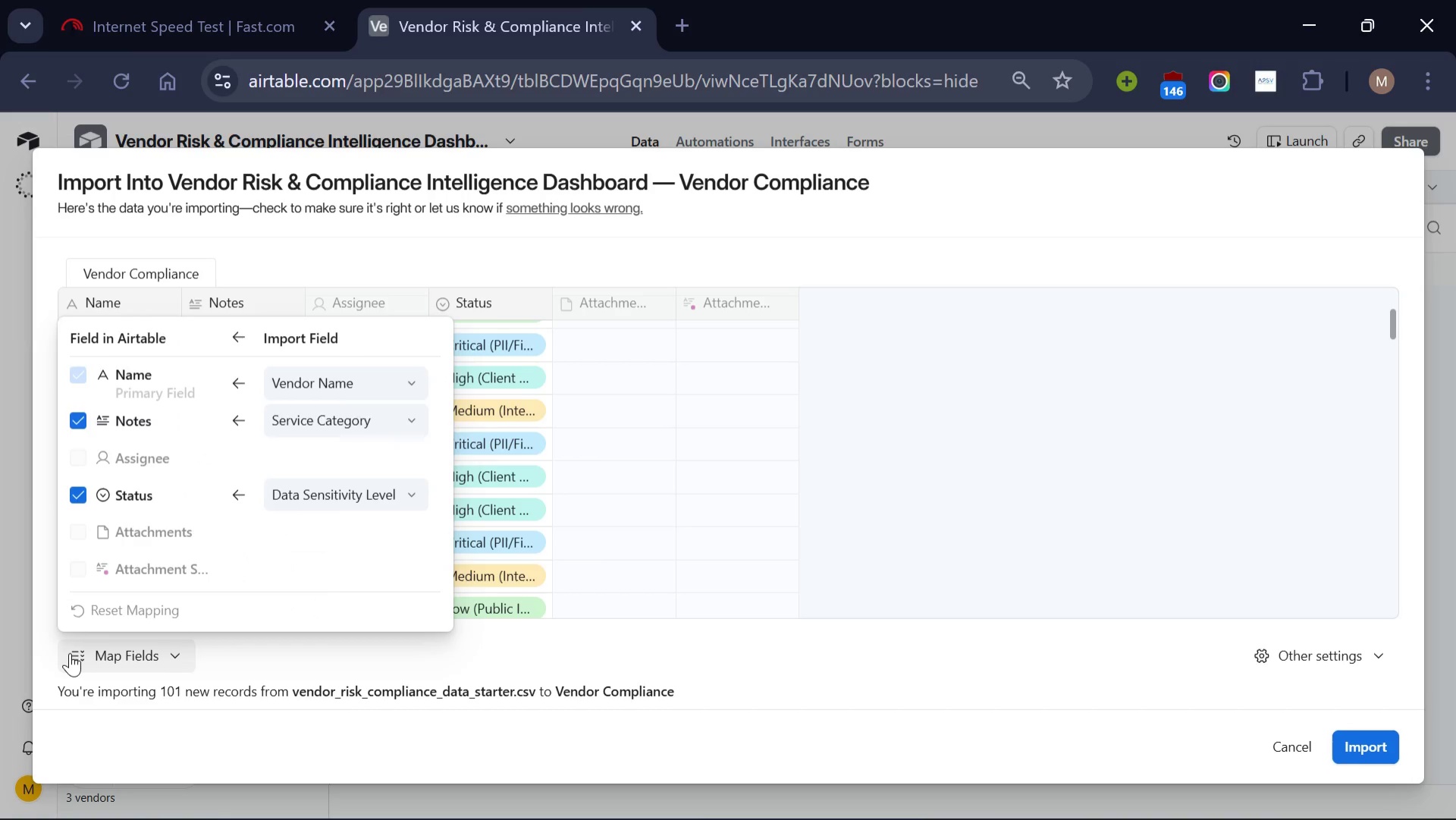 
left_click([70, 652])
 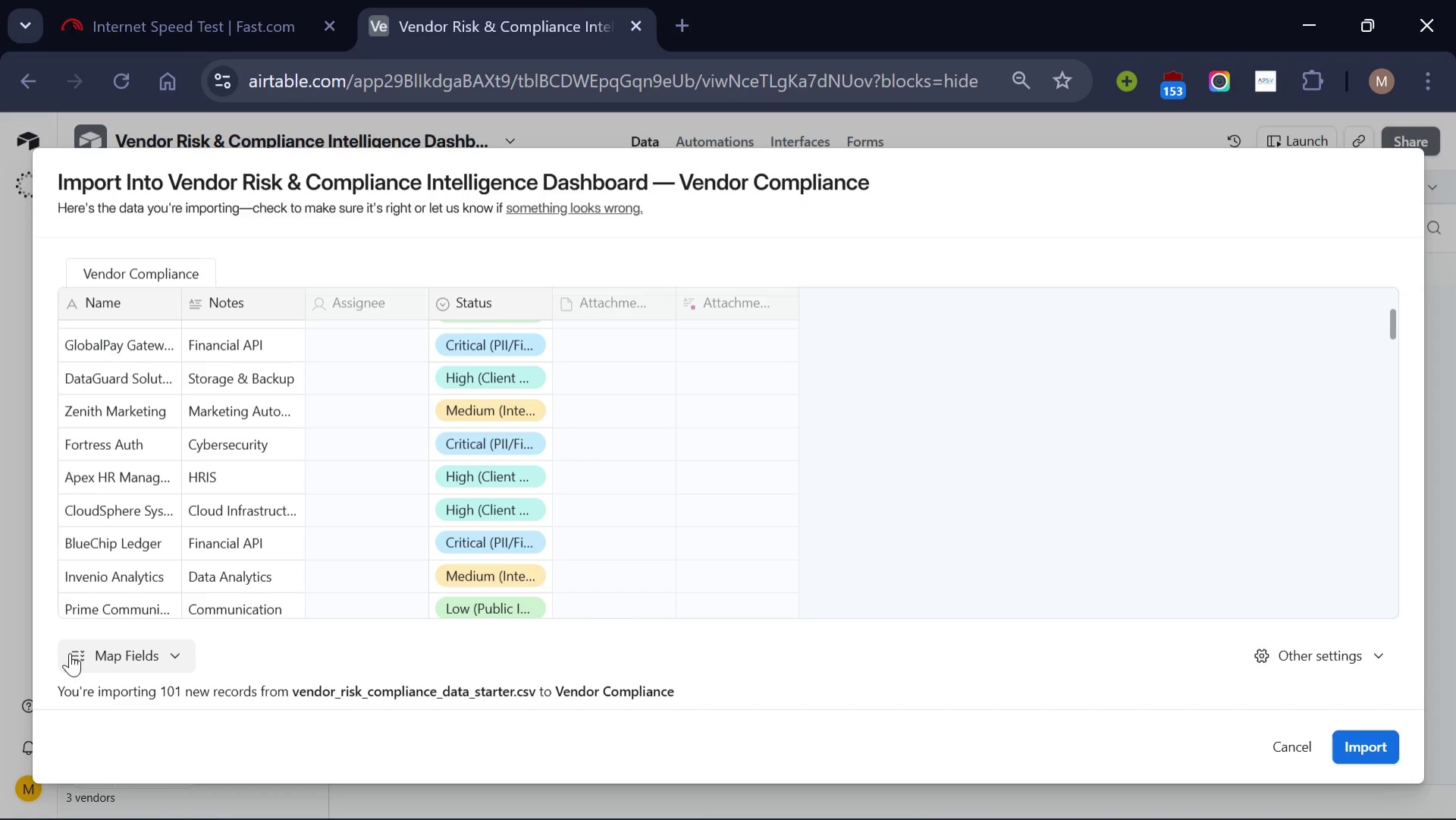 
left_click([70, 652])
 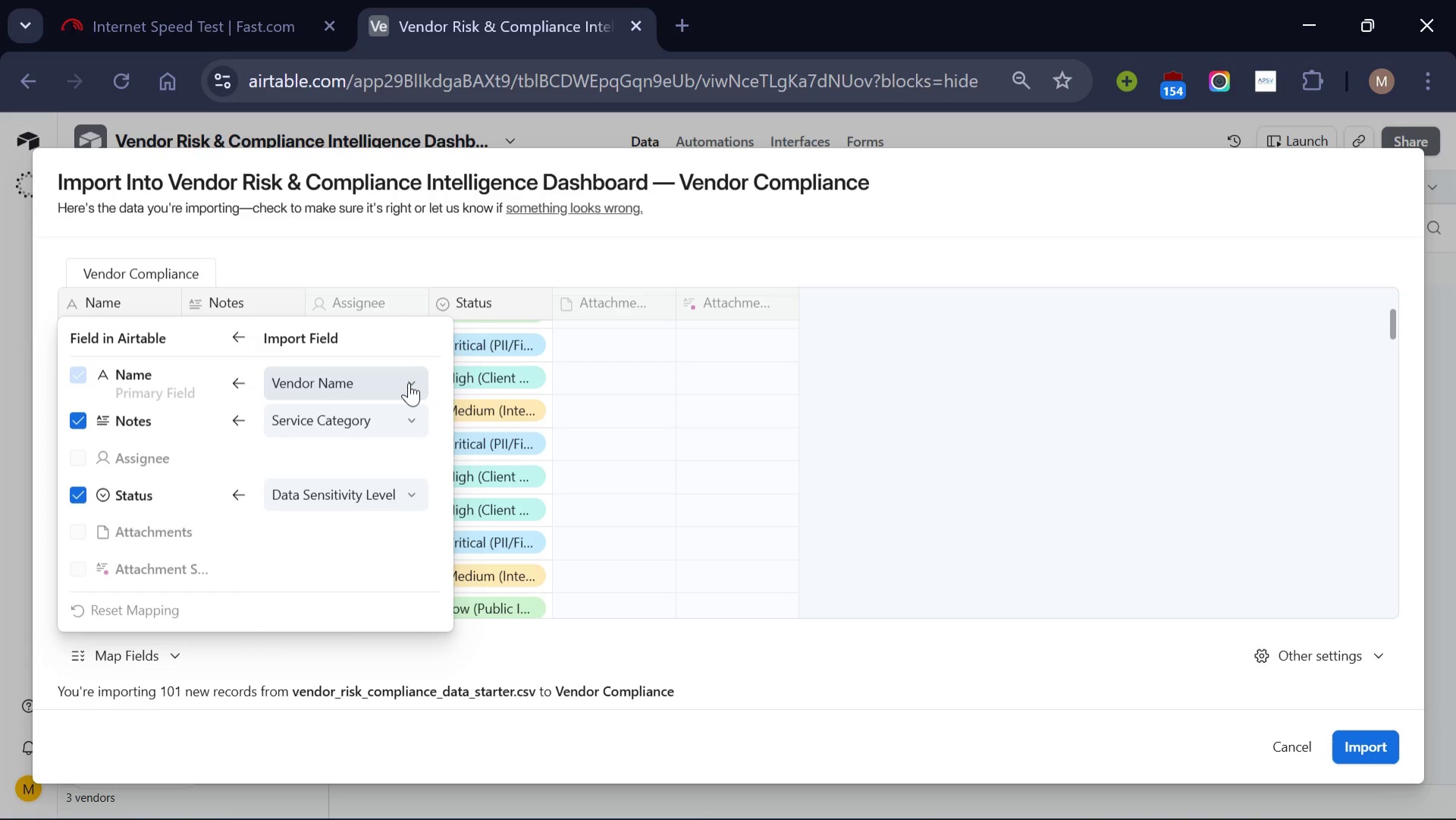 
left_click([409, 383])
 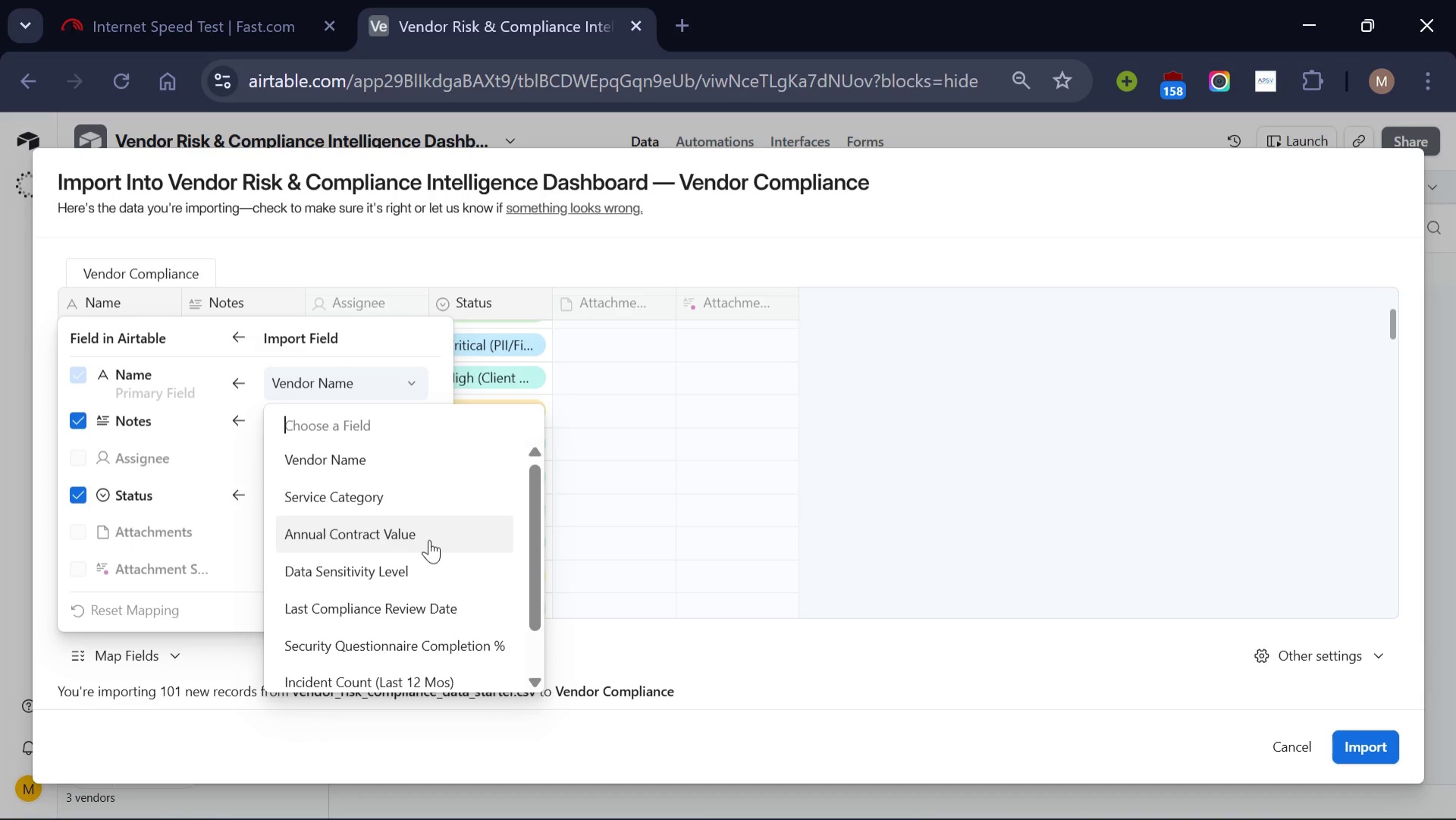 
wait(8.48)
 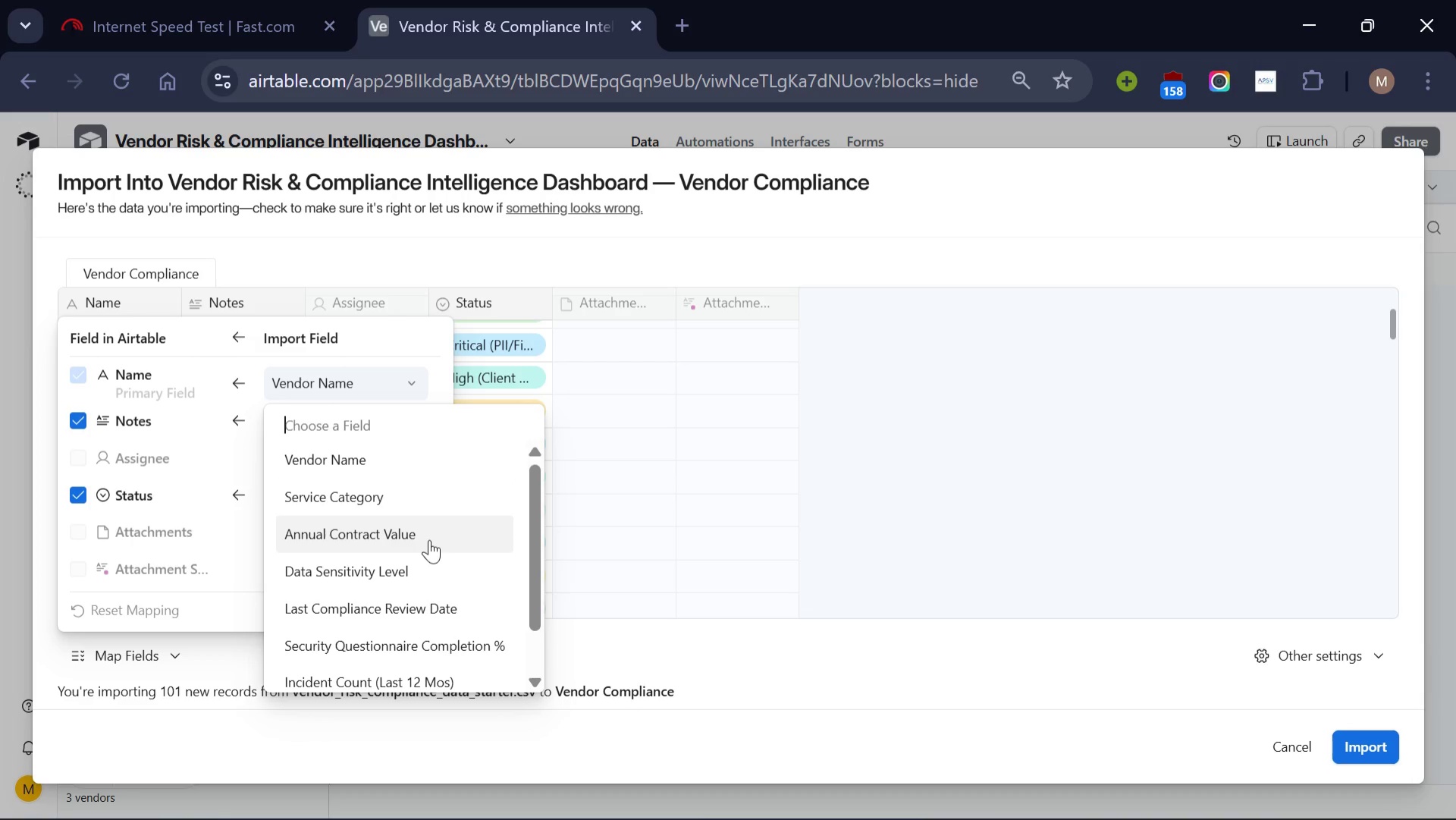 
scroll: coordinate [452, 609], scroll_direction: none, amount: 0.0
 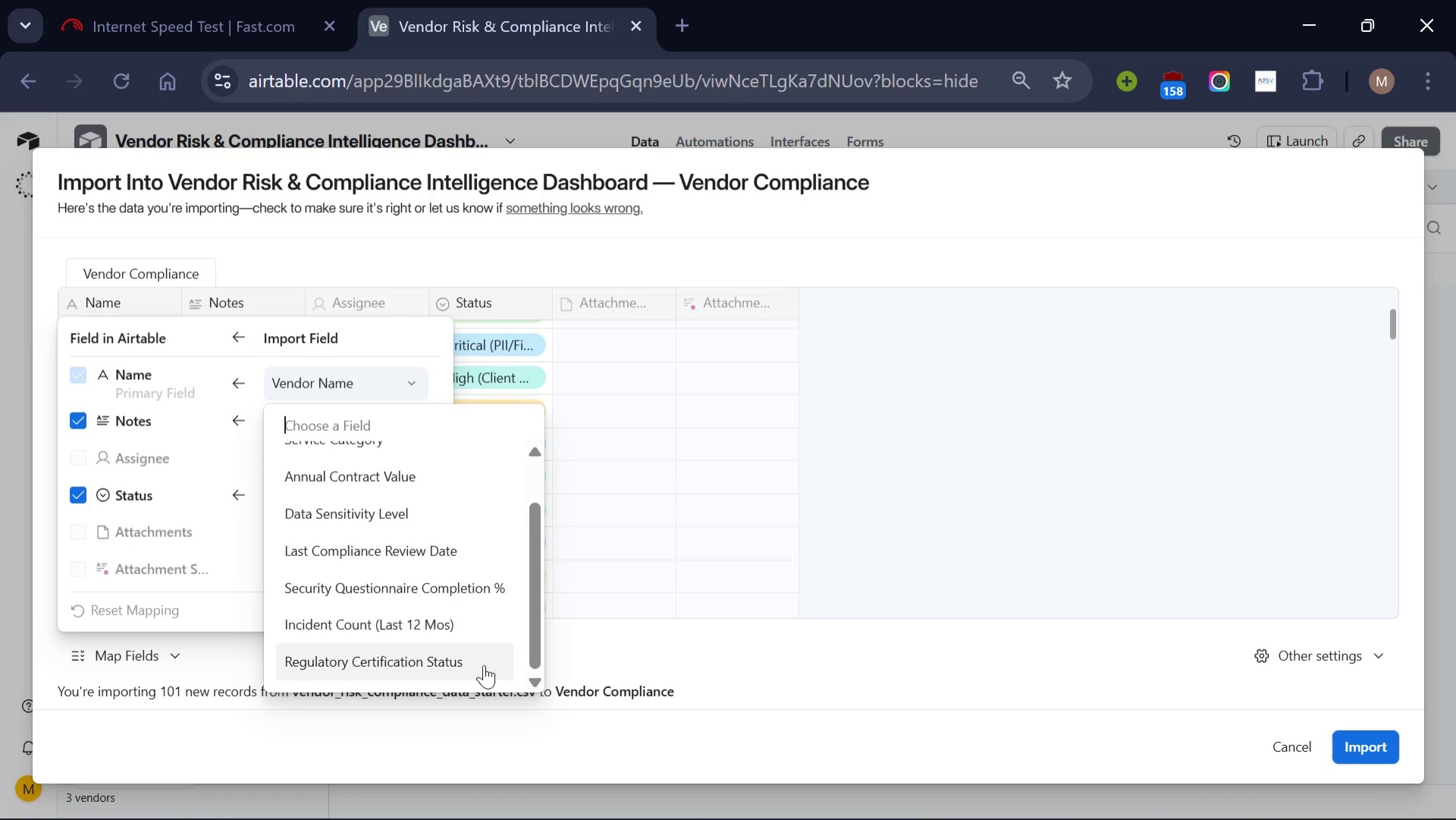 
wait(5.95)
 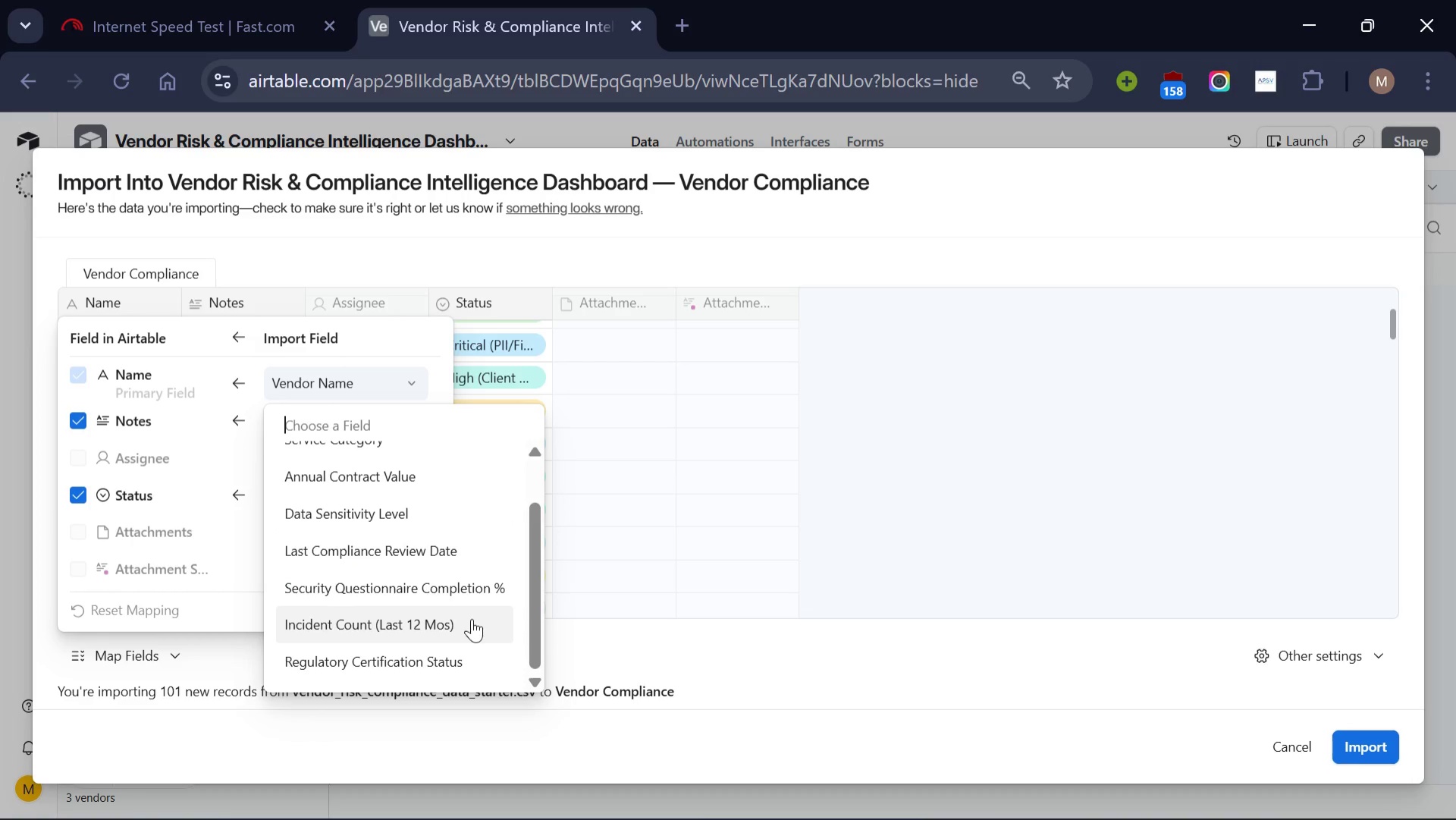 
scroll: coordinate [486, 660], scroll_direction: down, amount: 1.0
 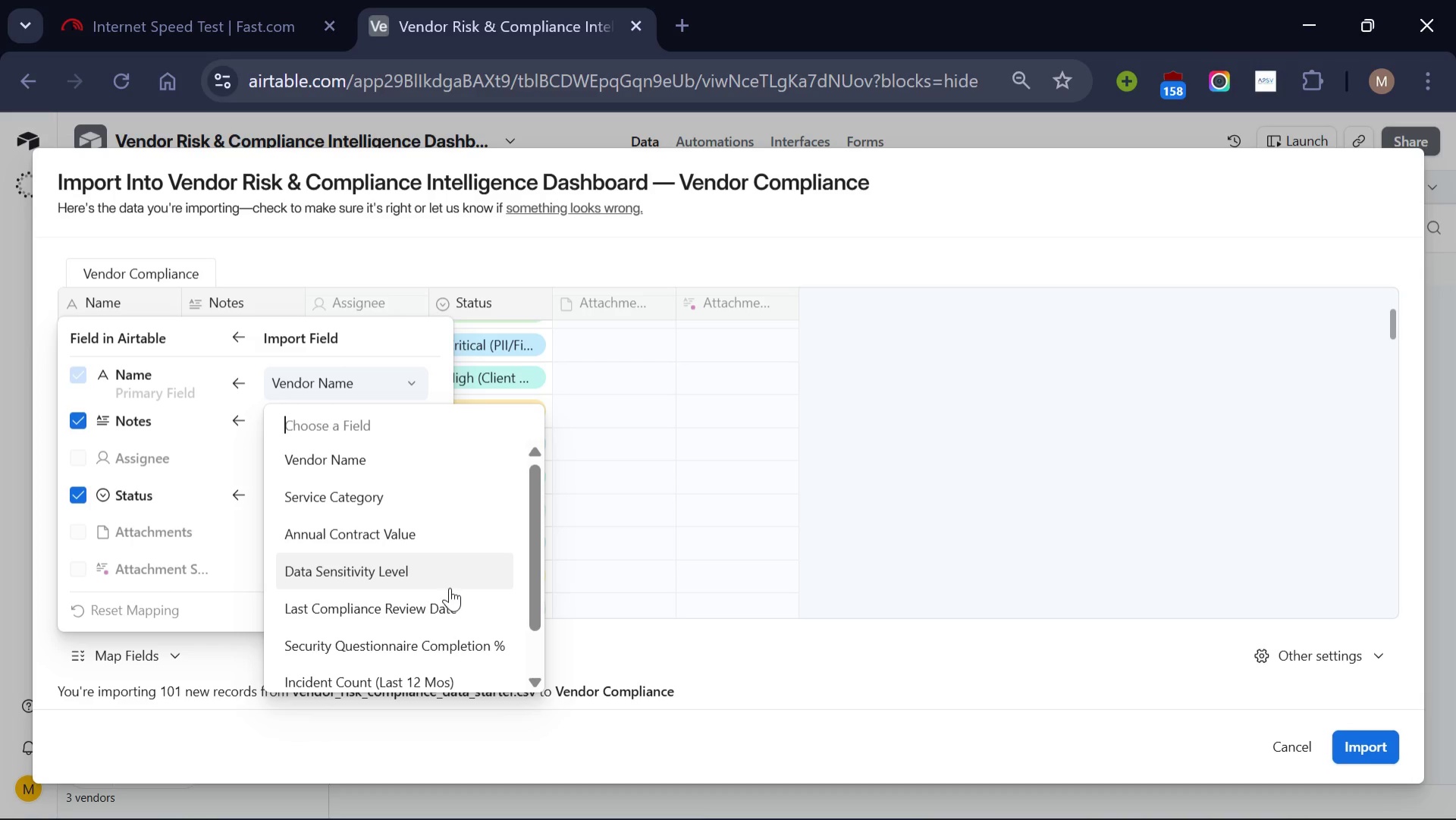 
wait(18.95)
 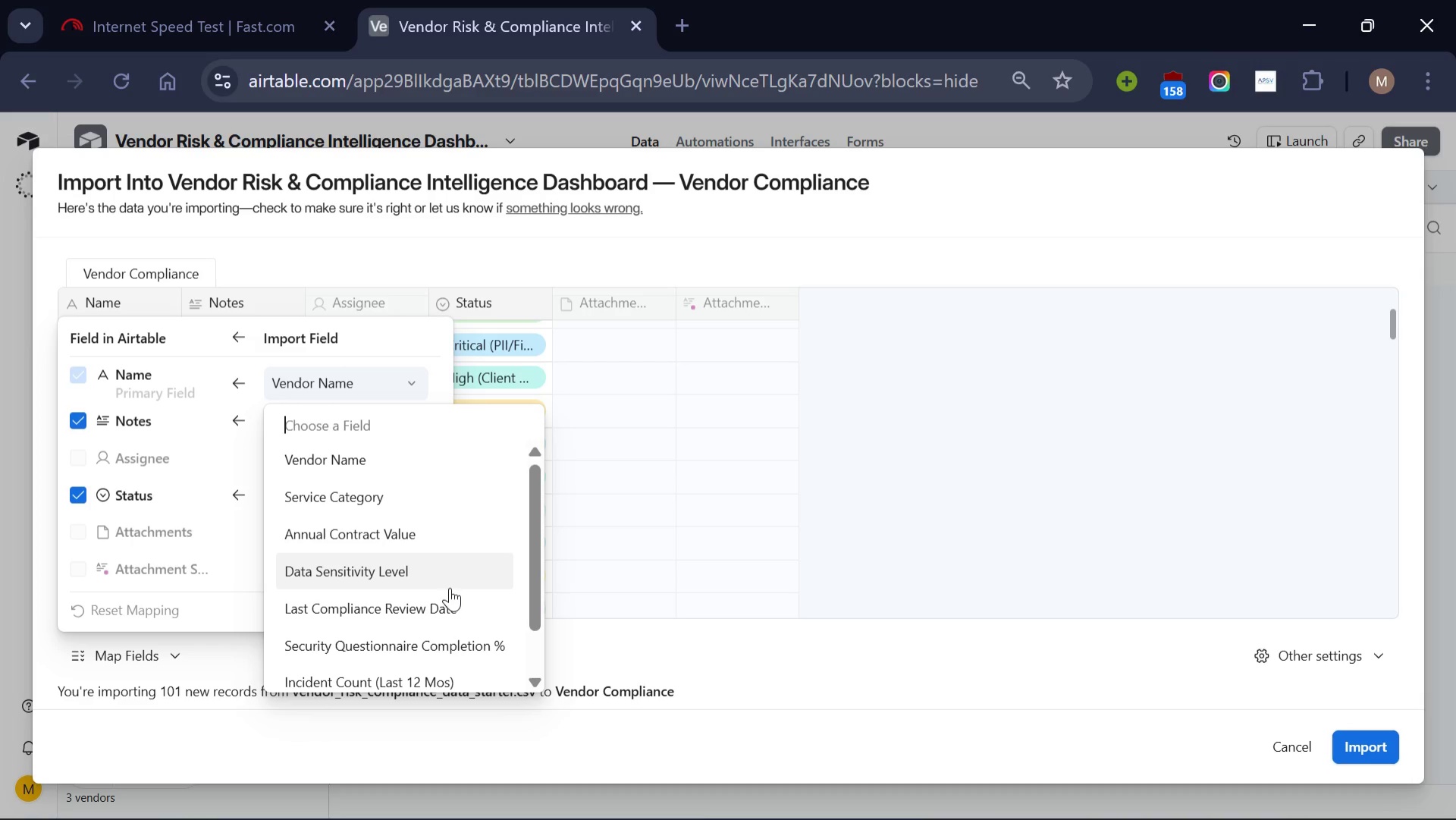 
left_click([1062, 797])
 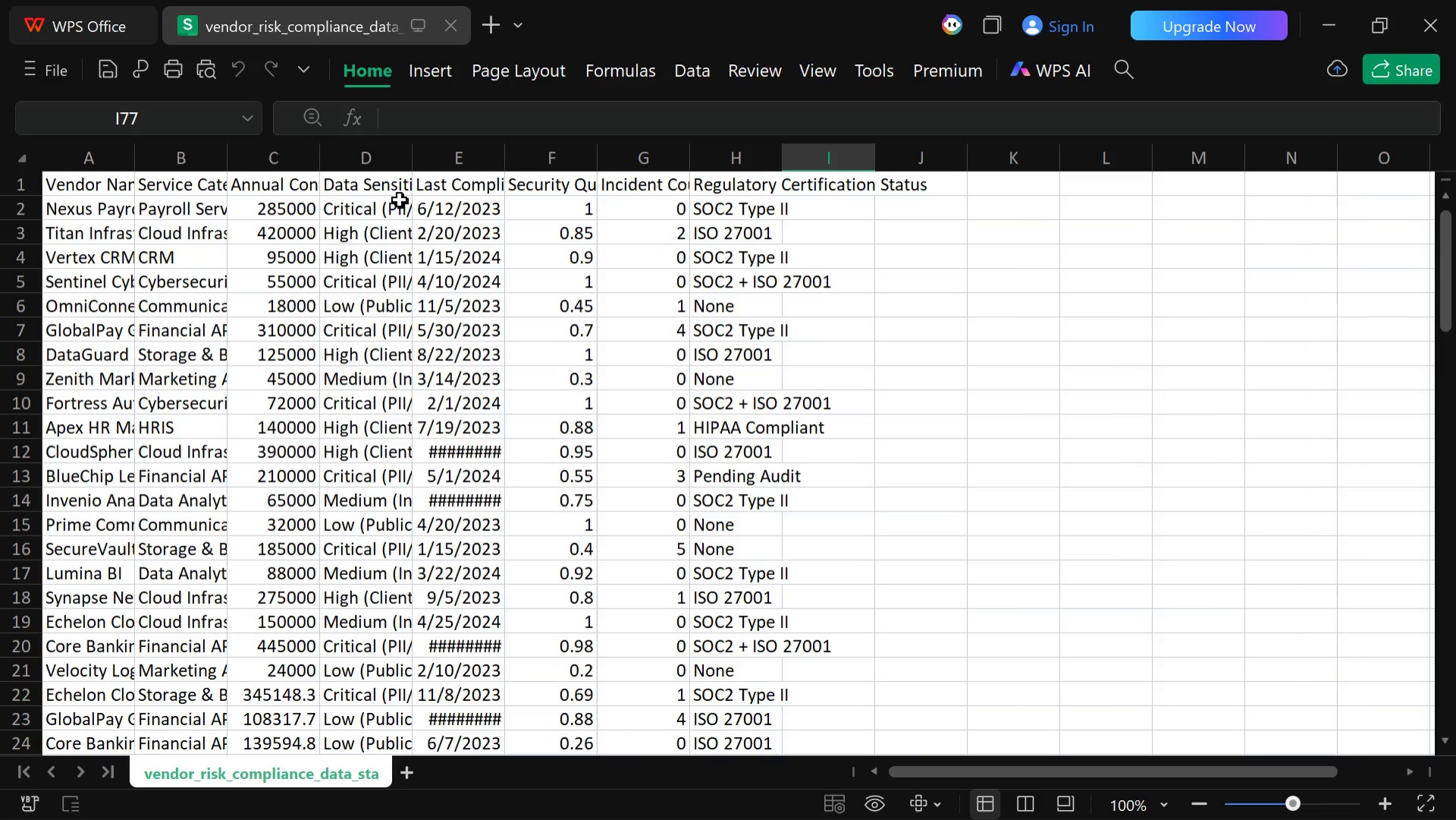 
wait(12.03)
 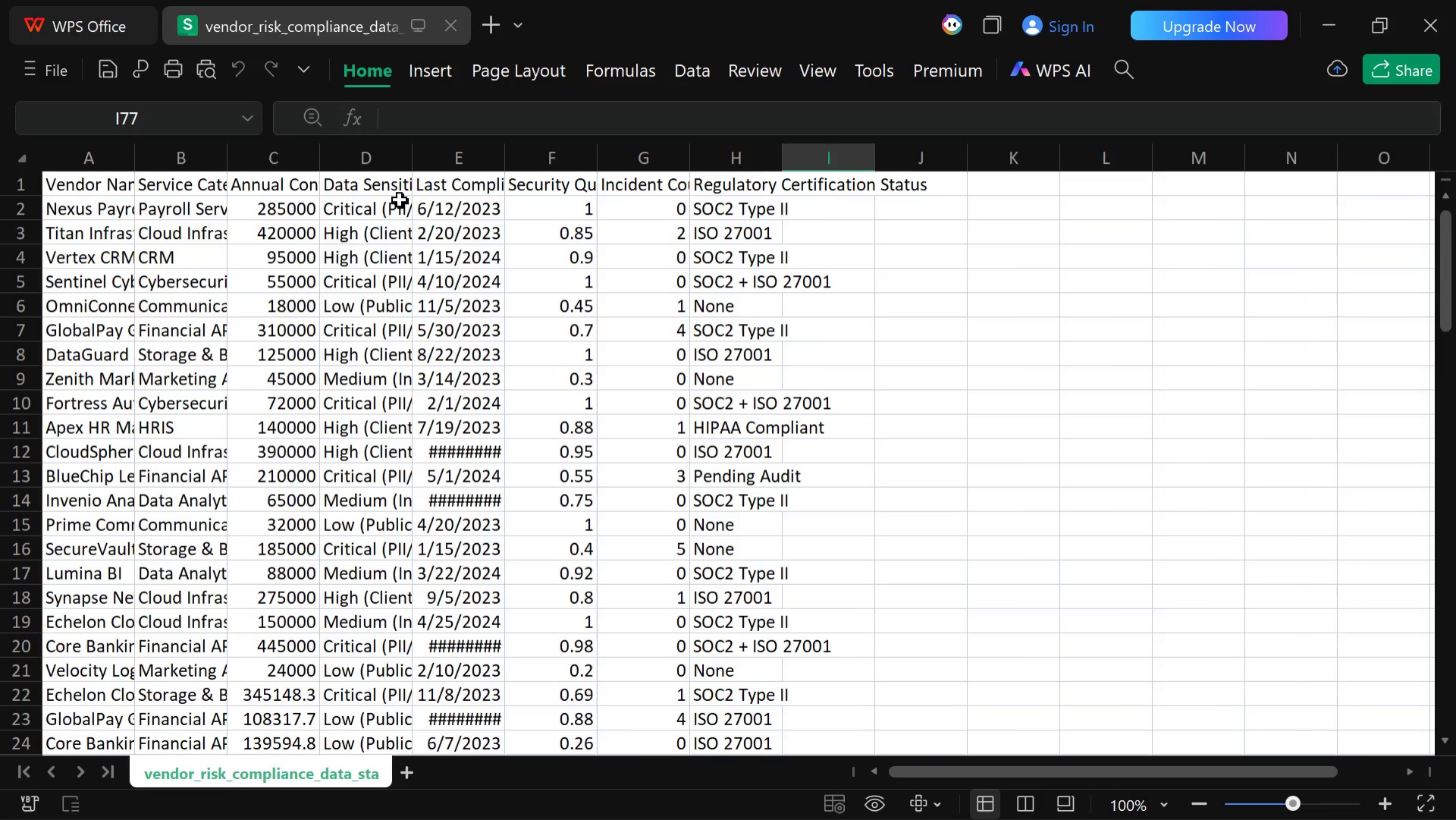 
left_click([783, 797])
 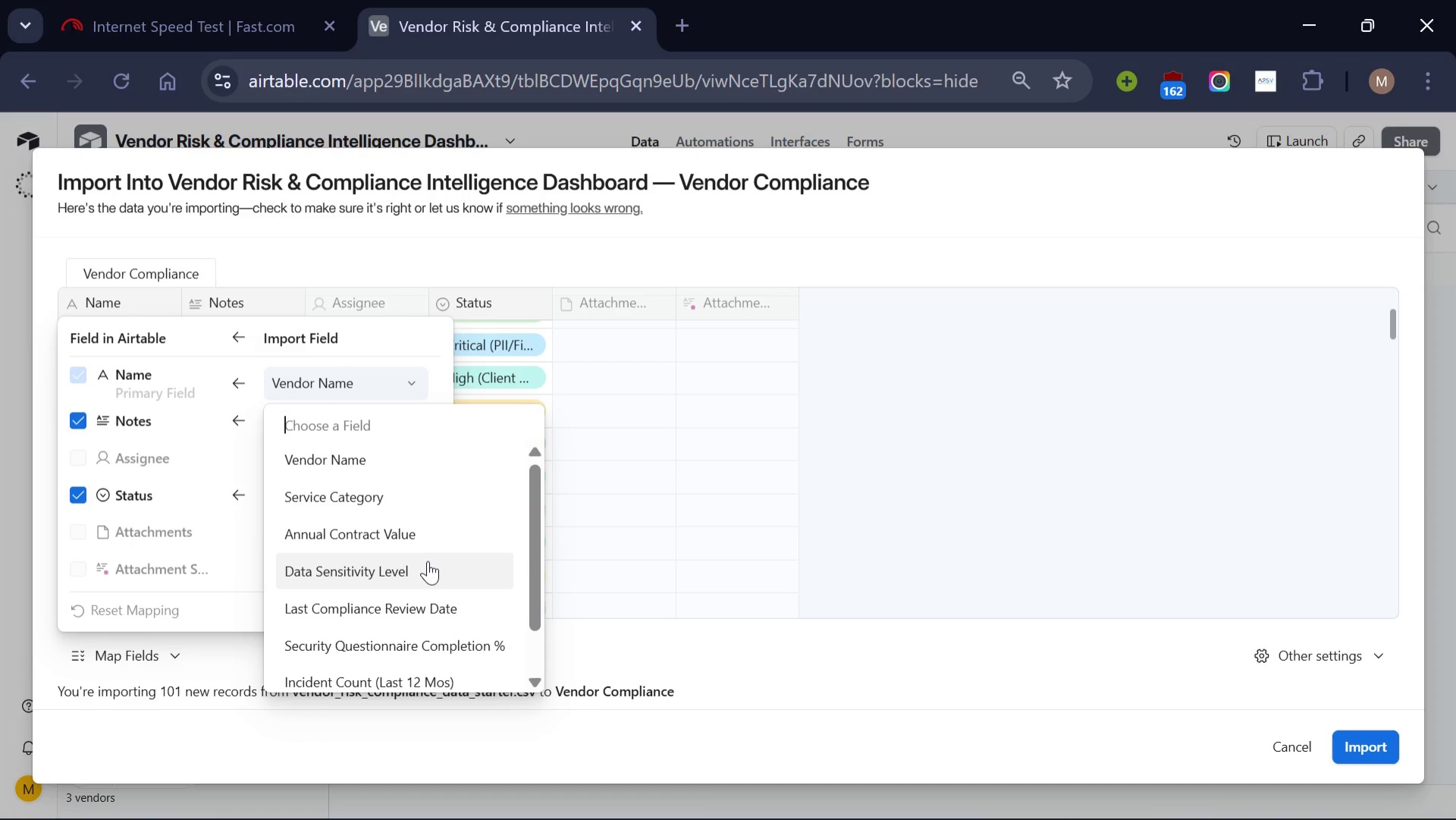 
scroll: coordinate [431, 593], scroll_direction: none, amount: 0.0
 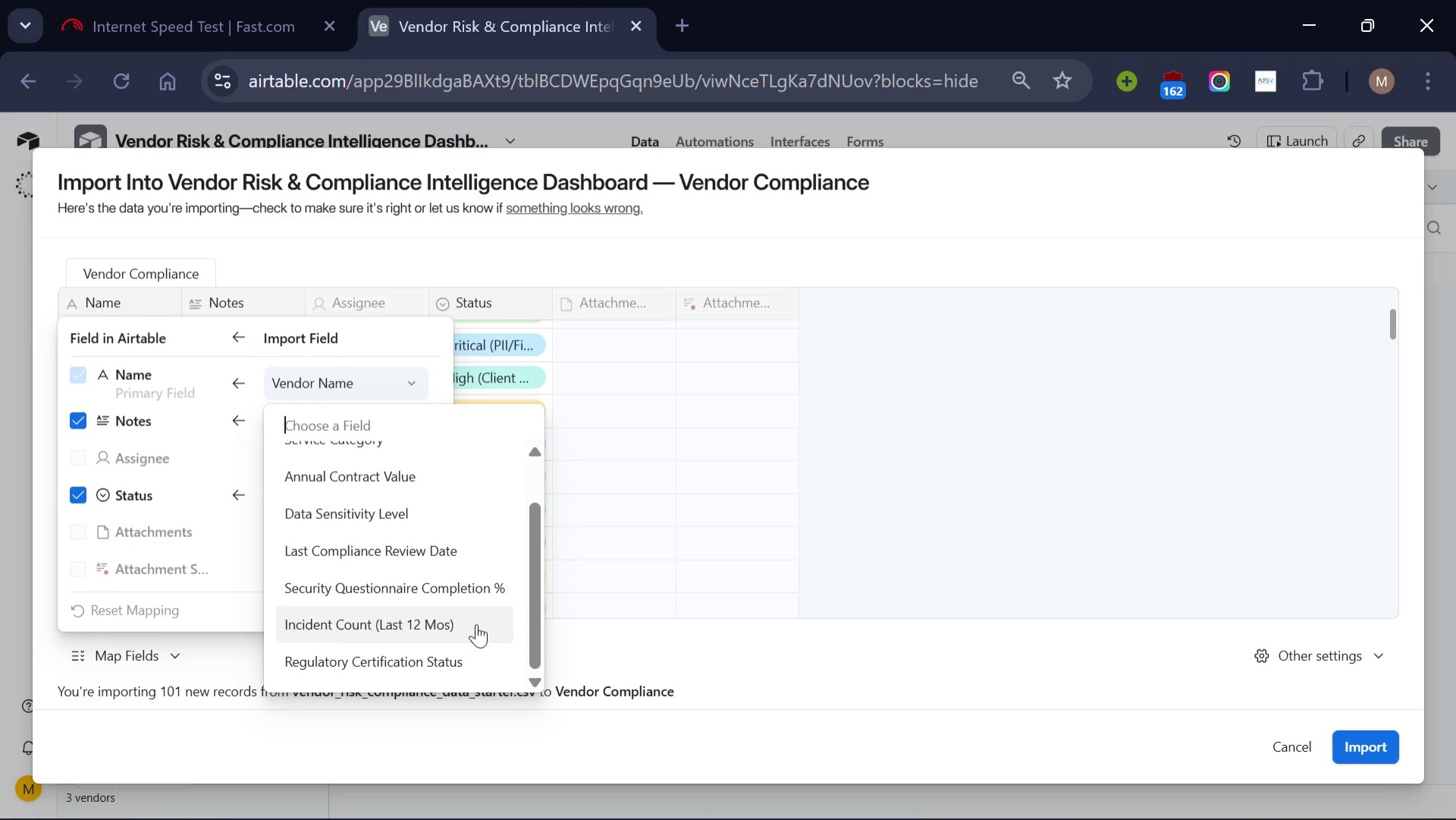 
wait(6.84)
 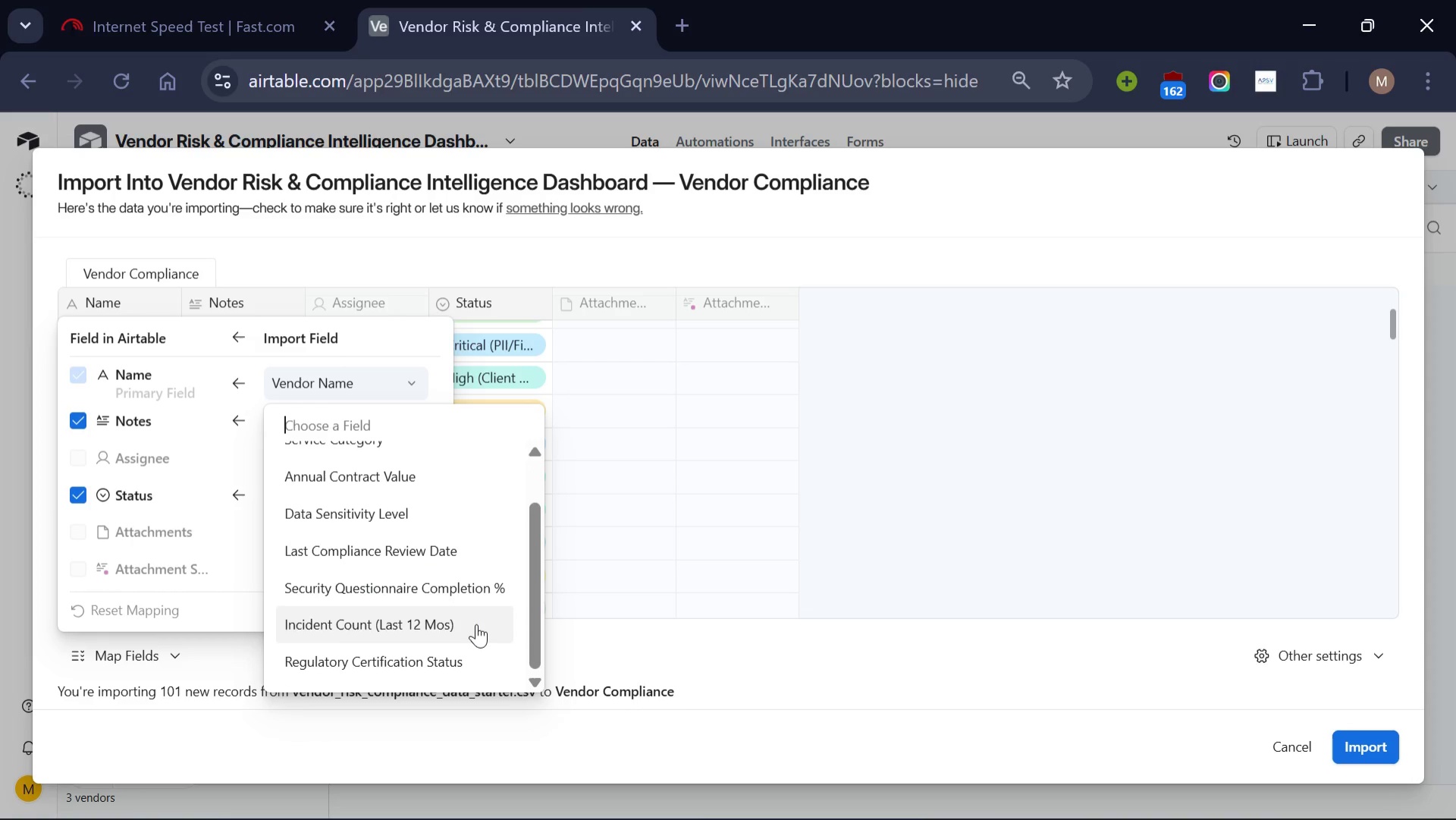 
left_click([1293, 746])
 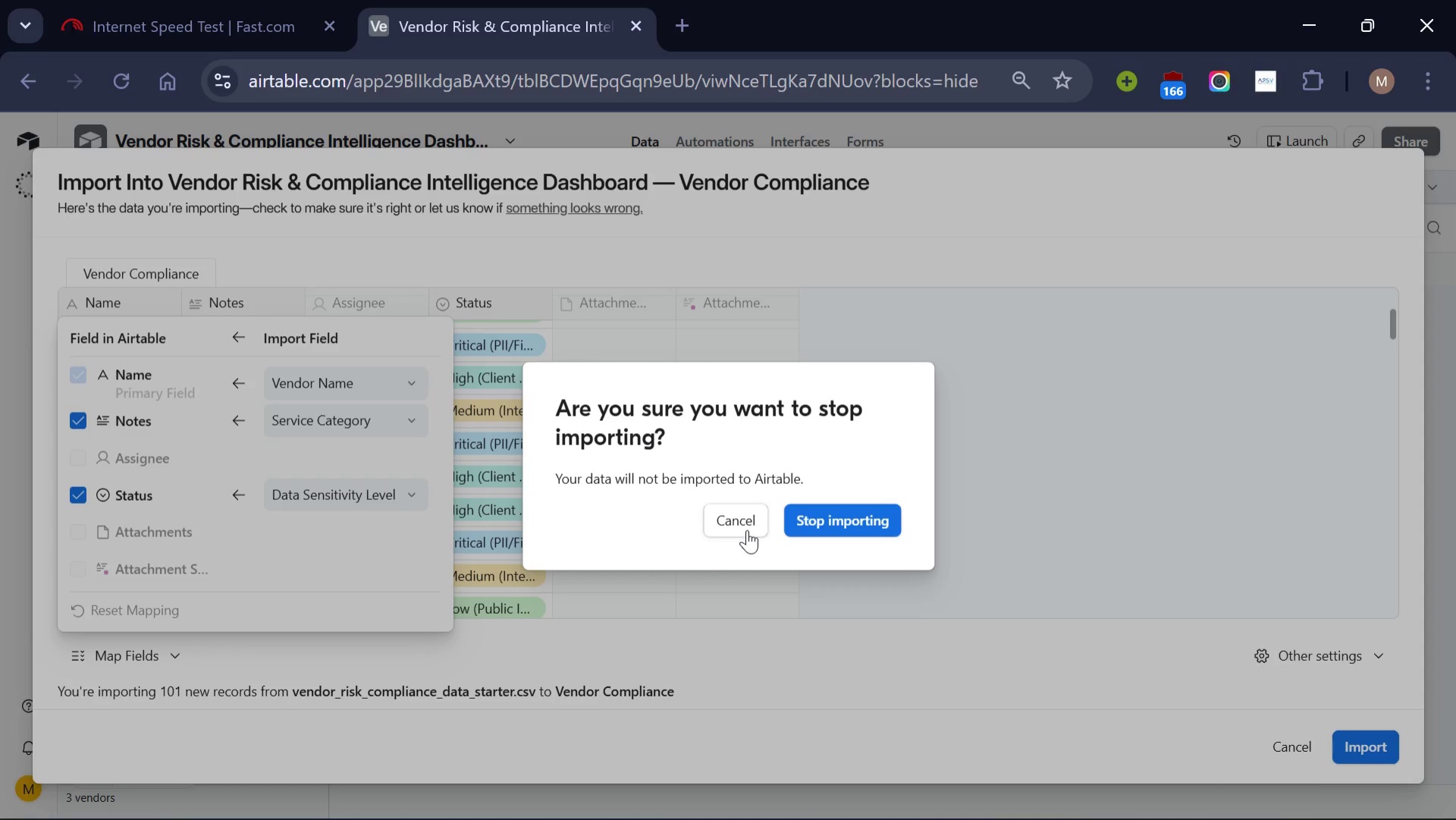 
left_click([746, 529])
 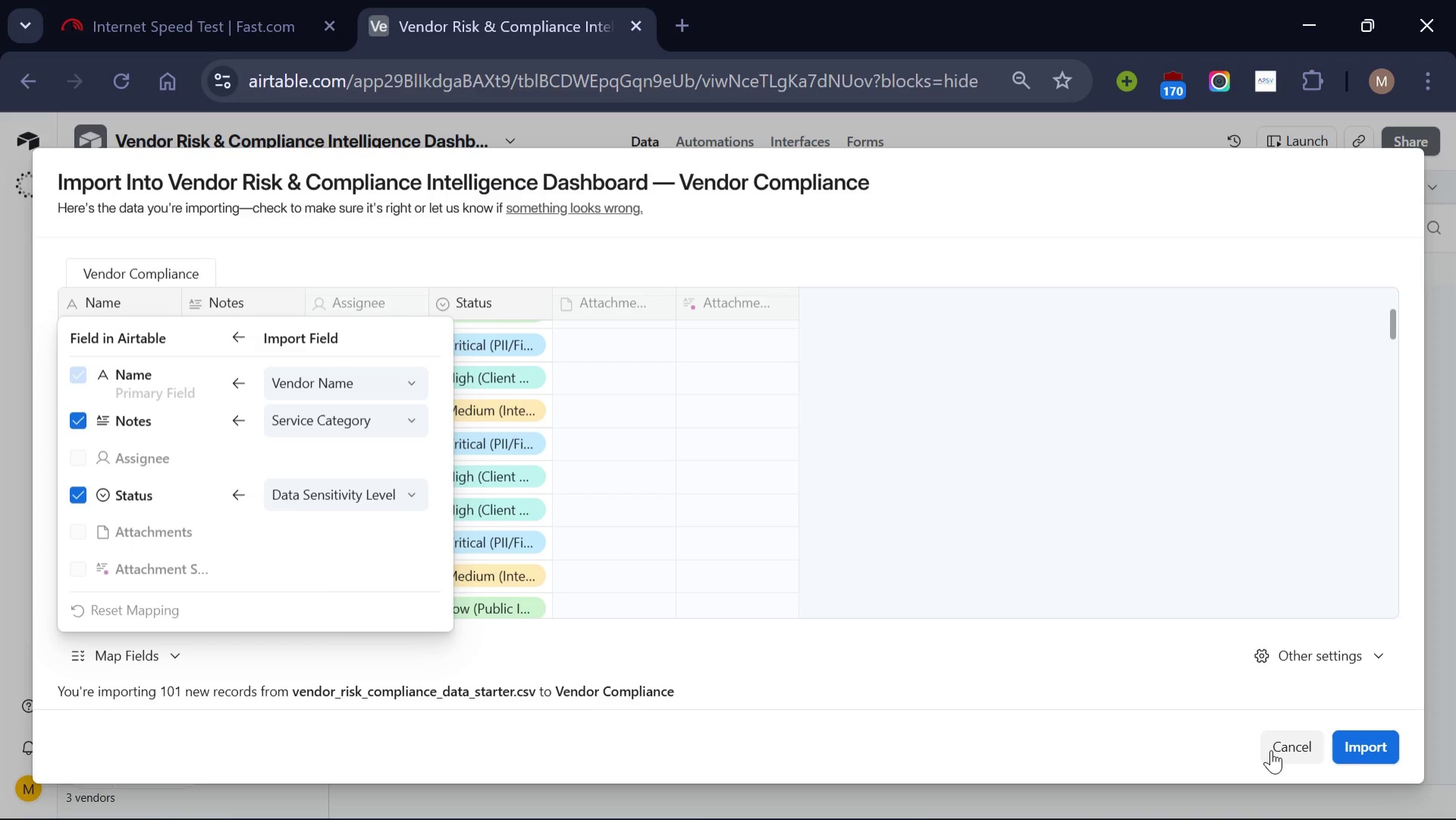 
left_click([1274, 749])
 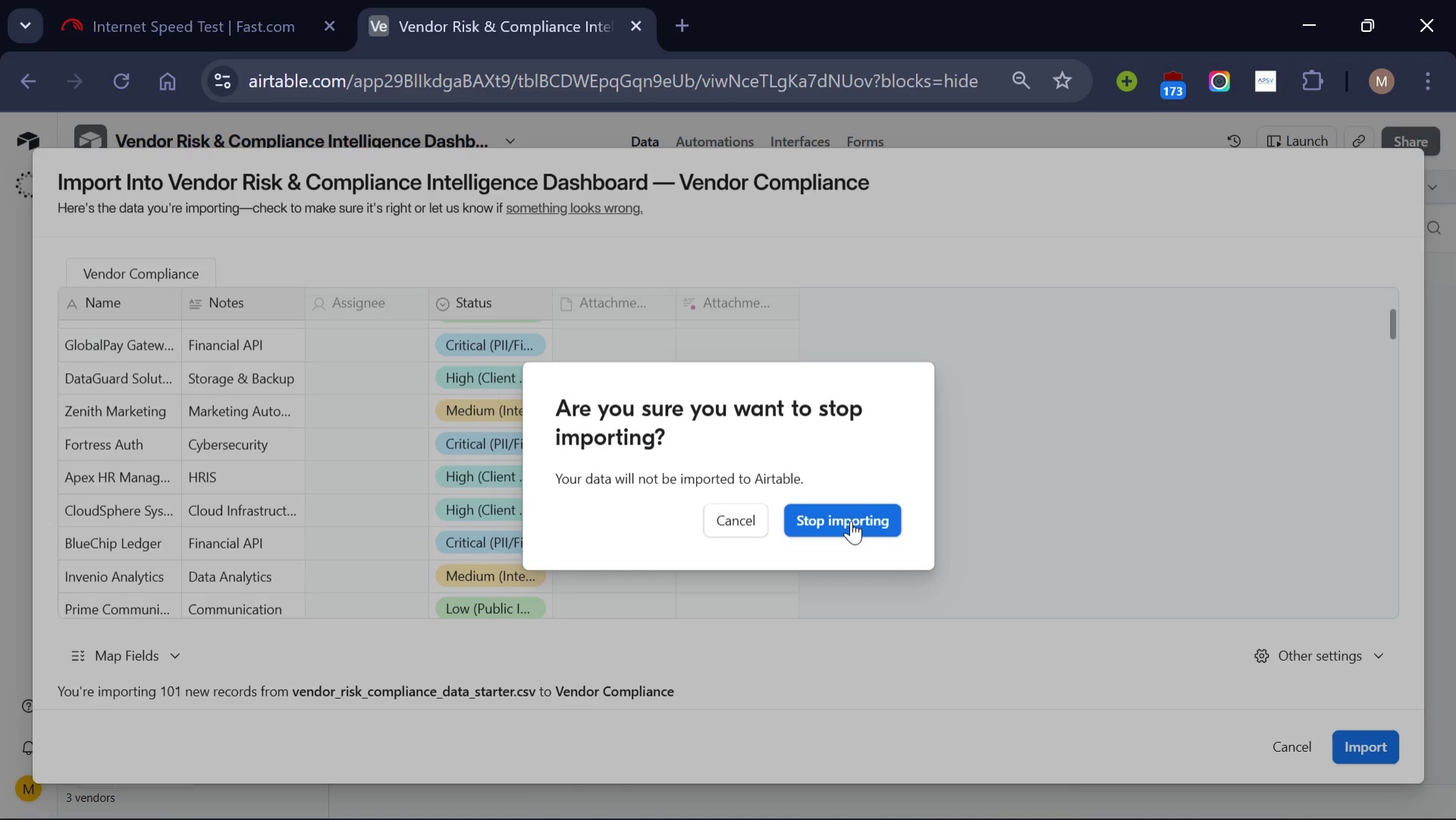 
left_click([851, 520])
 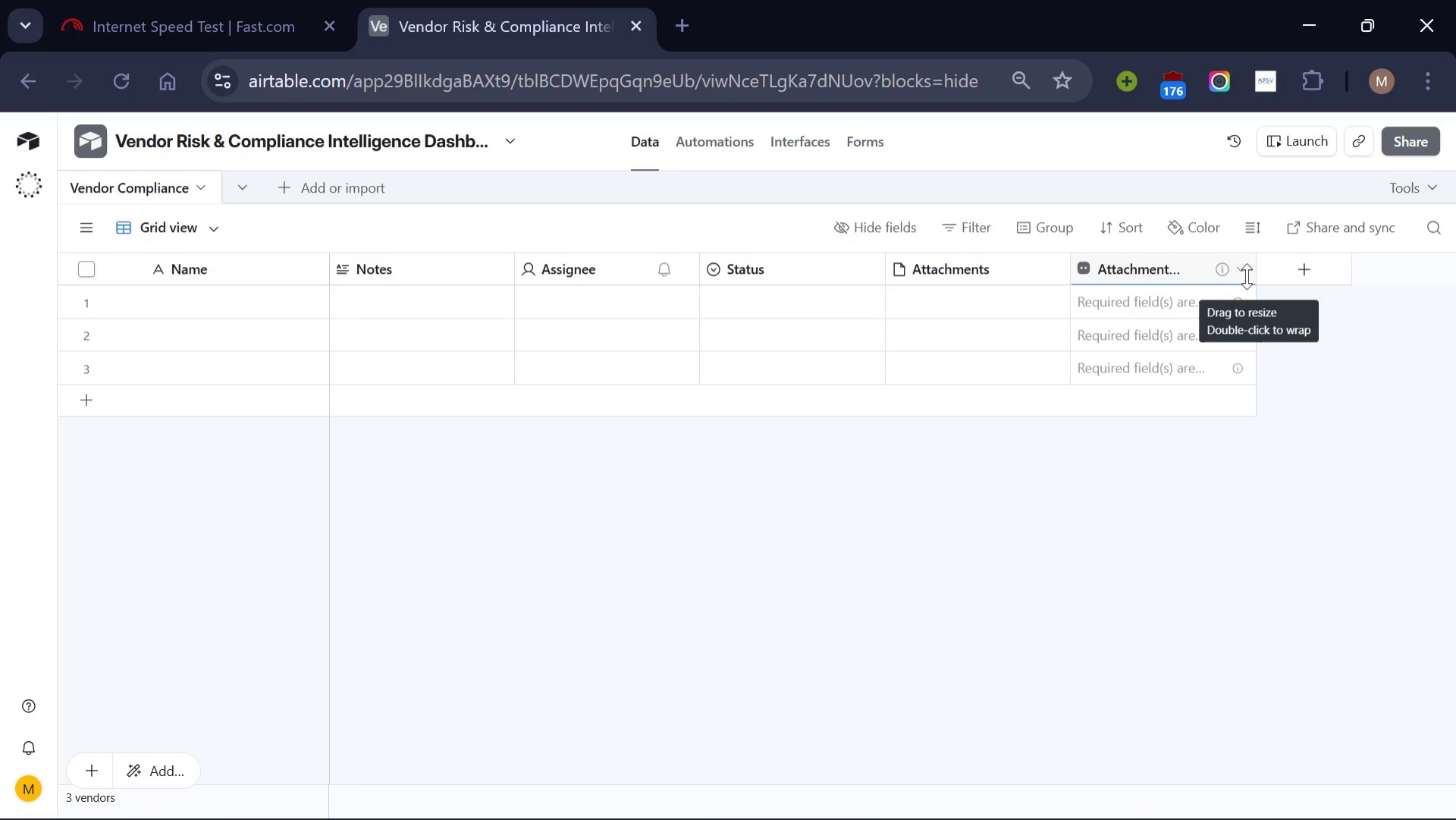 
left_click([1244, 273])
 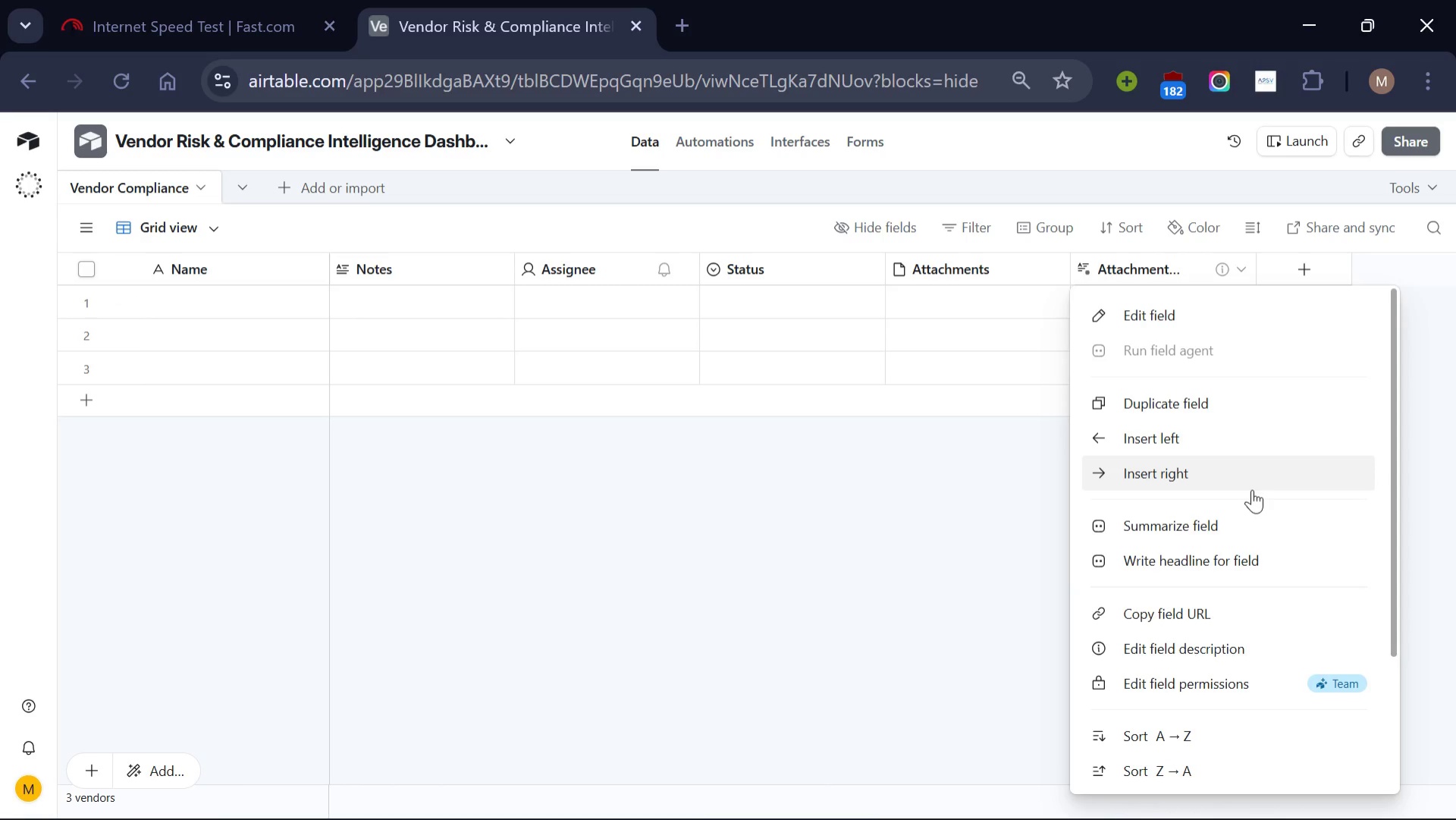 
scroll: coordinate [1252, 489], scroll_direction: down, amount: 3.0
 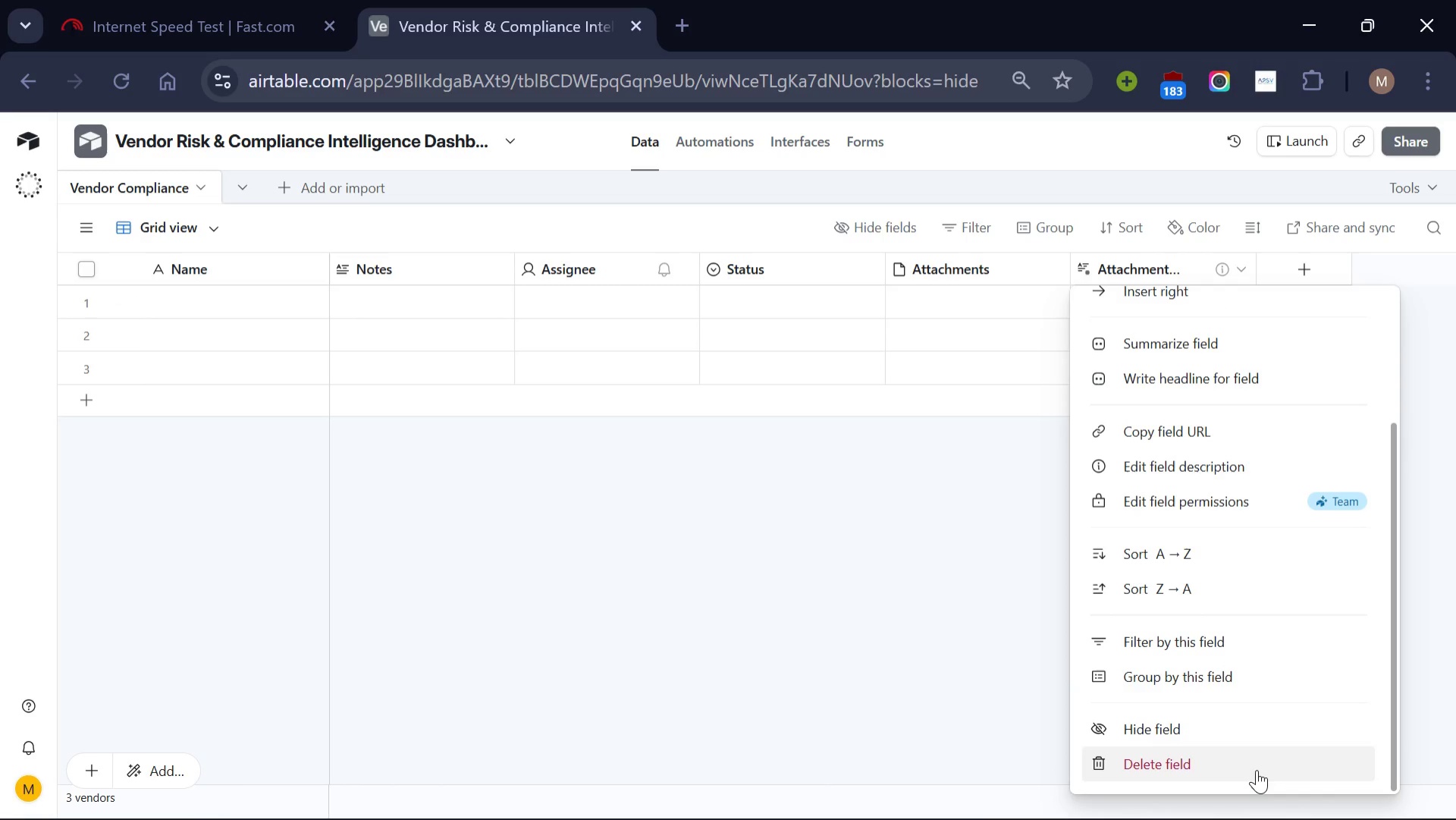 
left_click([1257, 769])
 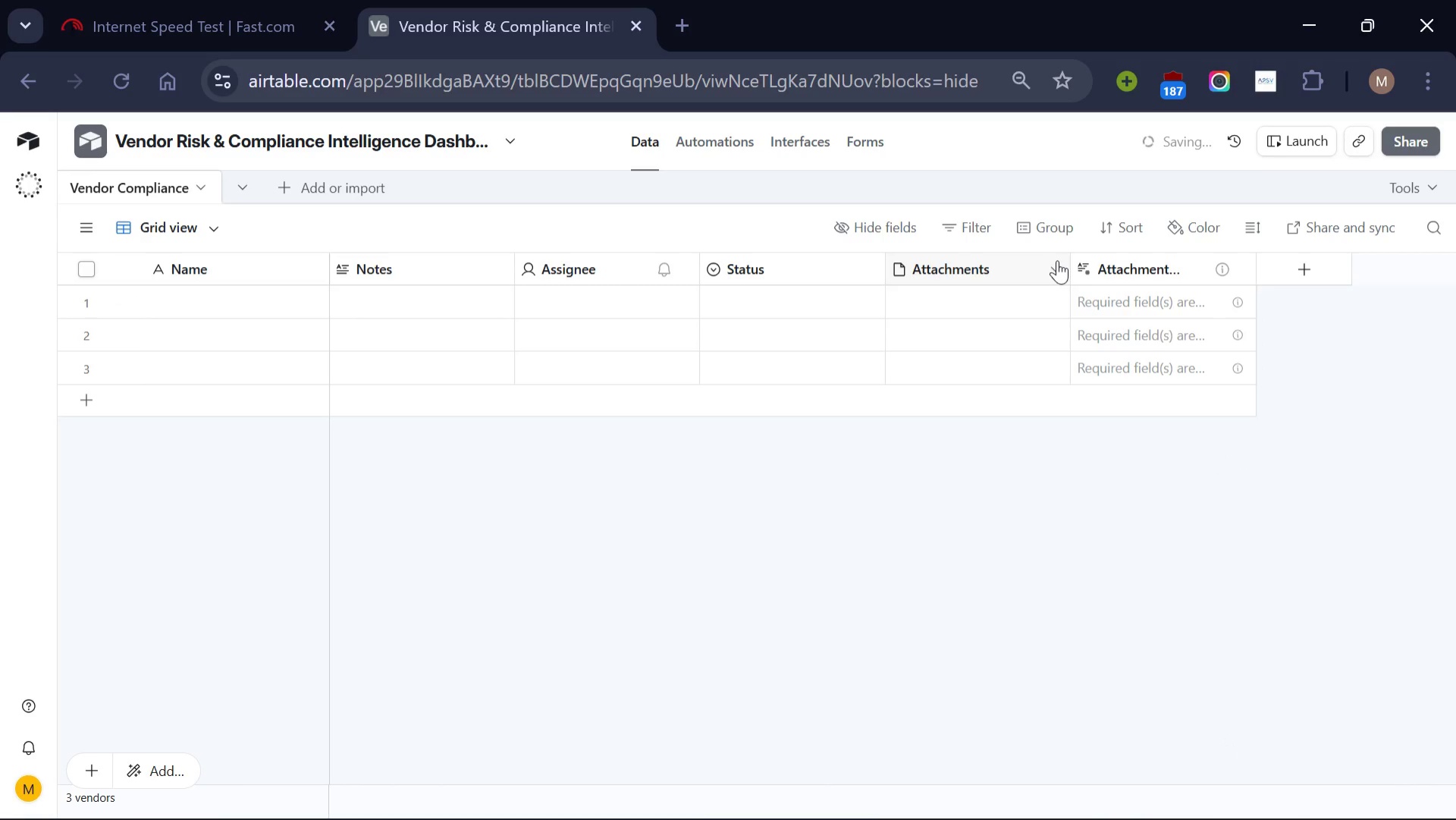 
left_click([1057, 260])
 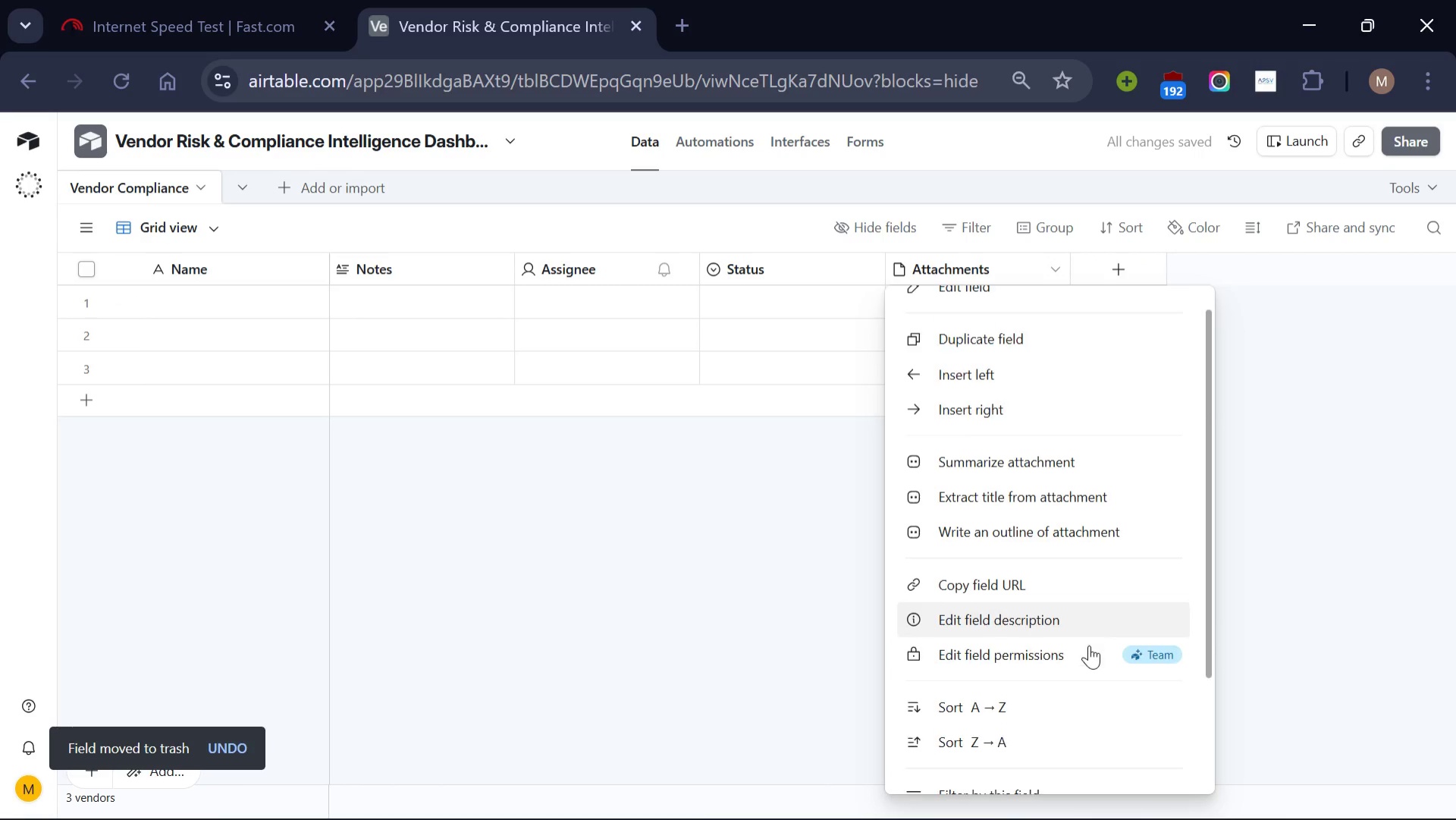 
scroll: coordinate [1089, 645], scroll_direction: down, amount: 3.0
 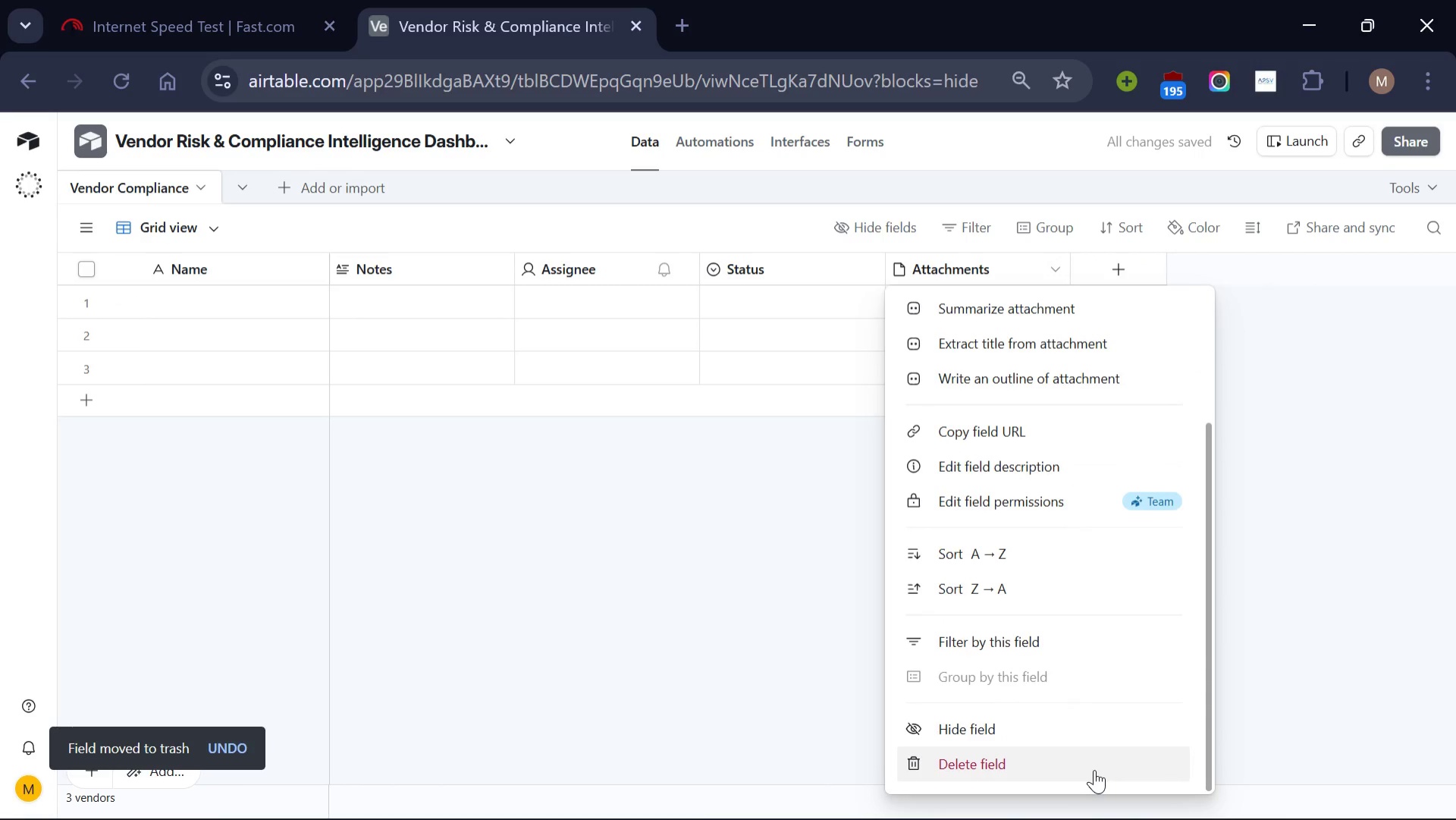 
left_click([1094, 769])
 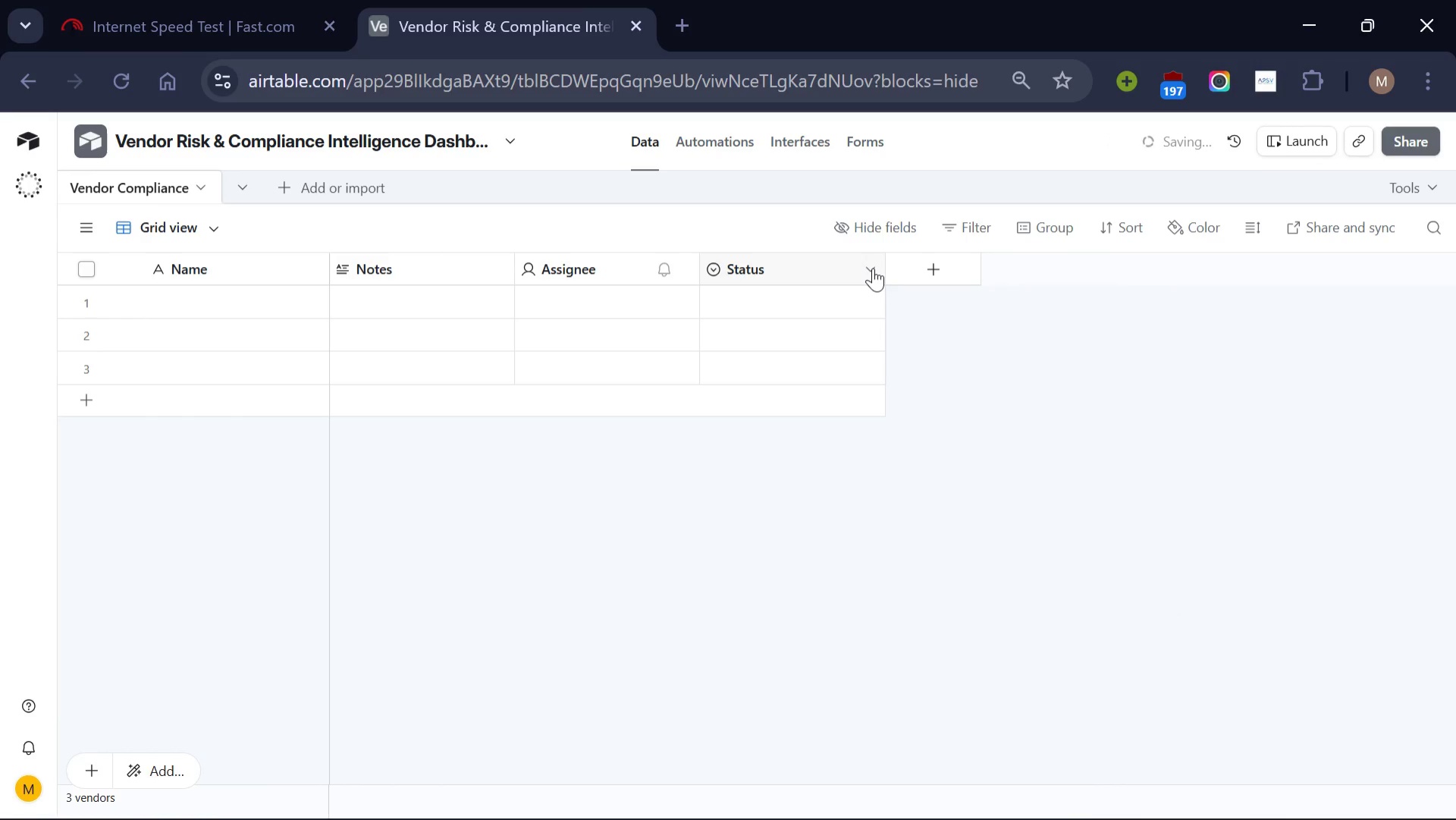 
left_click([873, 268])
 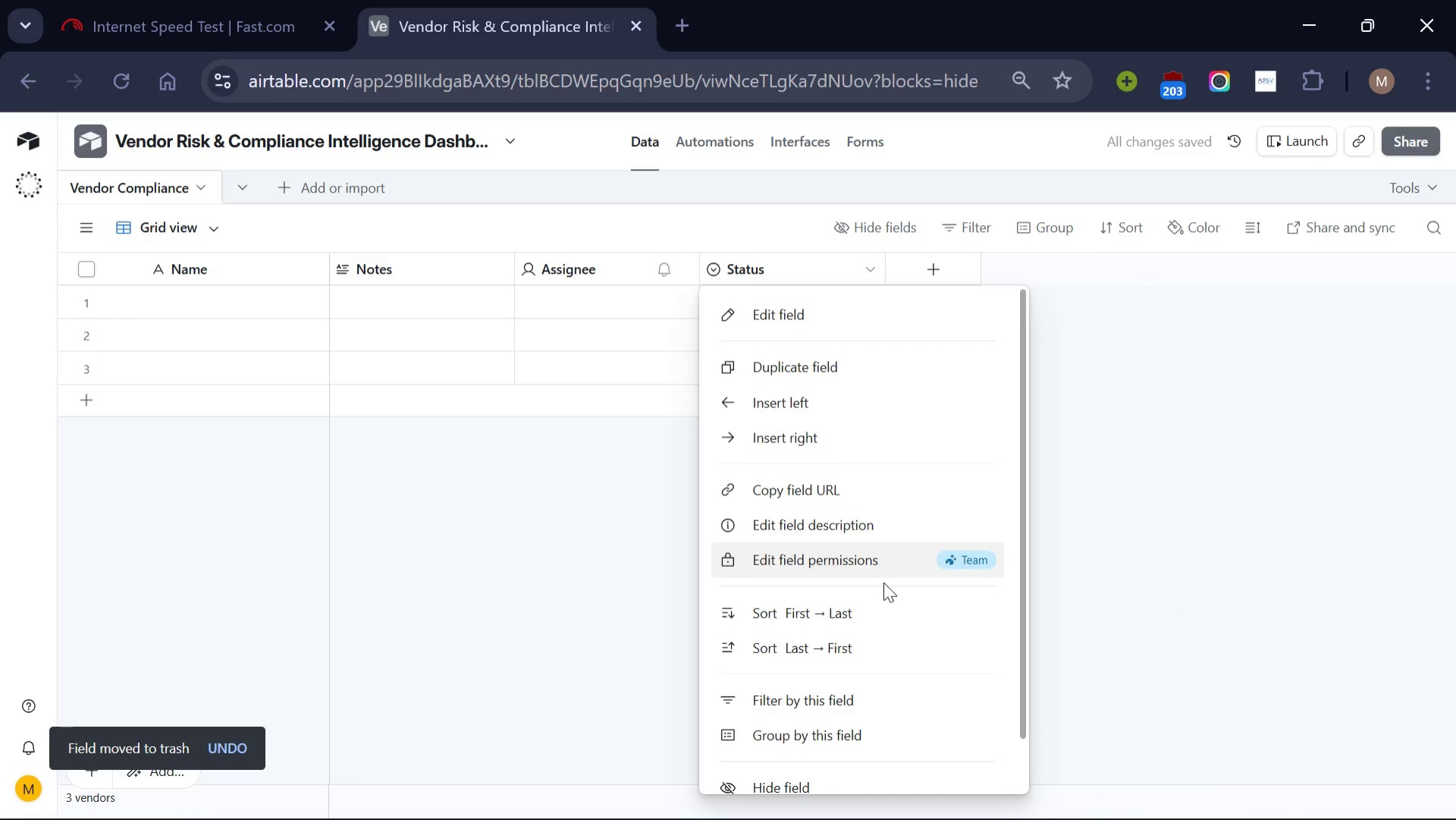 
scroll: coordinate [883, 582], scroll_direction: down, amount: 5.0
 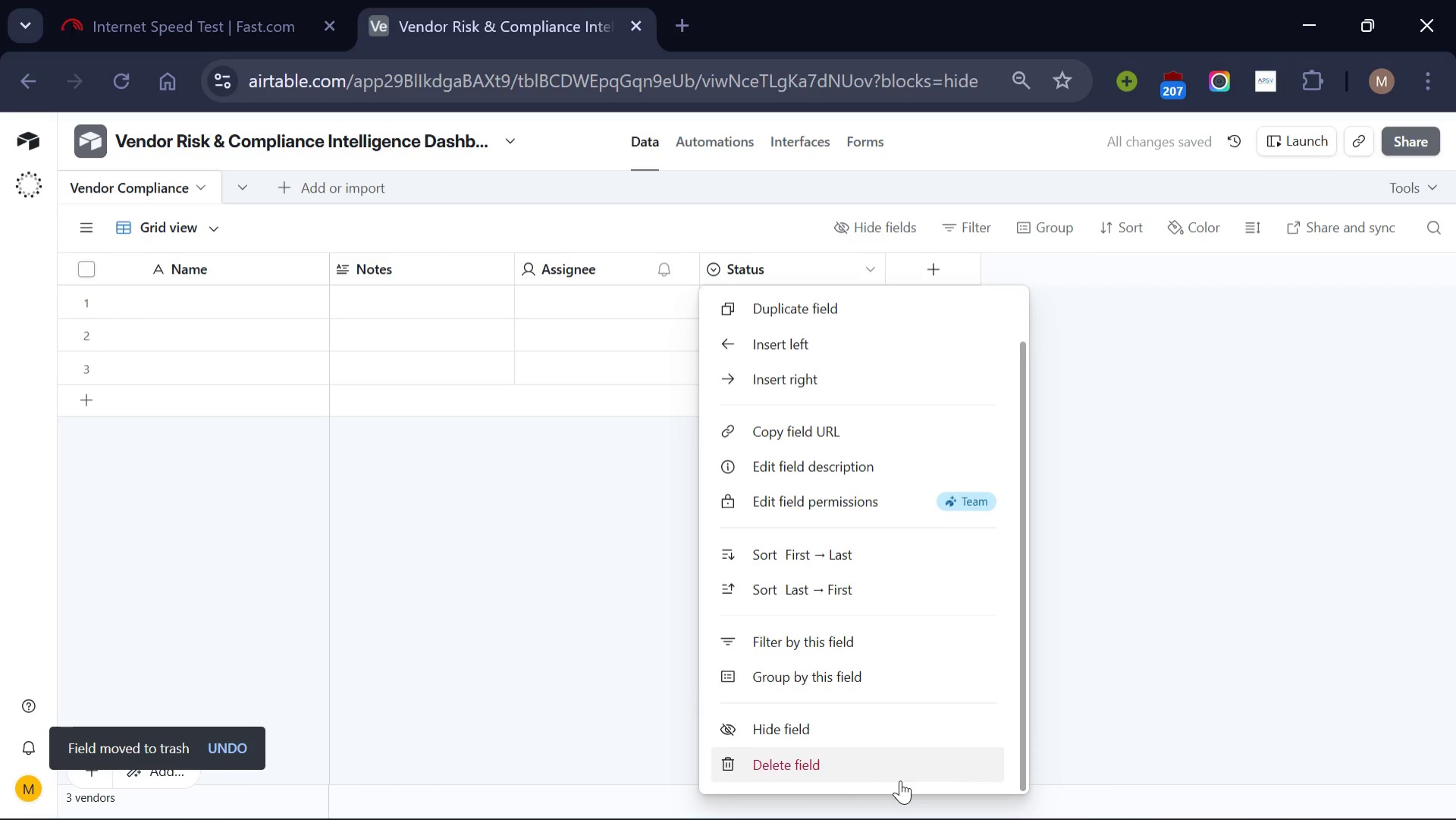 
left_click([900, 780])
 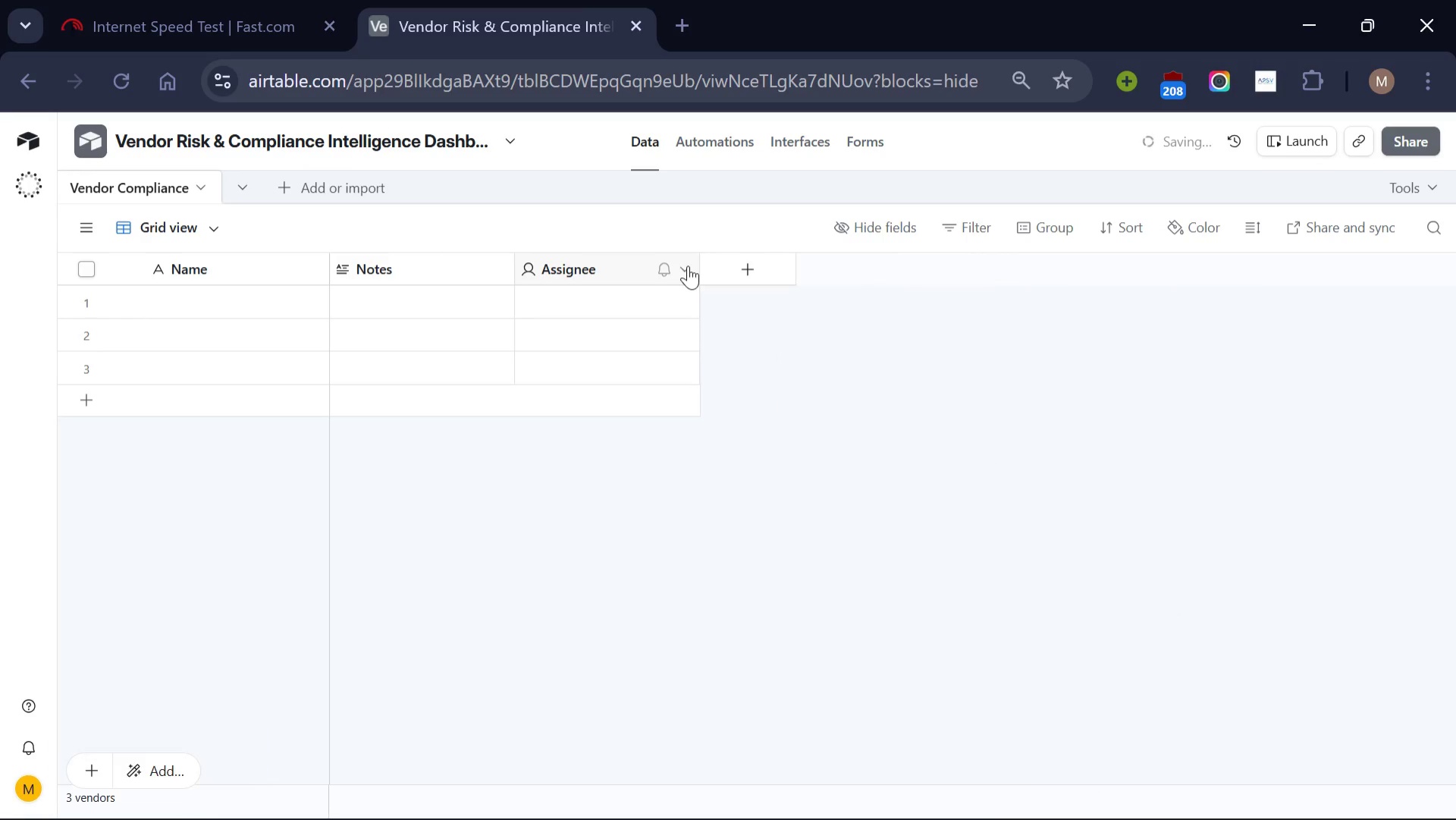 
left_click([688, 265])
 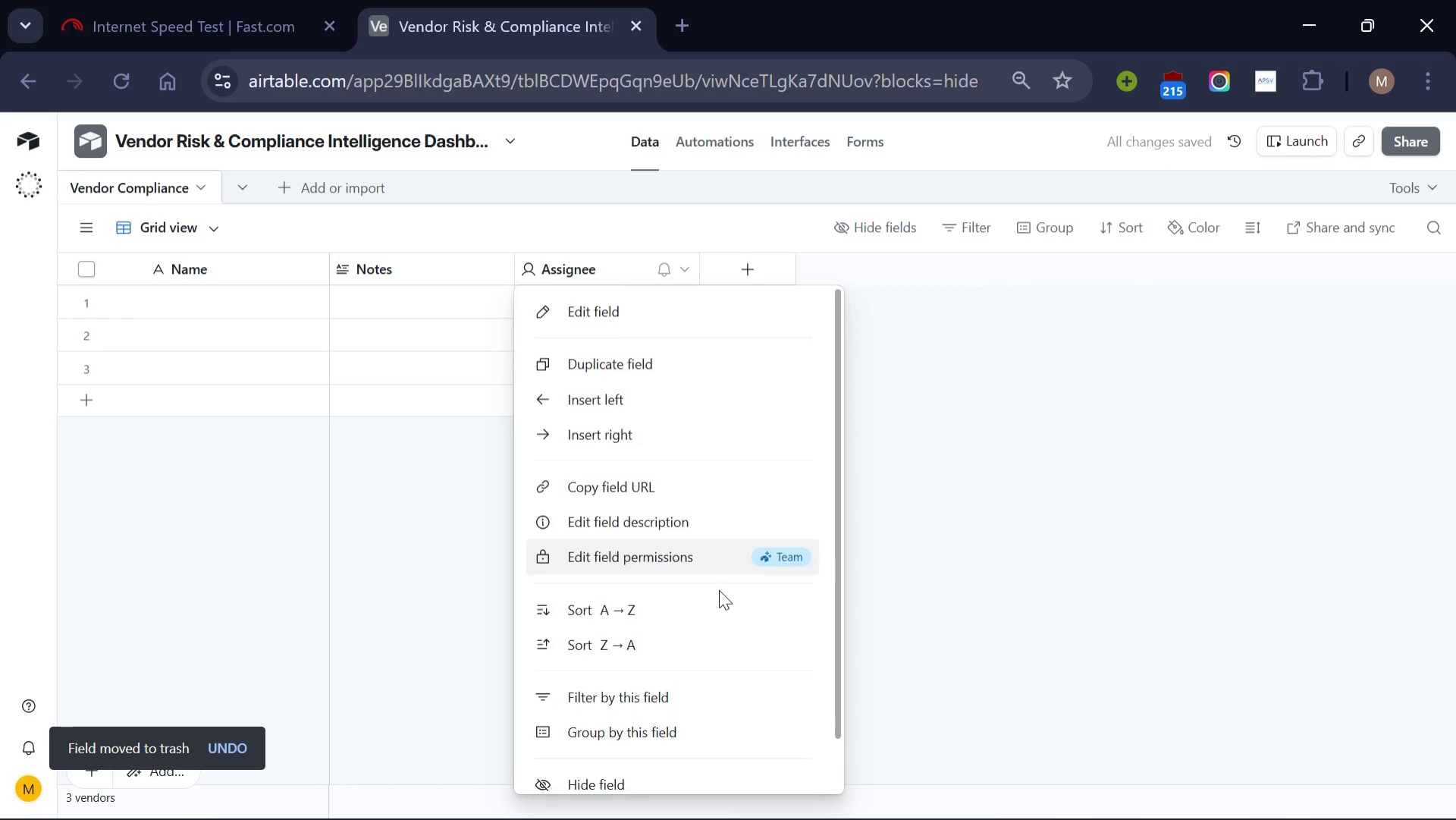 
scroll: coordinate [719, 589], scroll_direction: down, amount: 4.0
 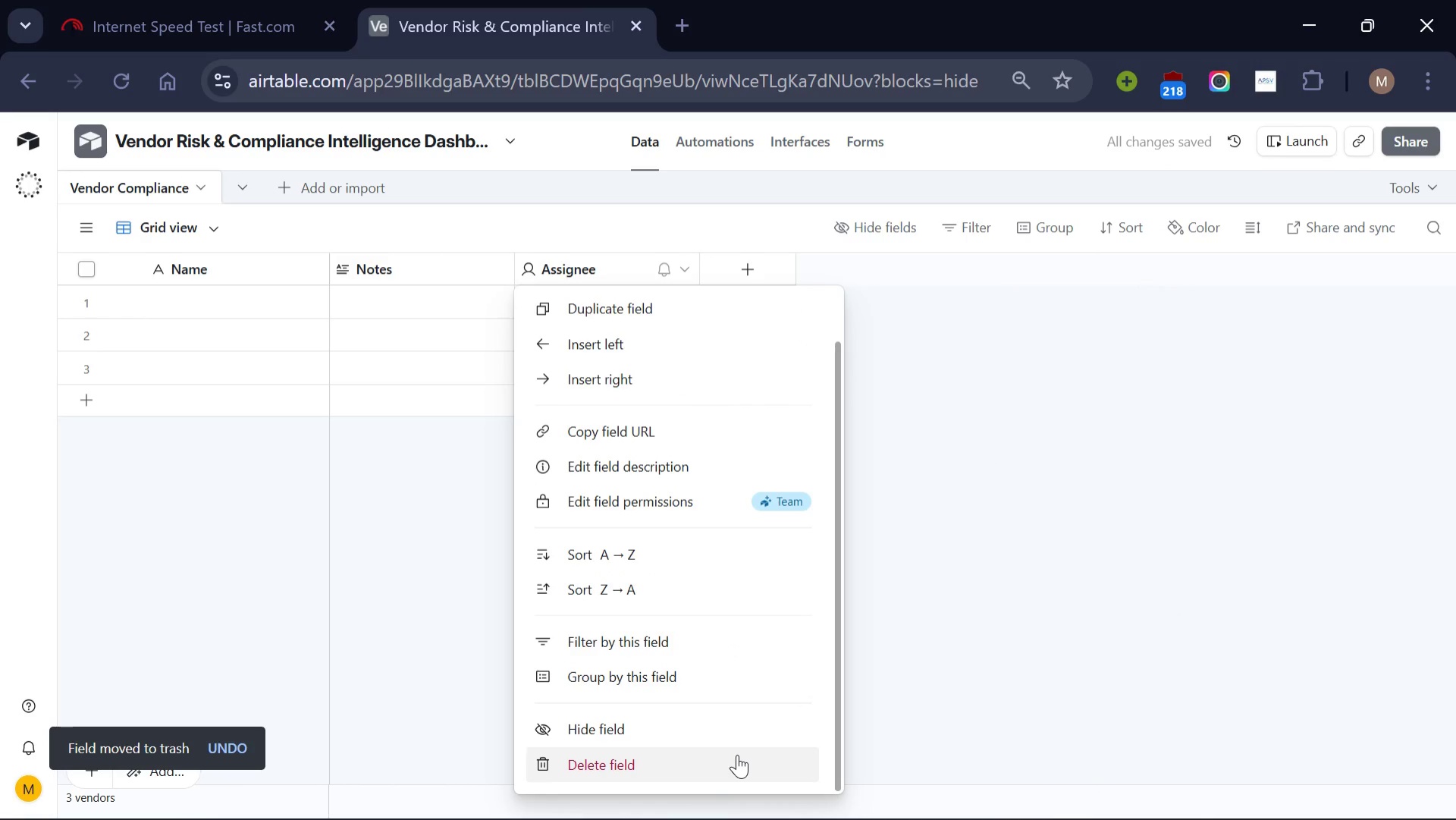 
left_click([737, 754])
 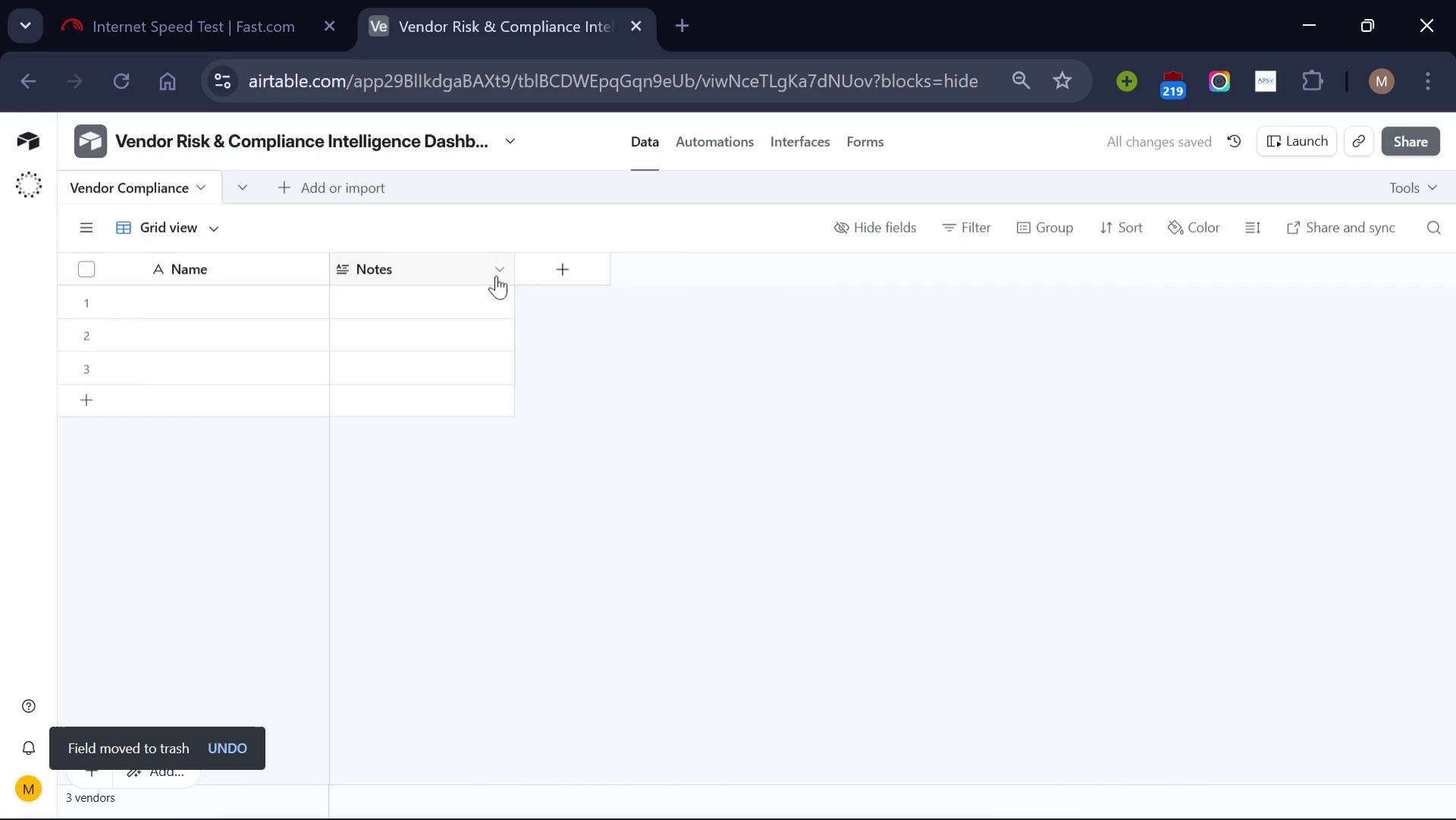 
left_click([496, 275])
 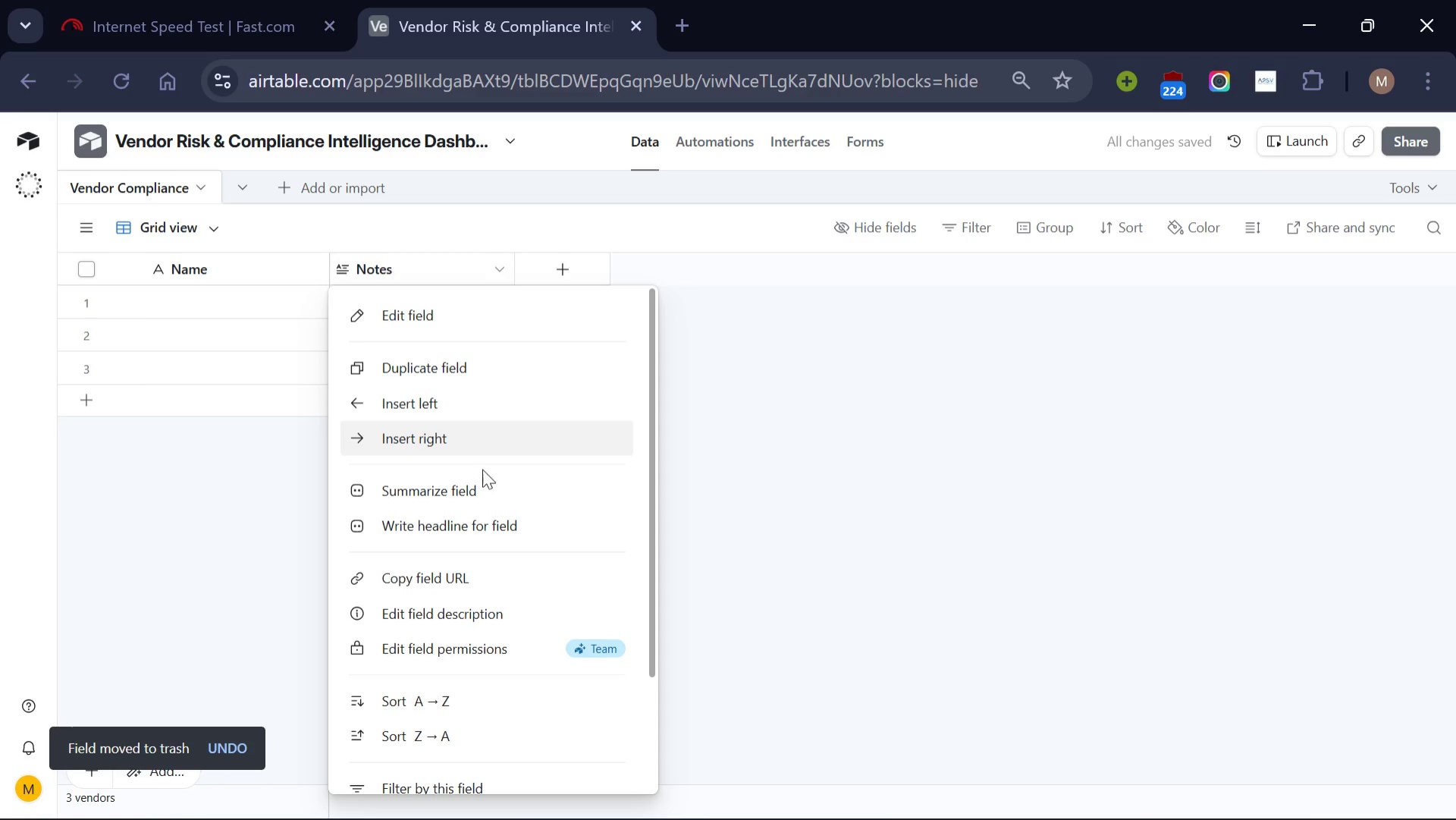 
scroll: coordinate [482, 469], scroll_direction: down, amount: 5.0
 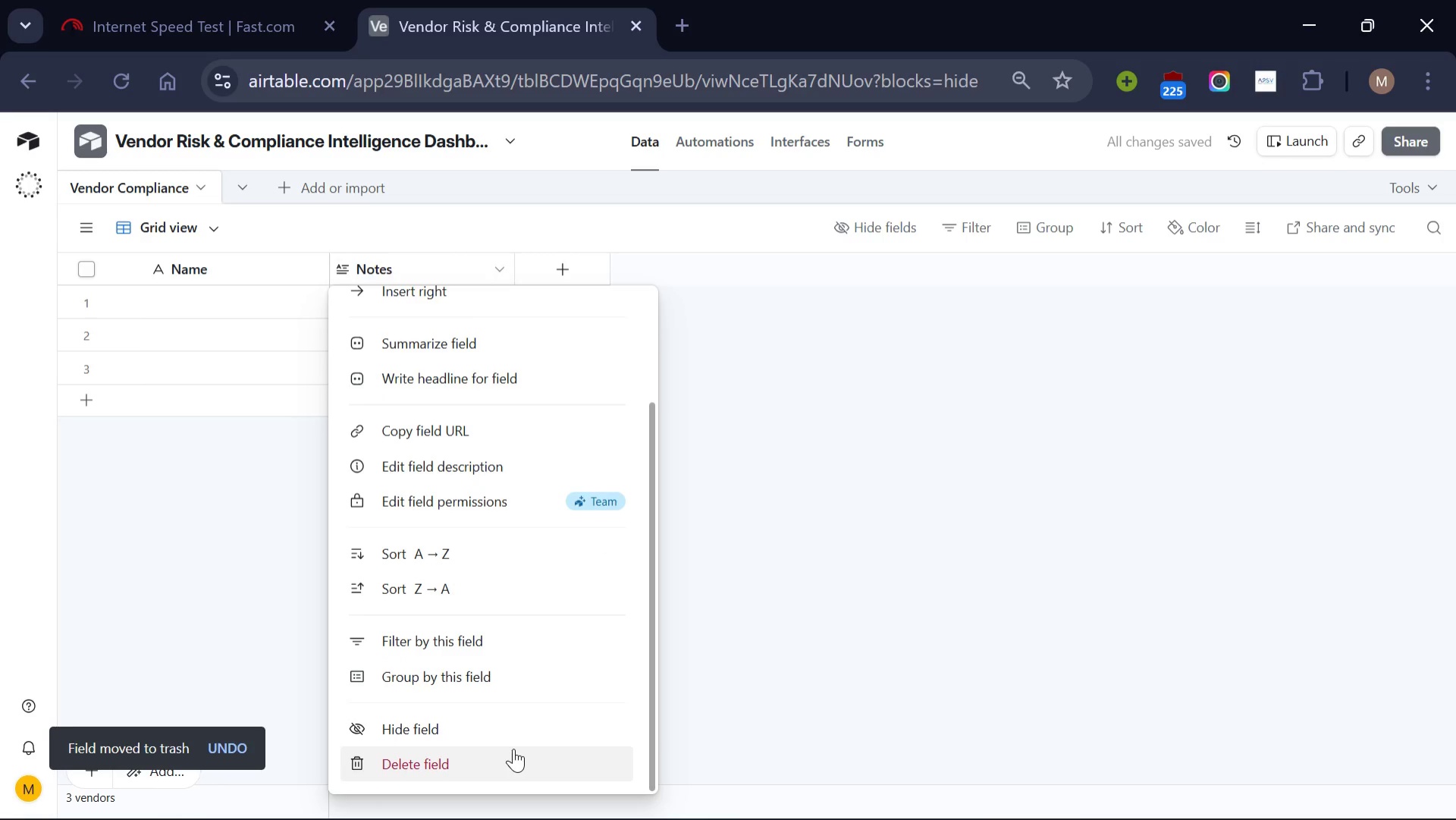 
left_click([513, 748])
 